 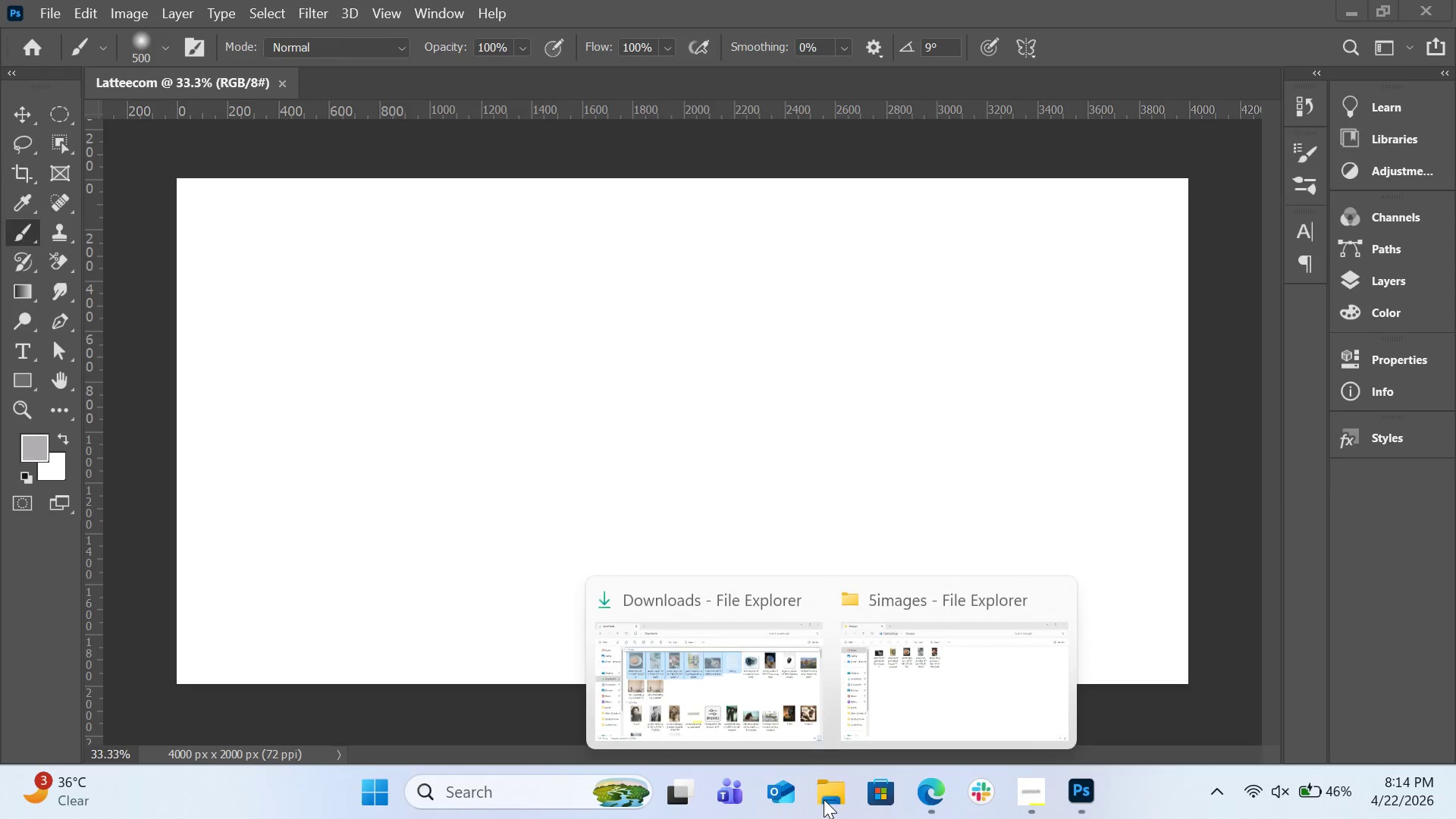 
left_click([878, 664])
 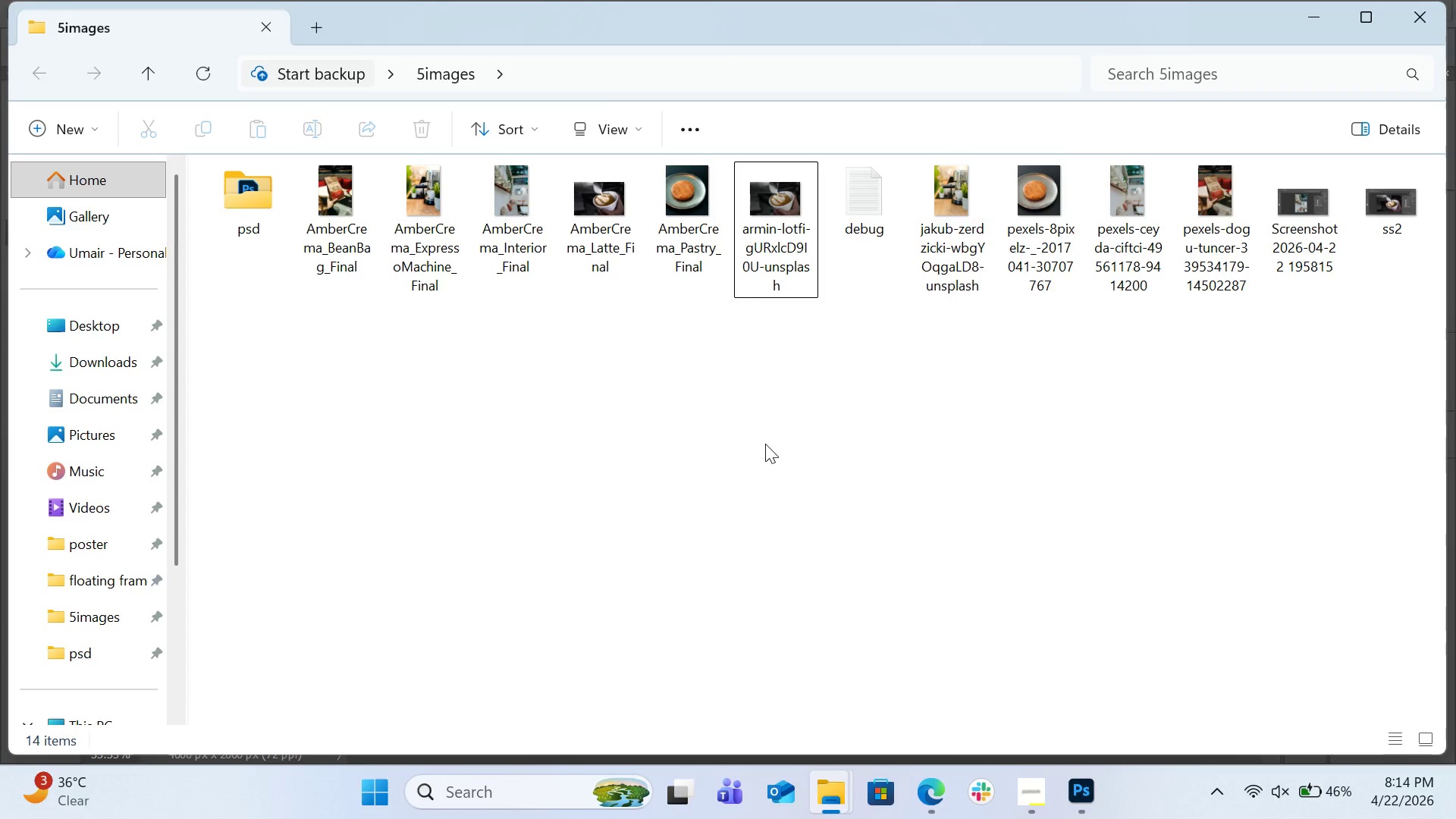 
left_click([771, 436])
 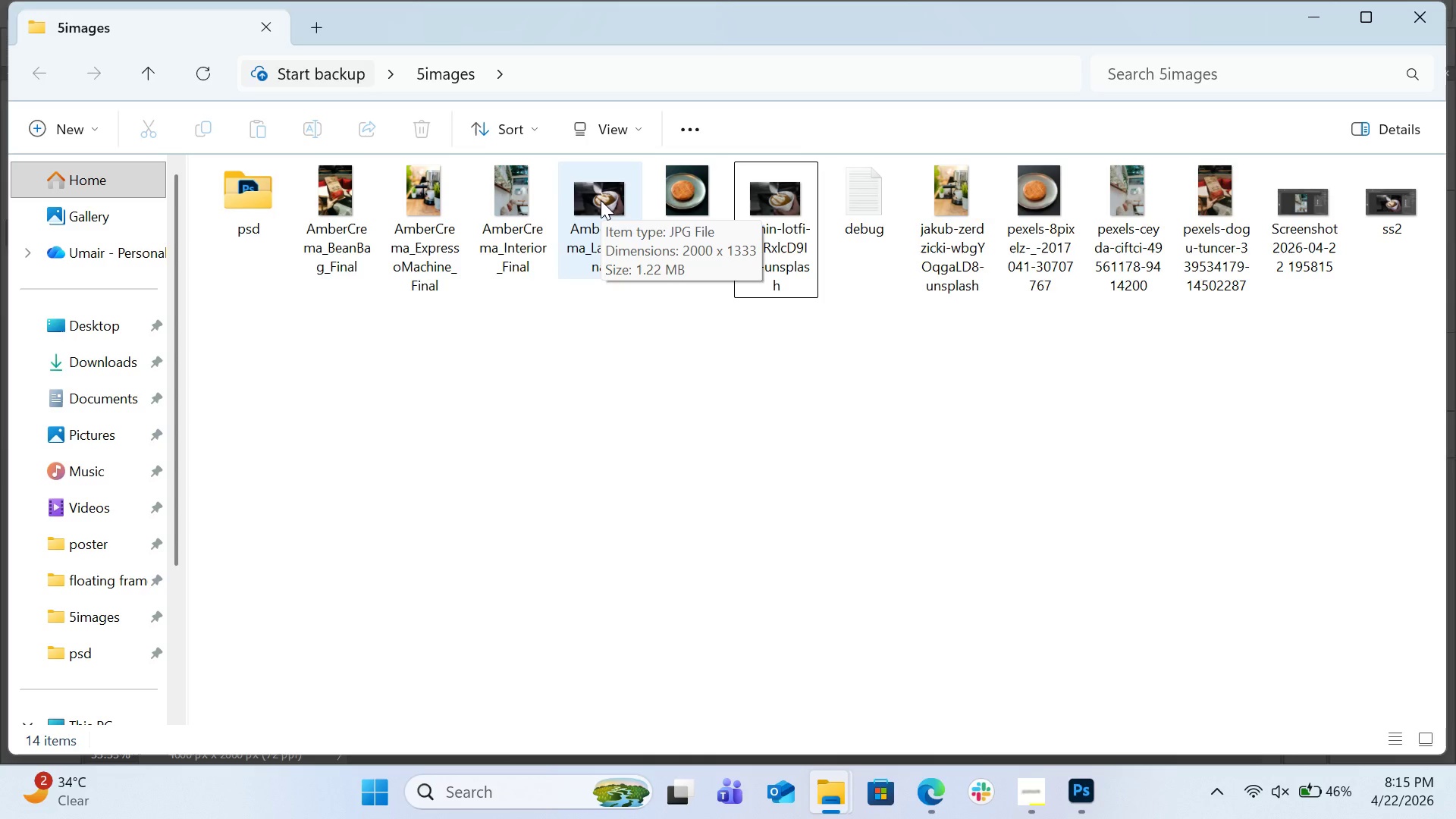 
wait(32.0)
 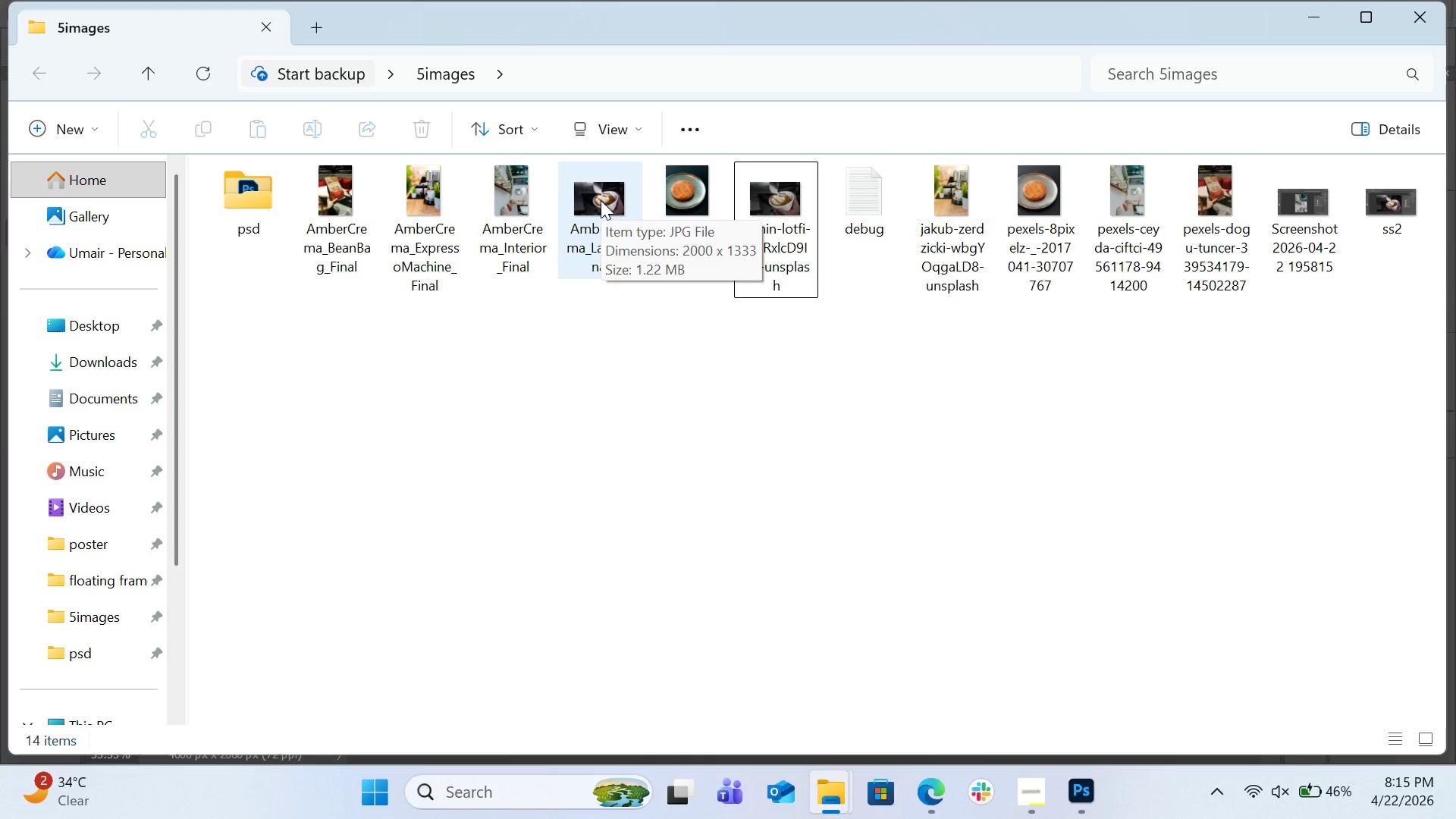 
mouse_move([760, 201])
 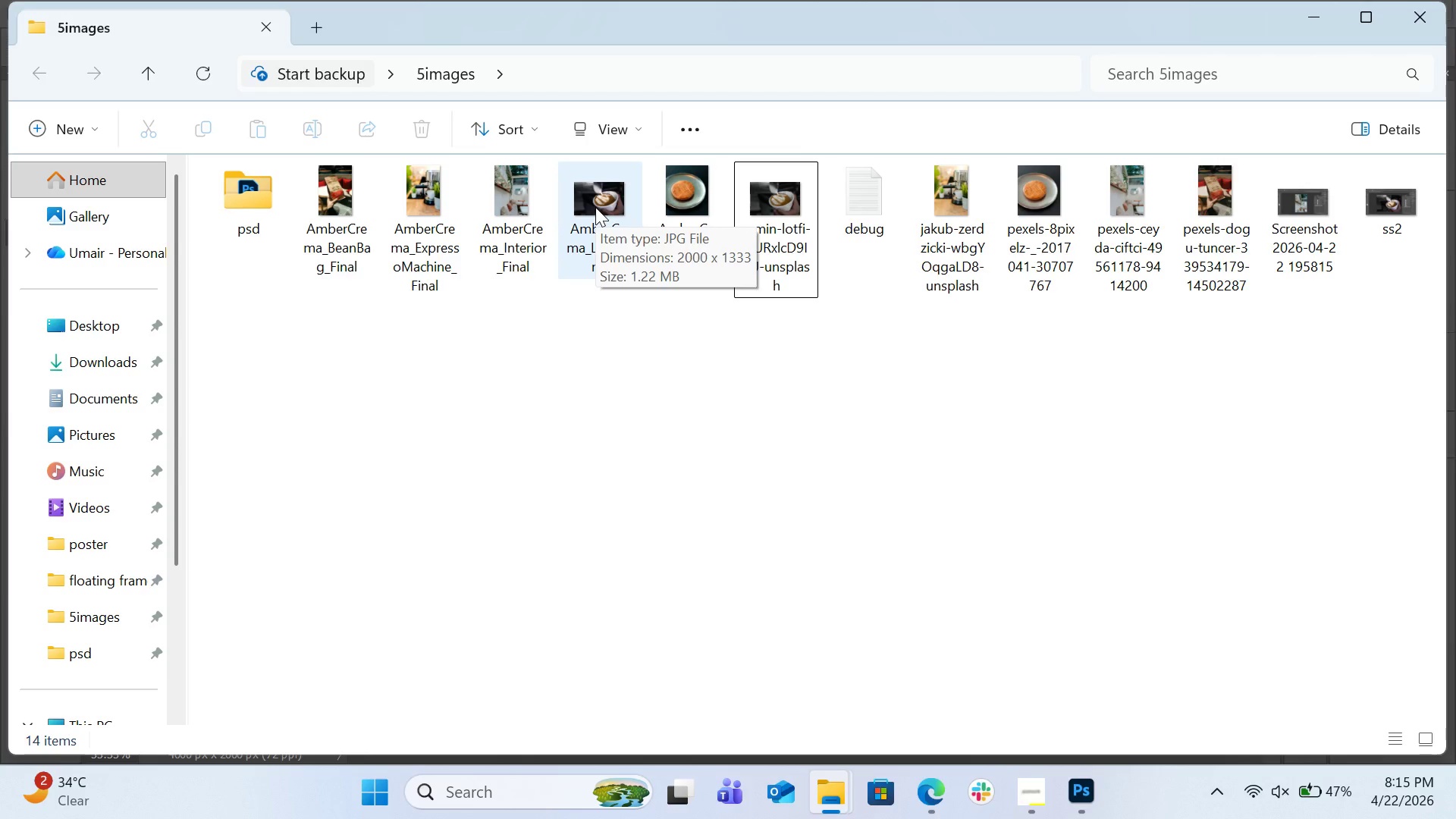 
wait(11.73)
 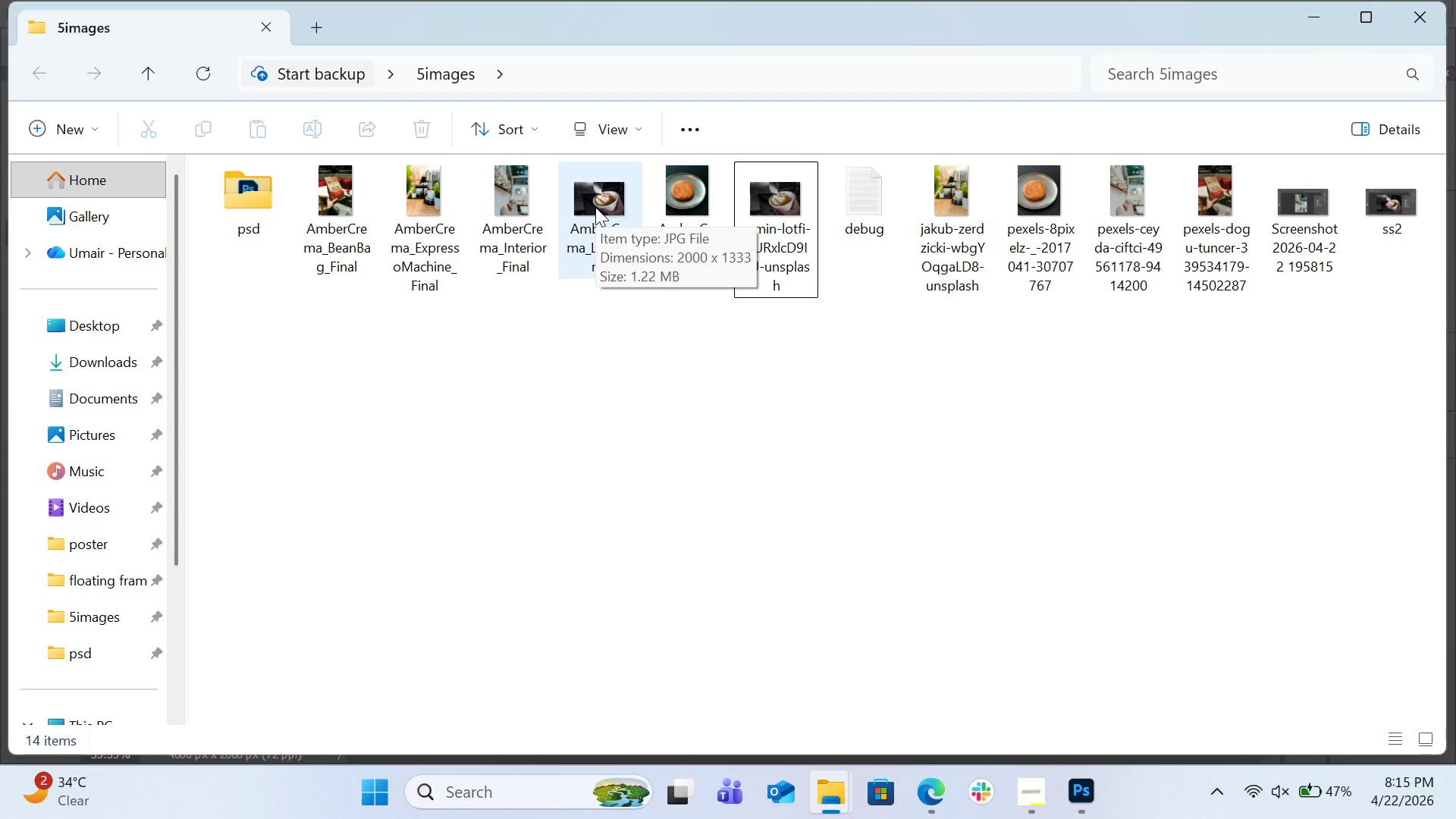 
double_click([267, 208])
 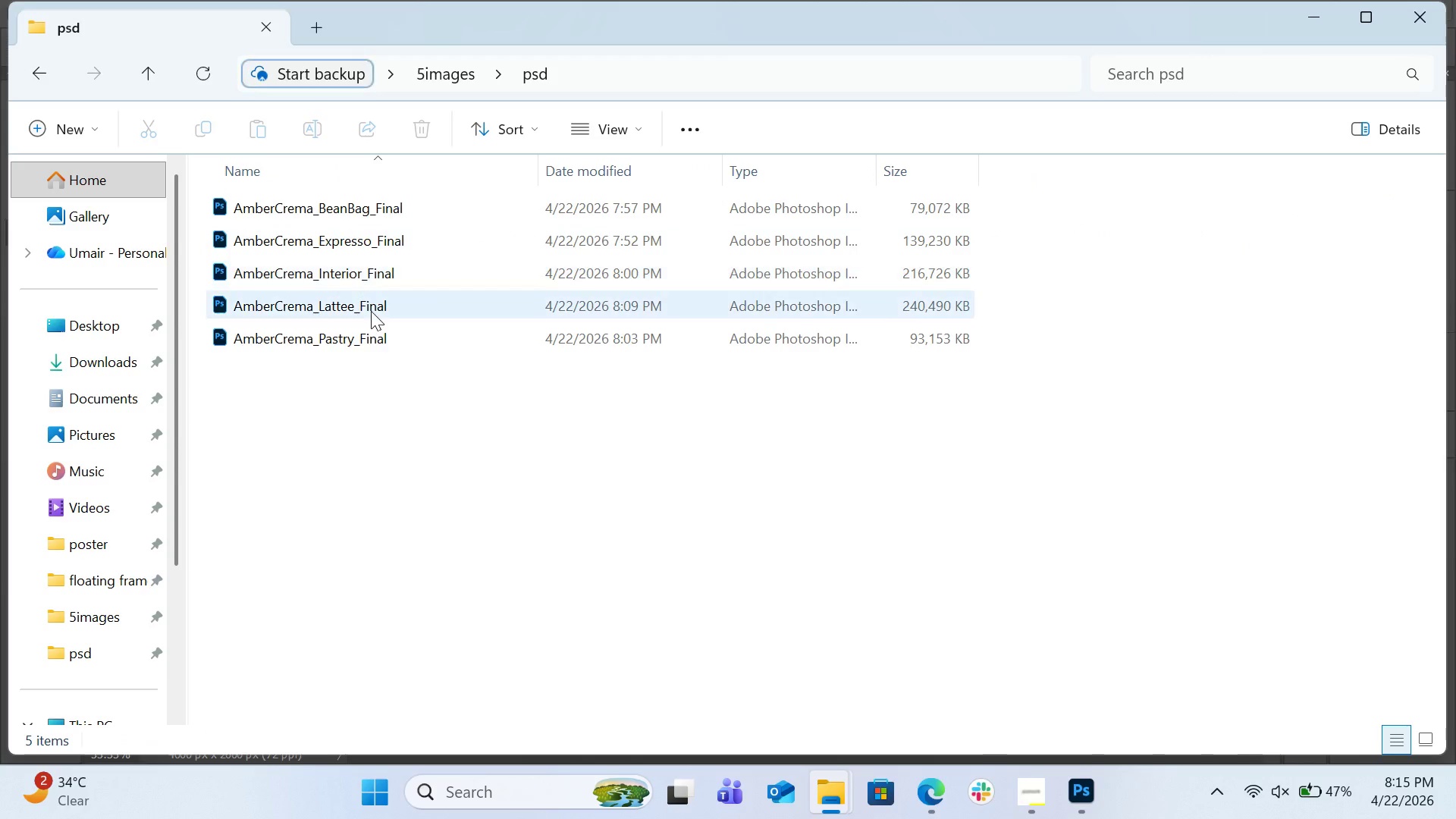 
double_click([371, 311])
 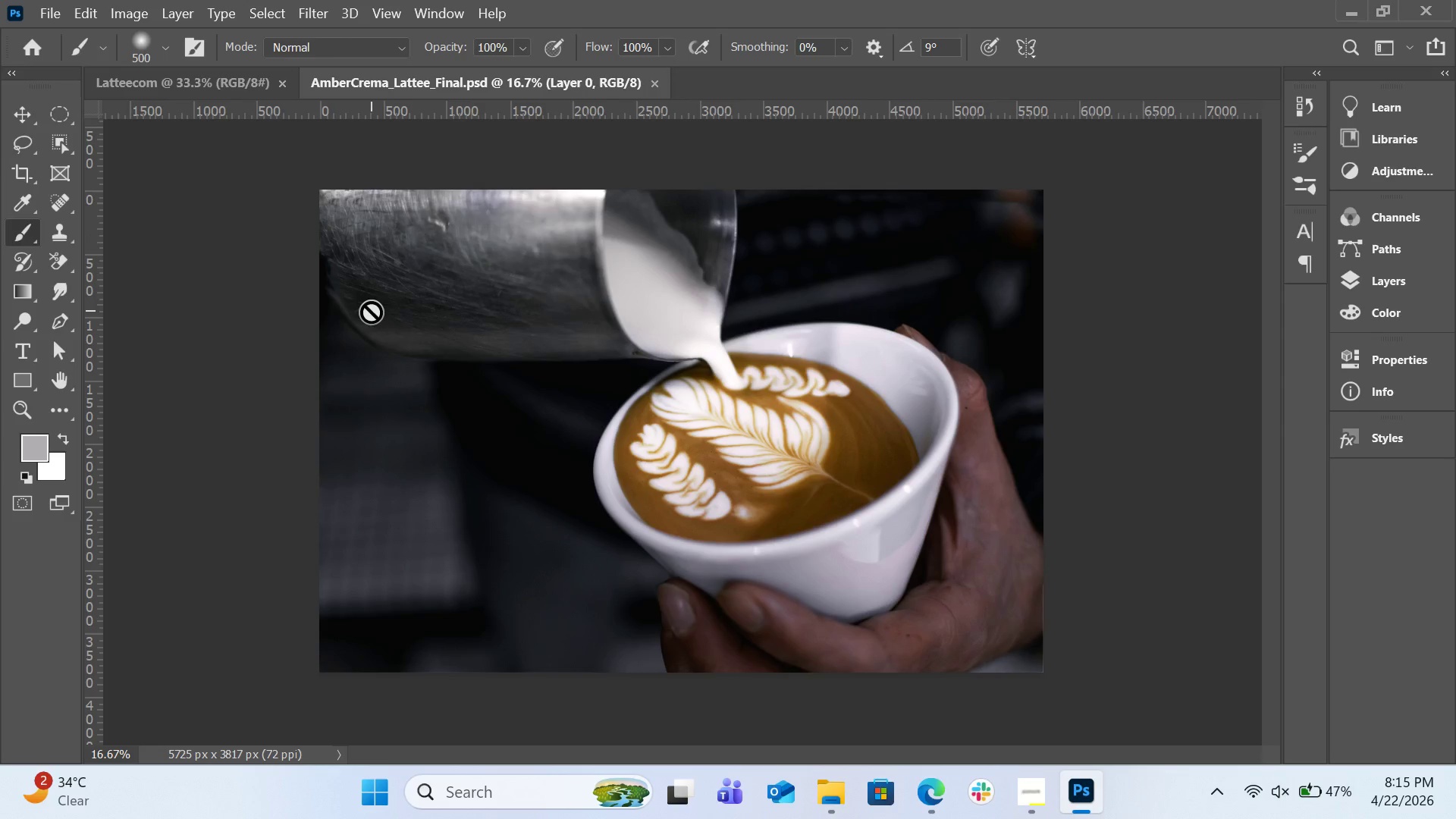 
wait(10.88)
 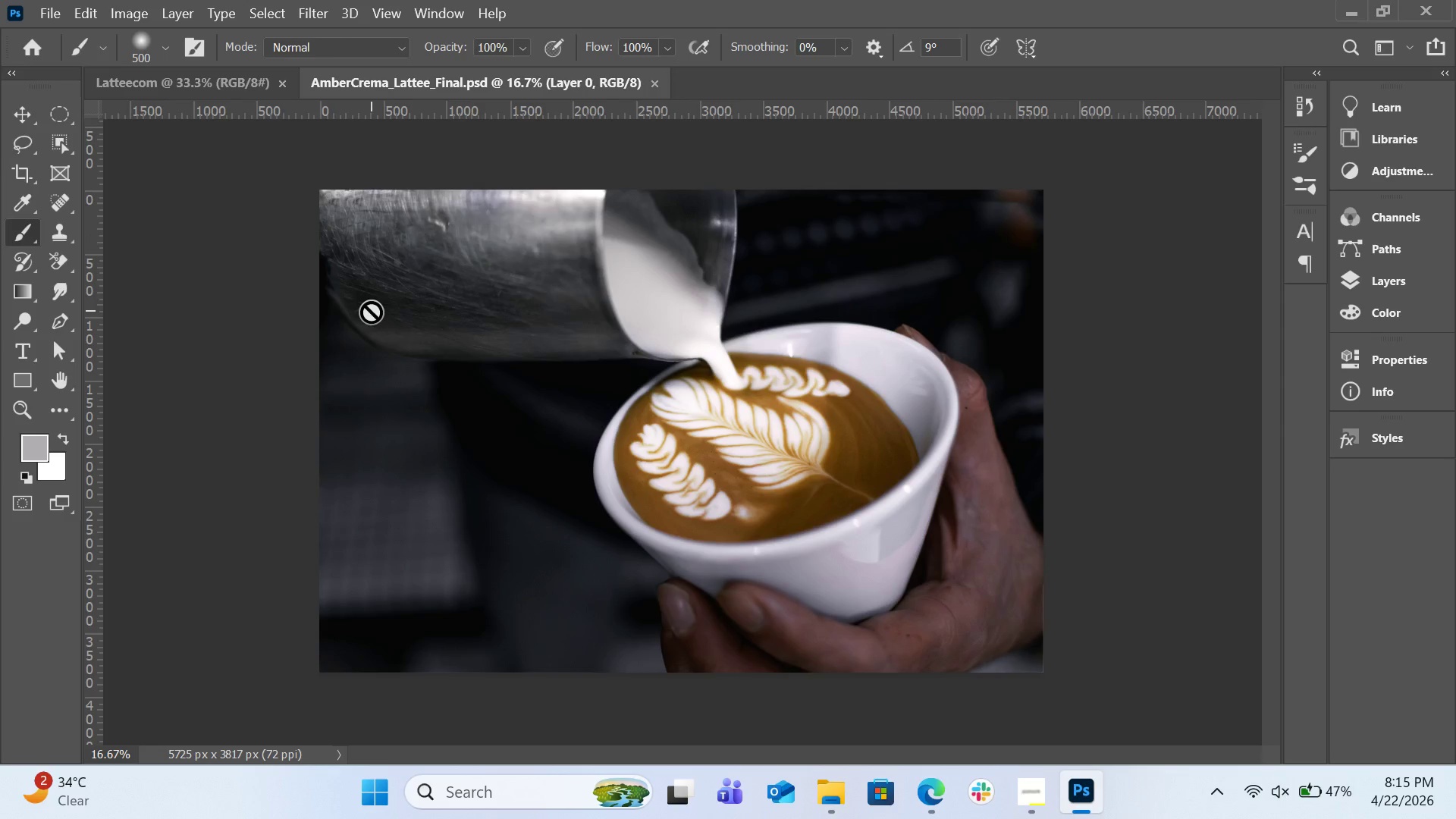 
left_click([47, 6])
 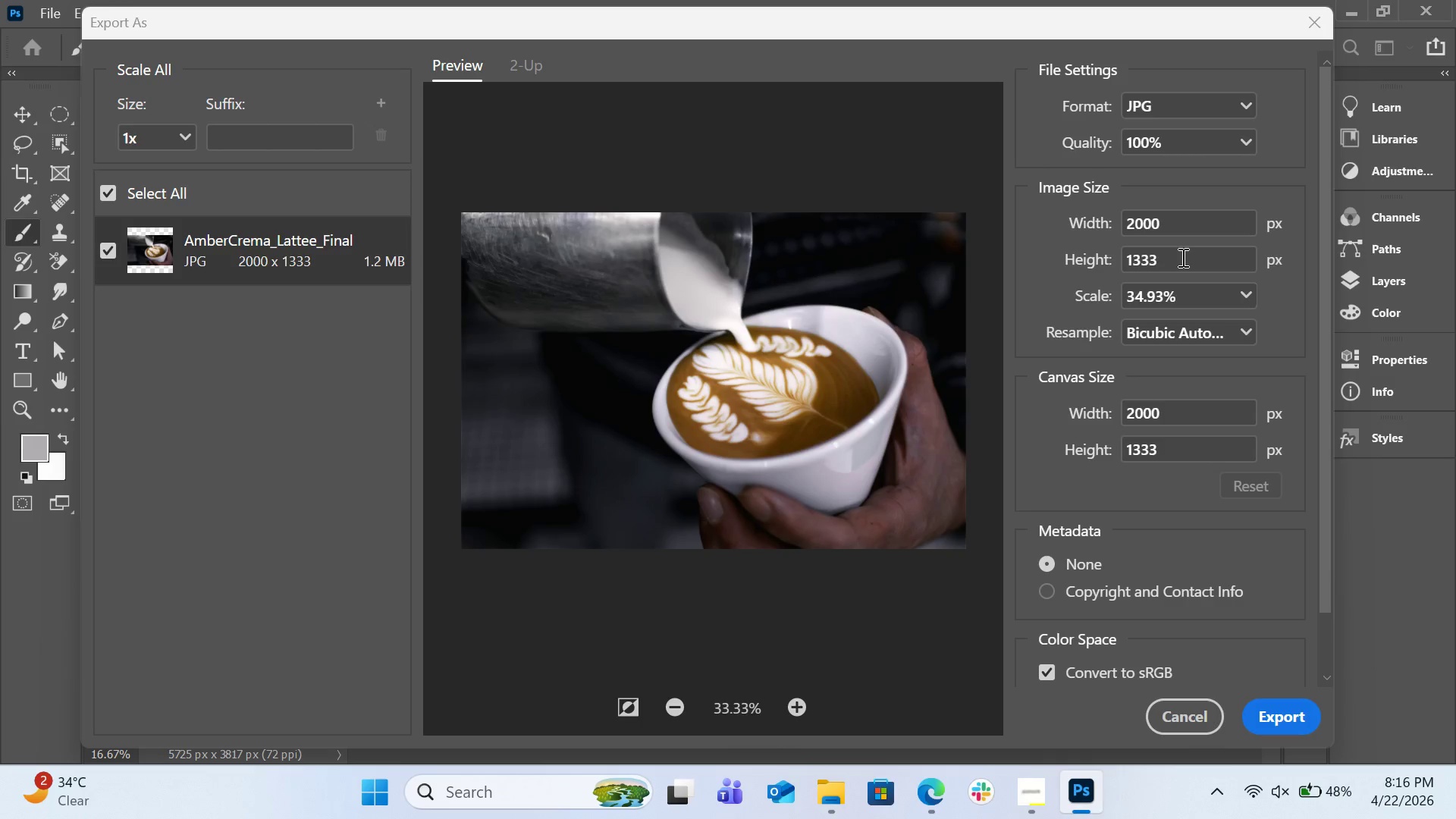 
wait(44.58)
 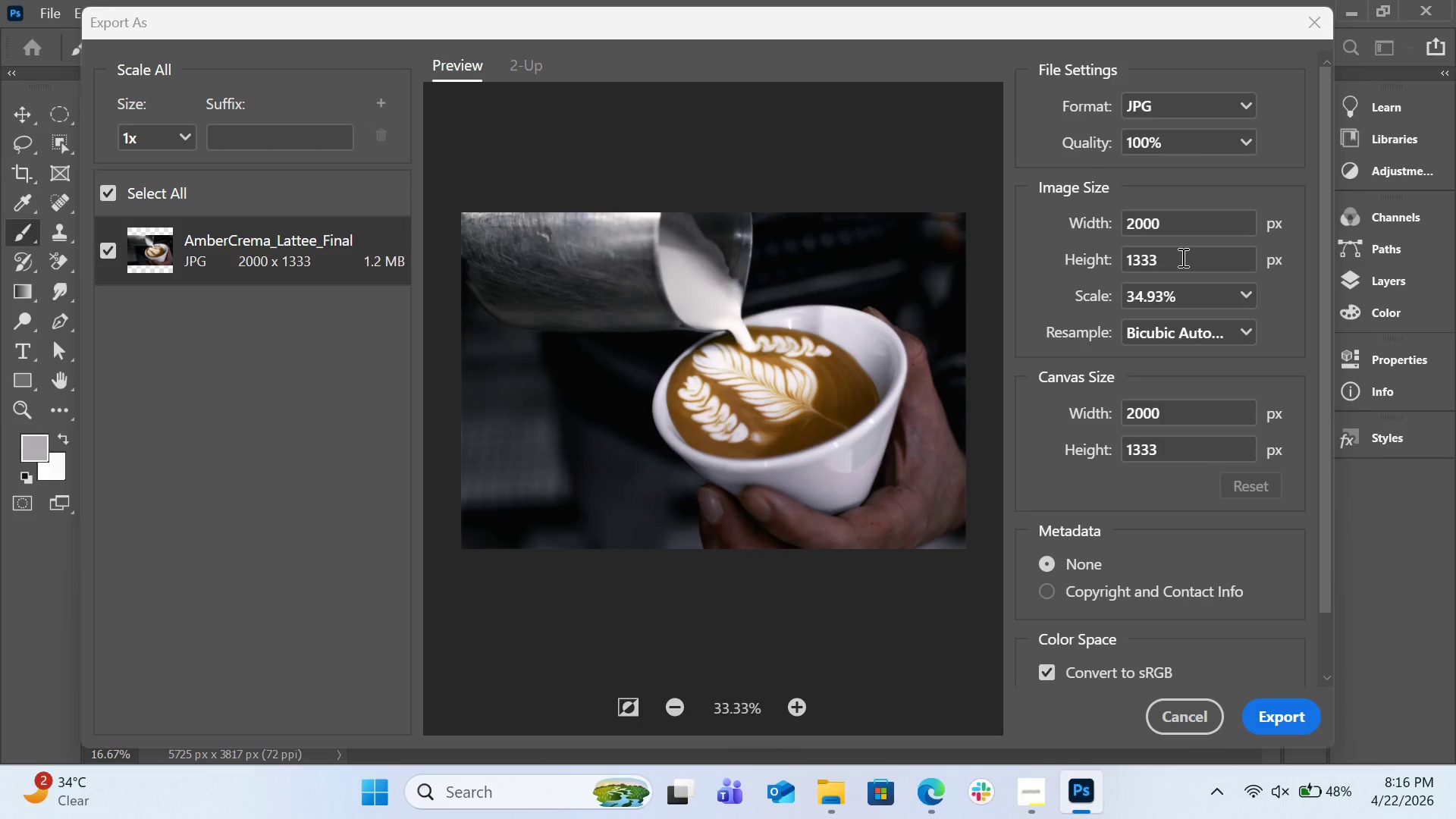 
left_click([1191, 711])
 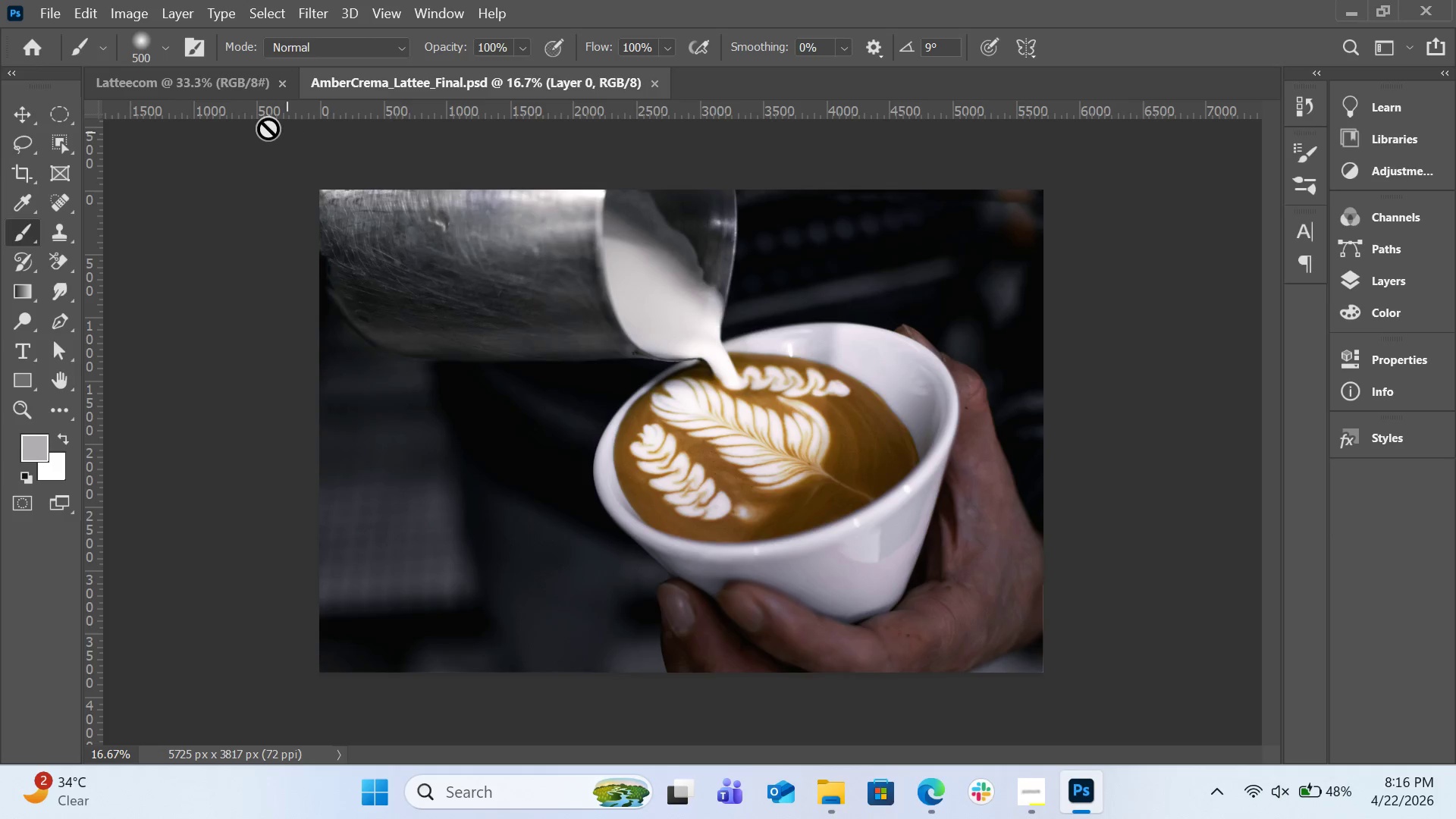 
left_click([265, 80])
 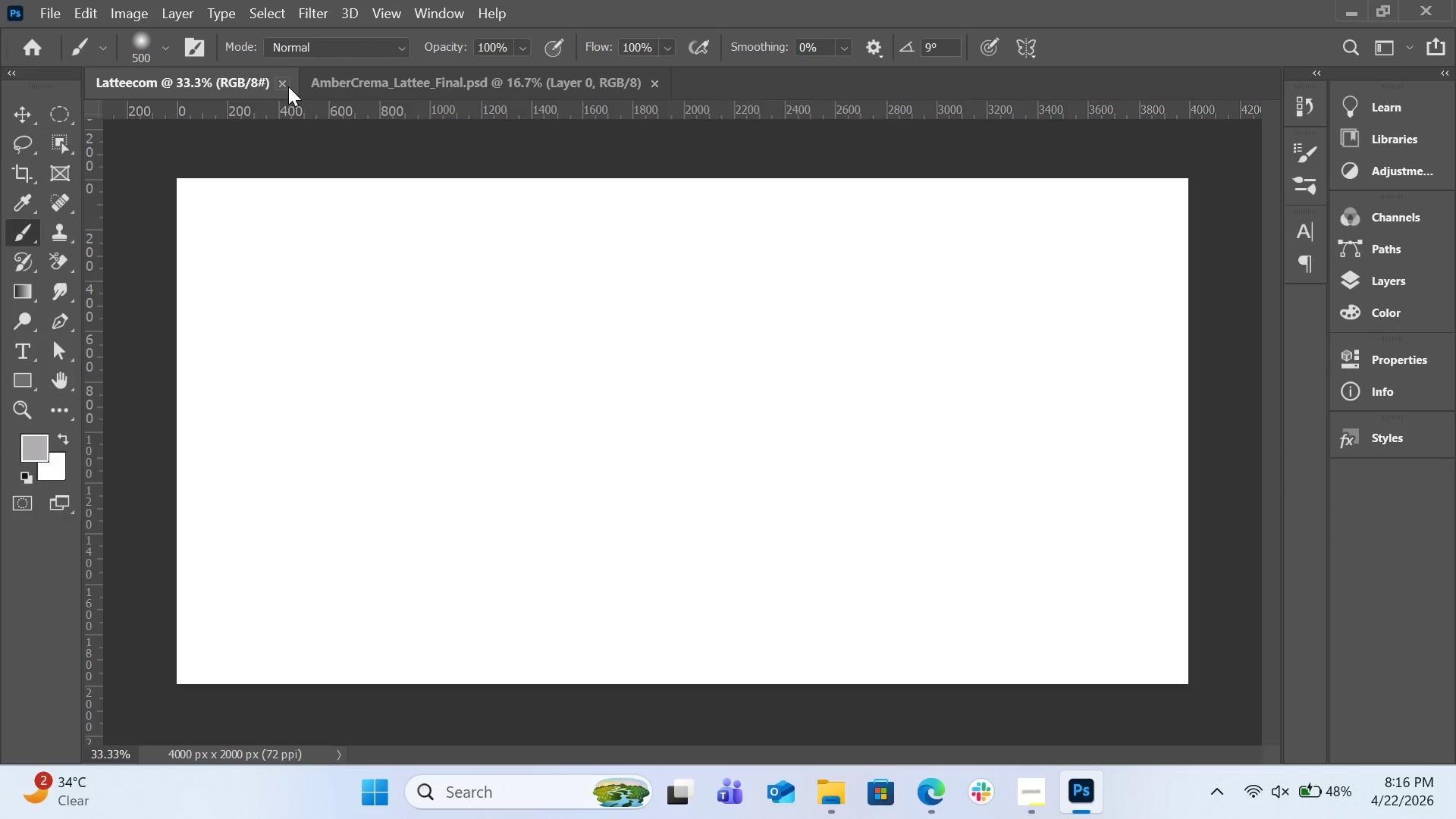 
left_click([281, 84])
 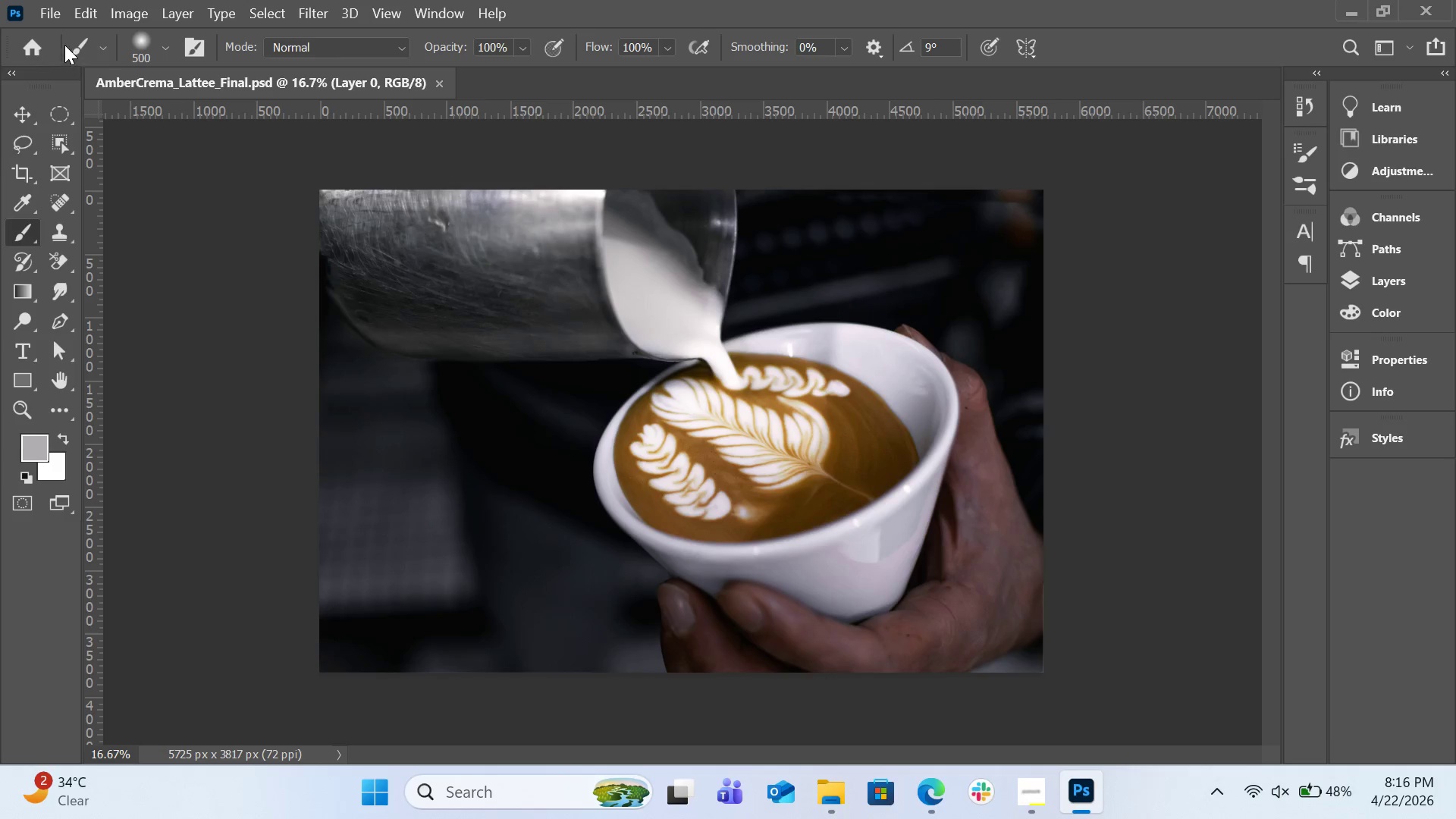 
left_click([55, 23])
 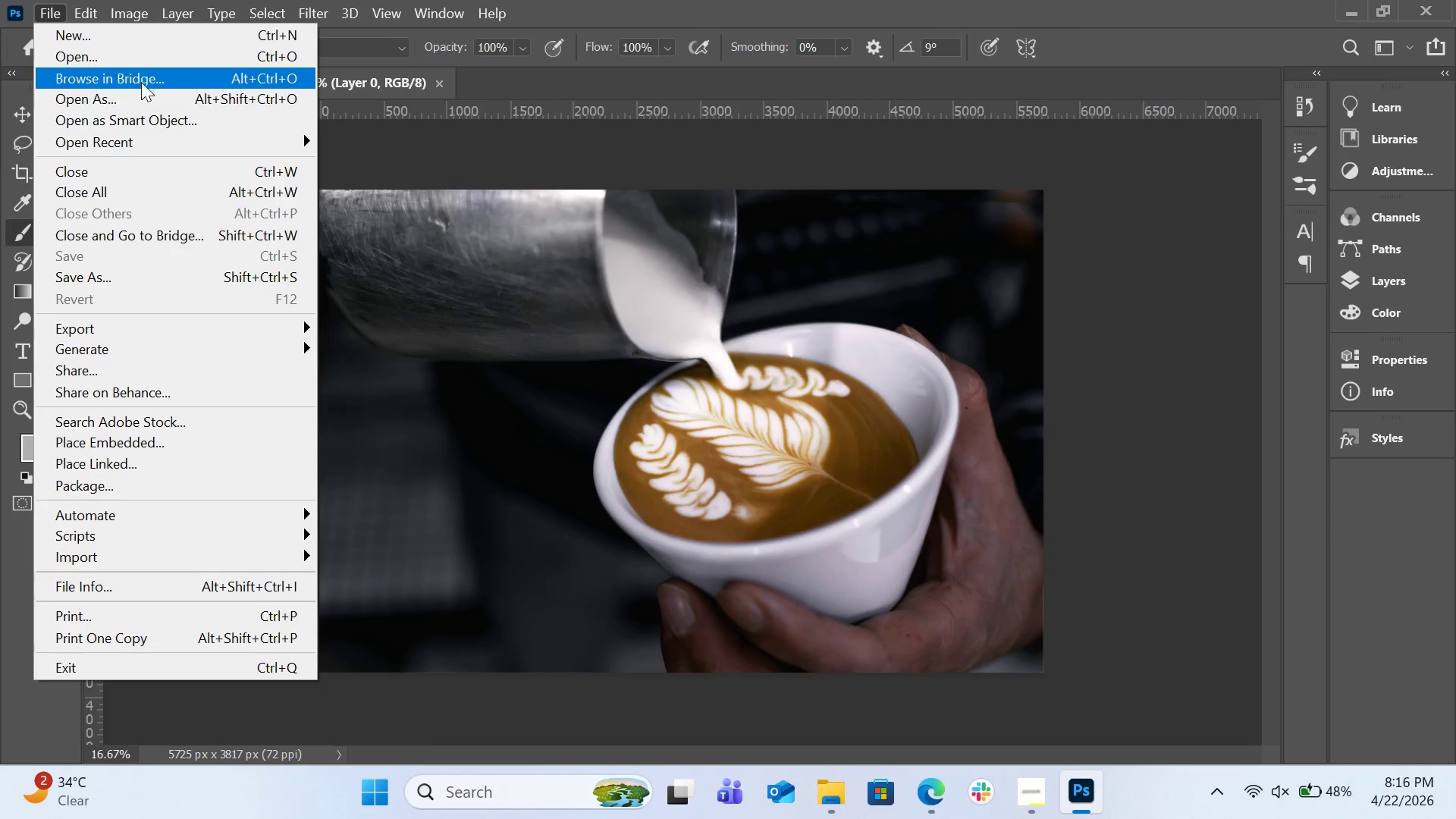 
left_click([141, 31])
 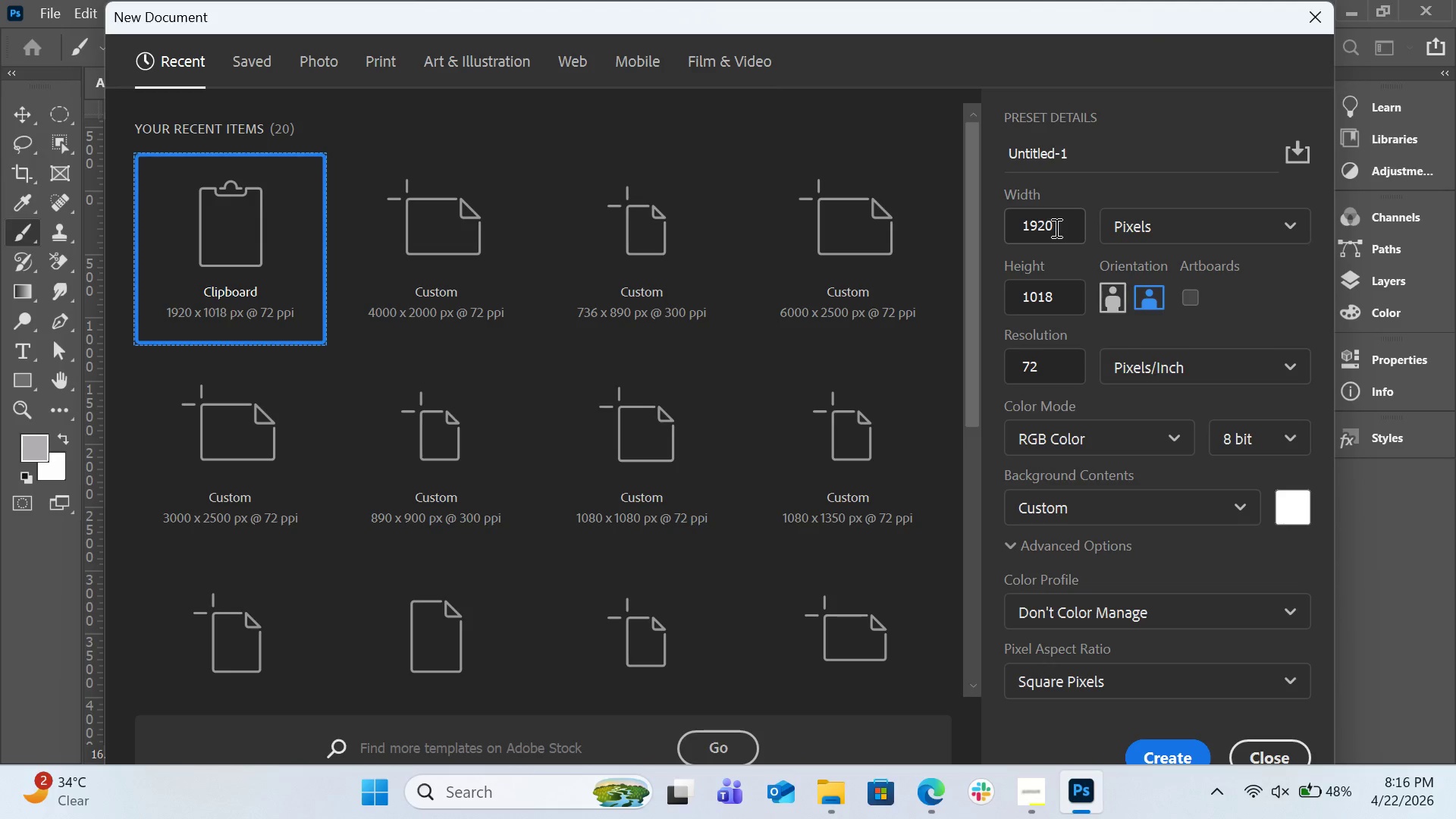 
left_click([1056, 228])
 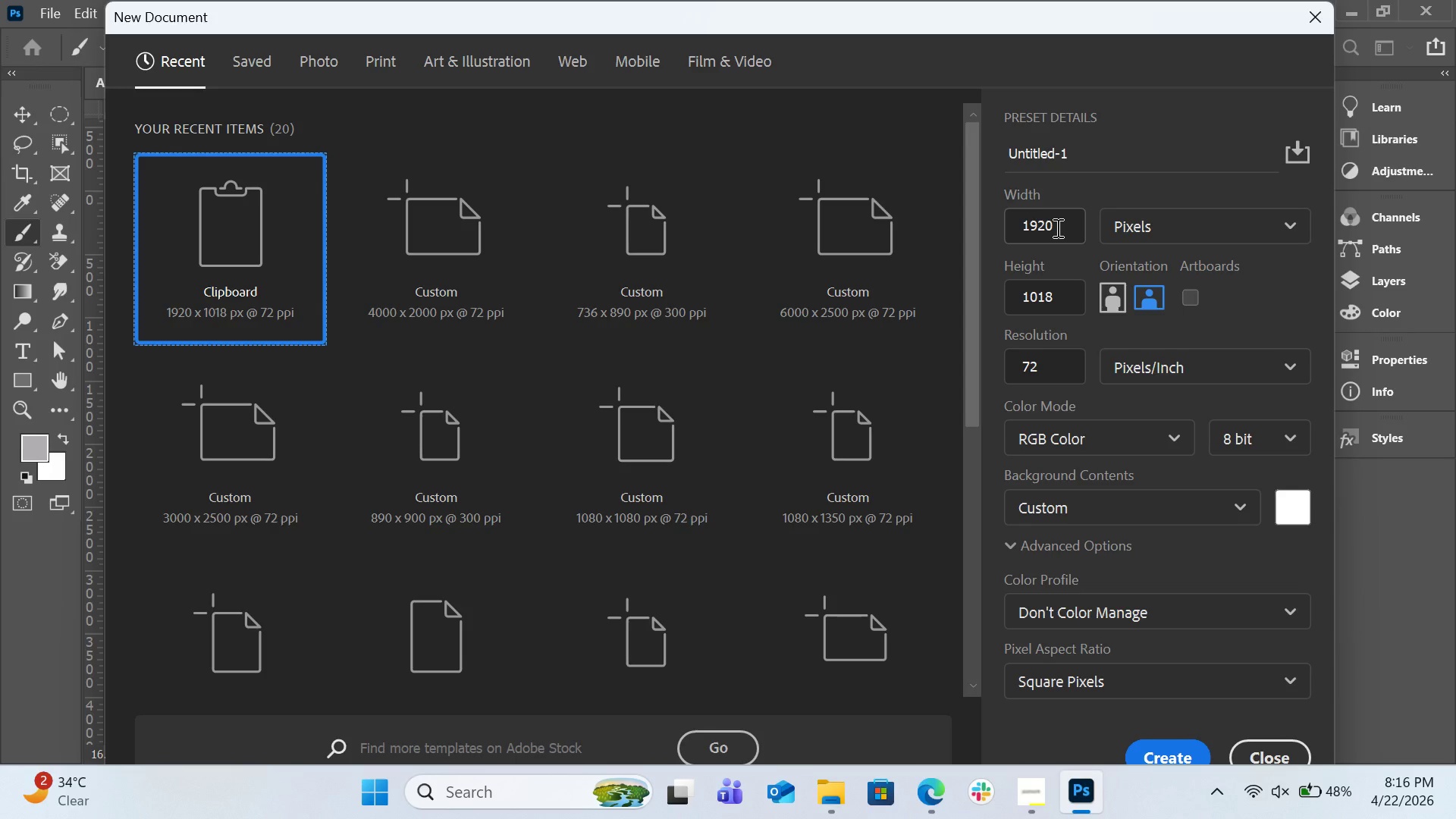 
key(Control+A)
 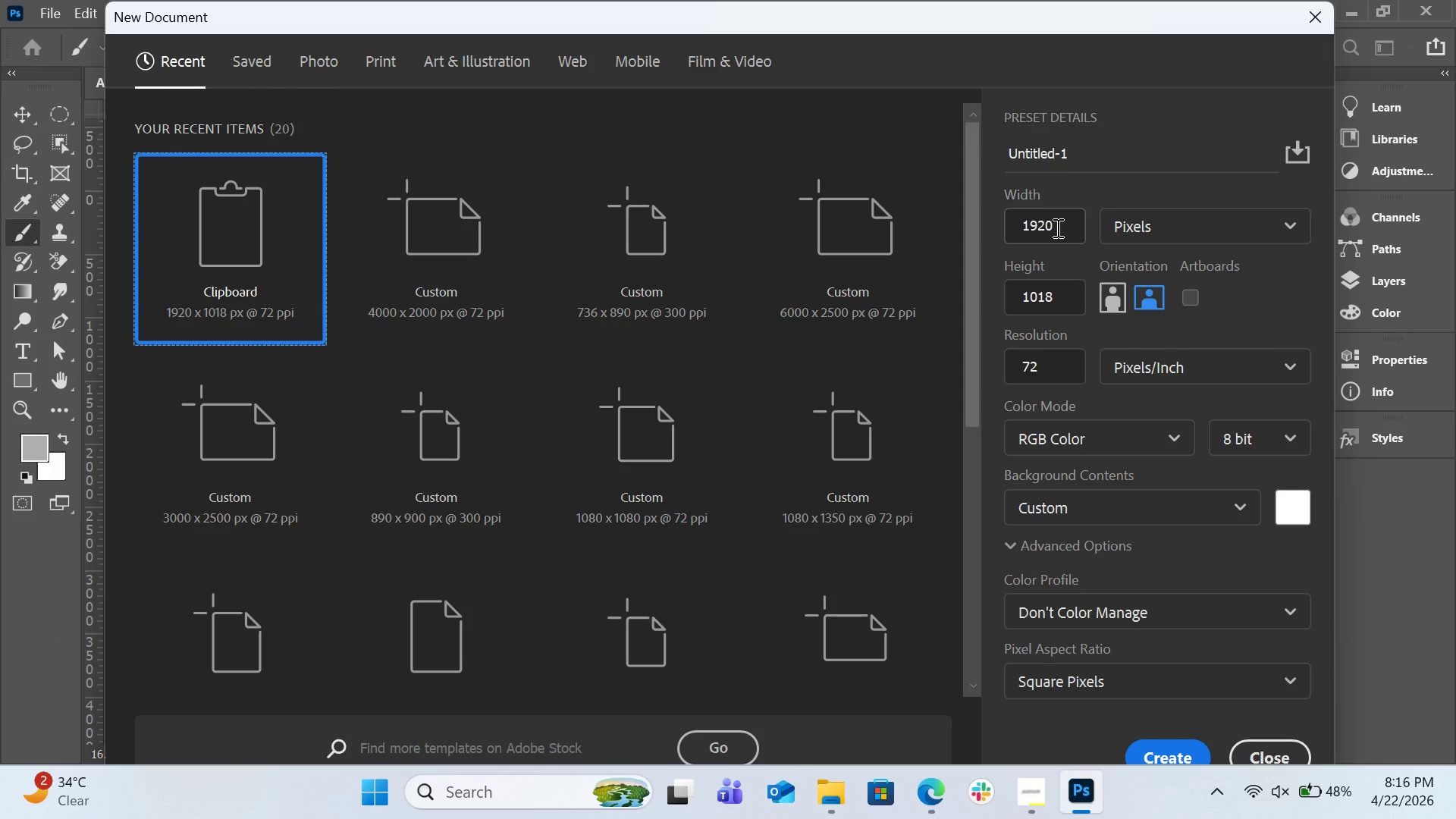 
left_click([1061, 228])
 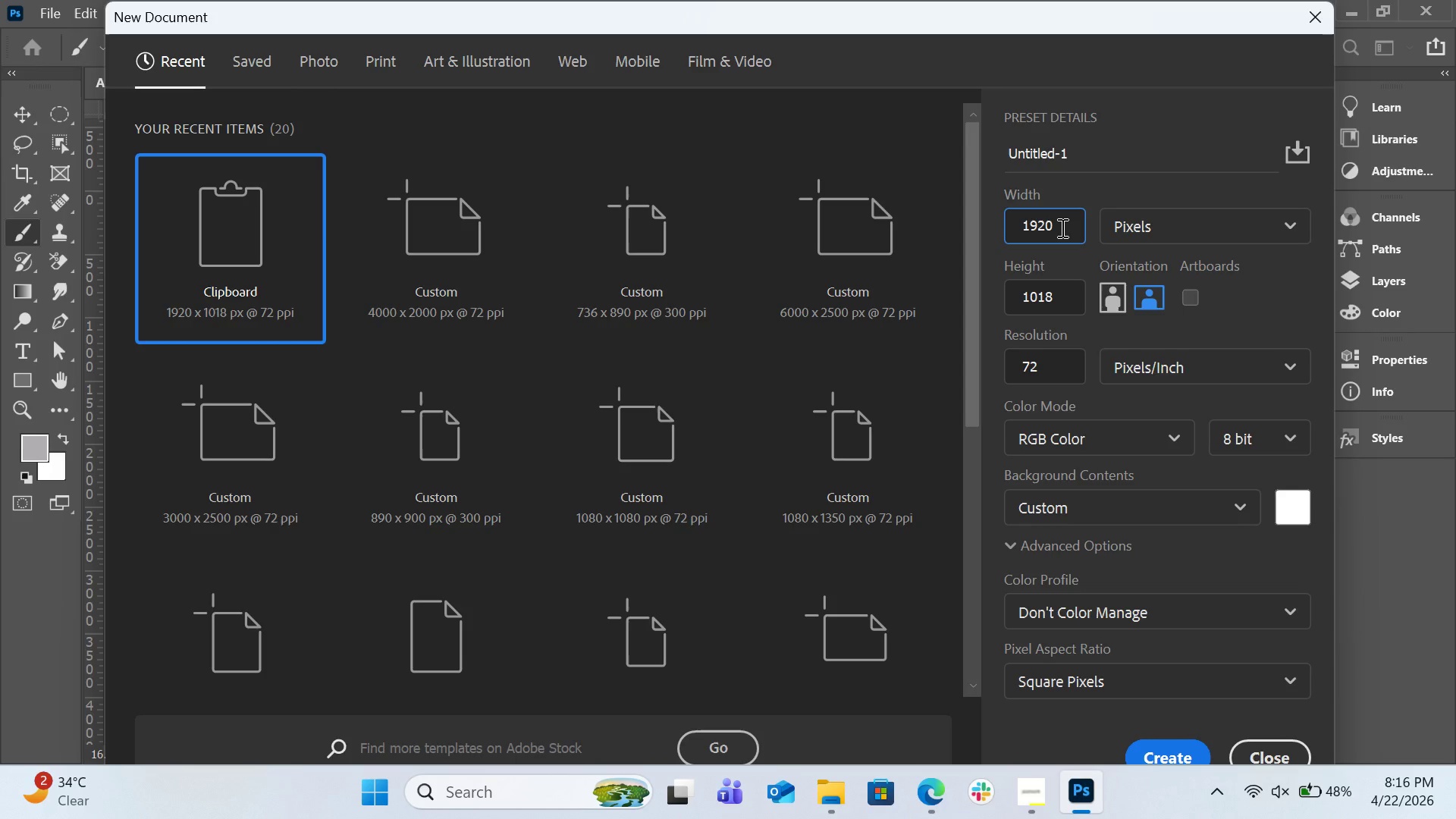 
key(Control+A)
 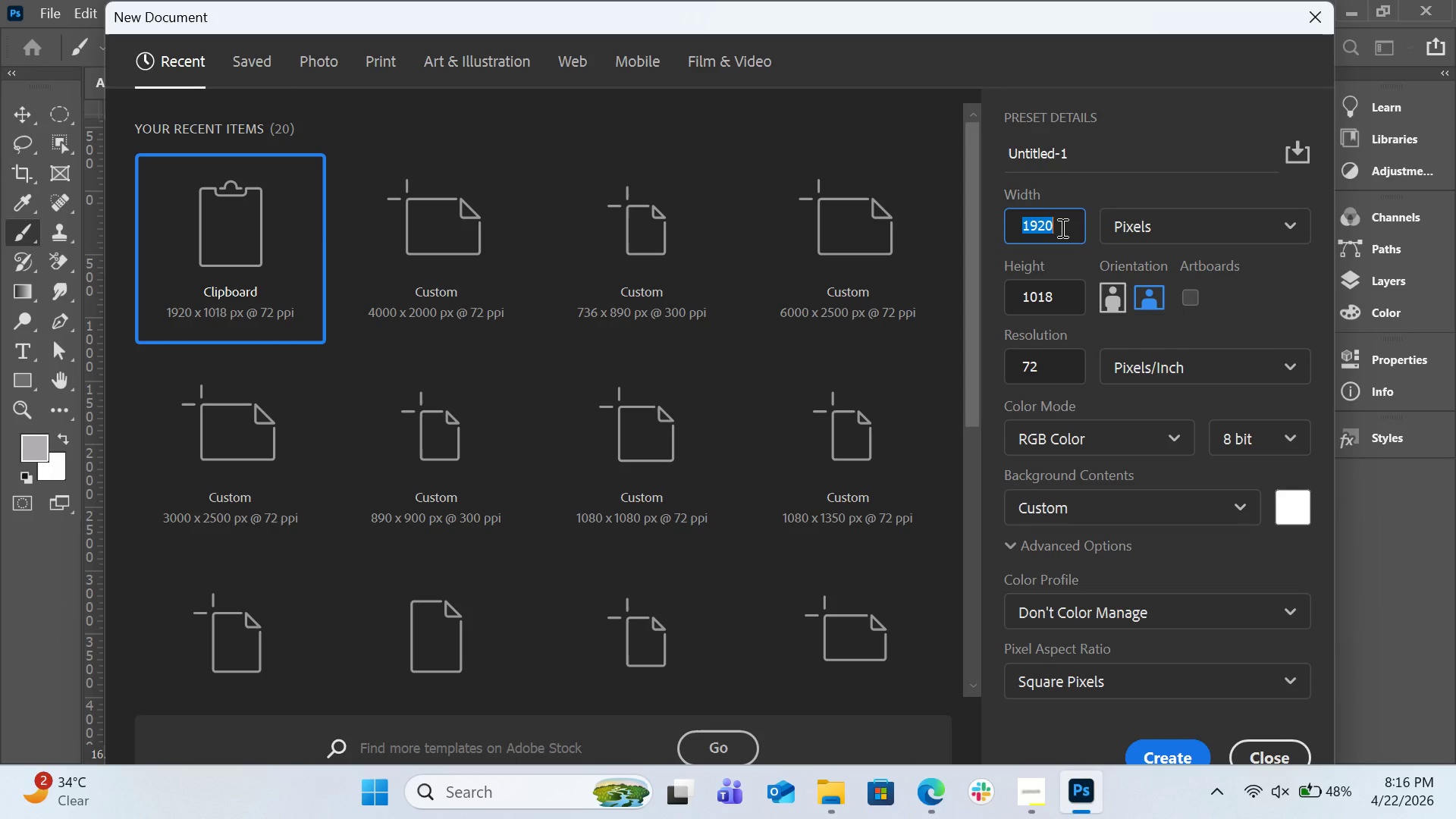 
type(4000)
 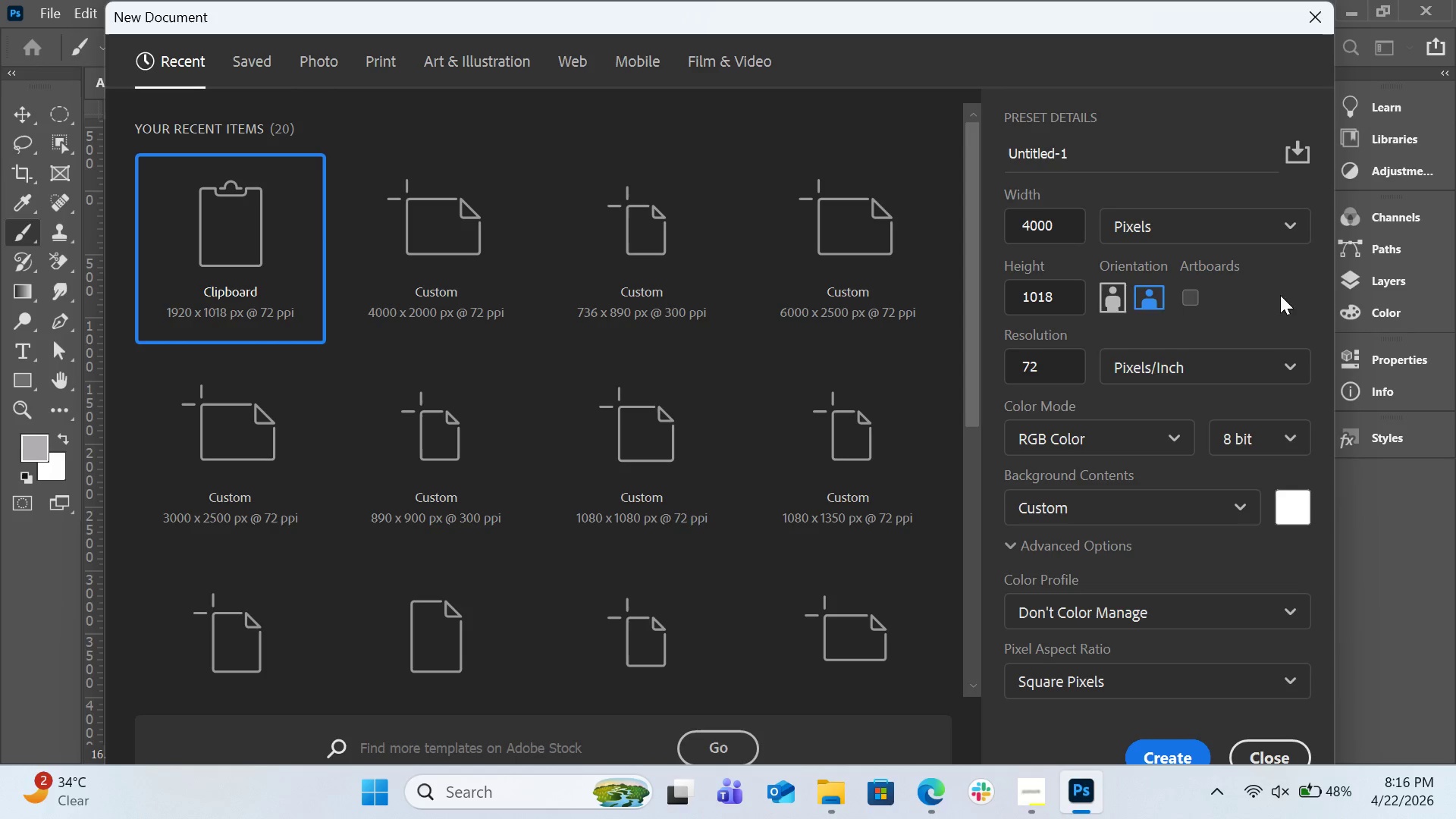 
double_click([1073, 273])
 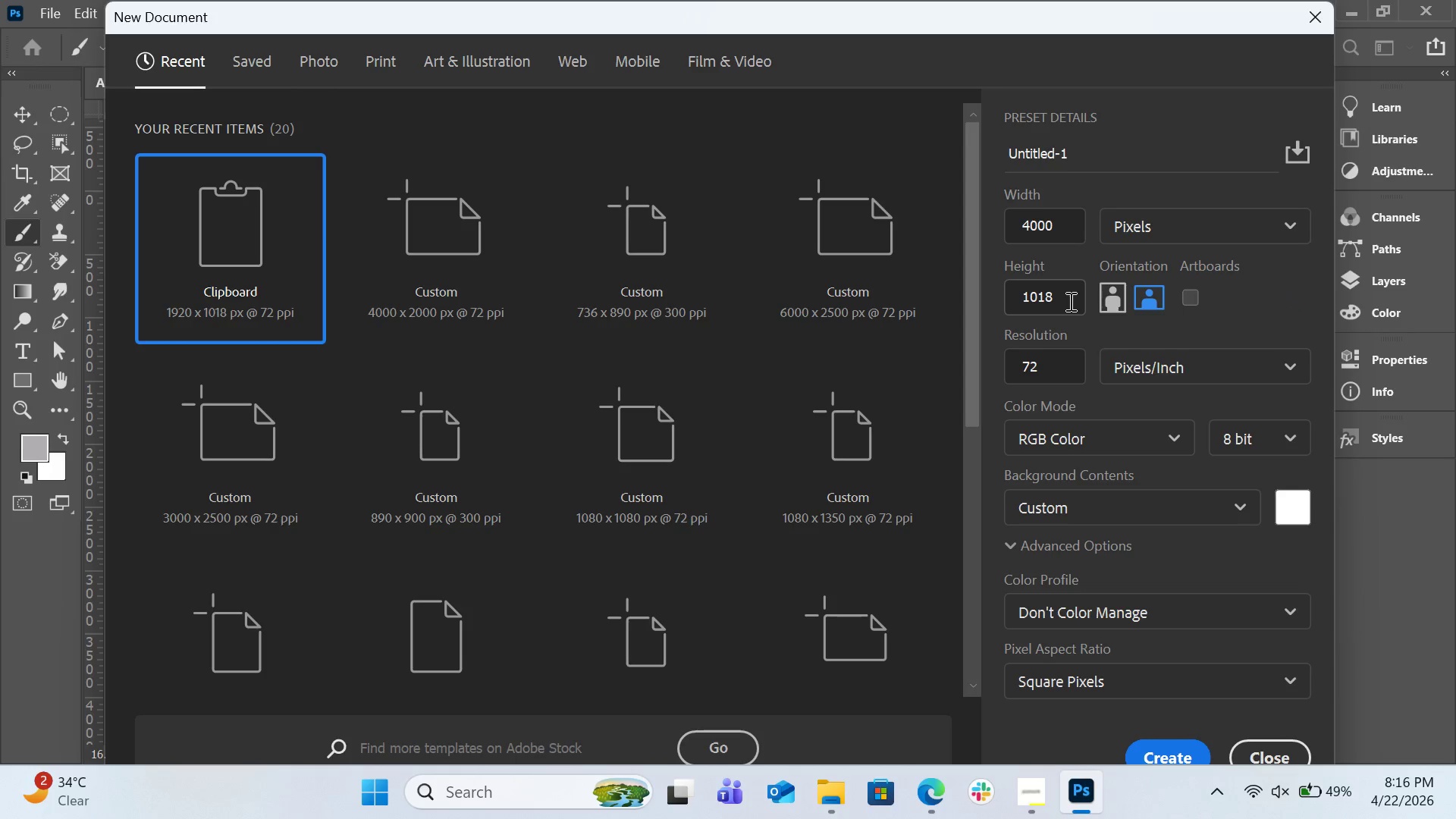 
left_click([1069, 301])
 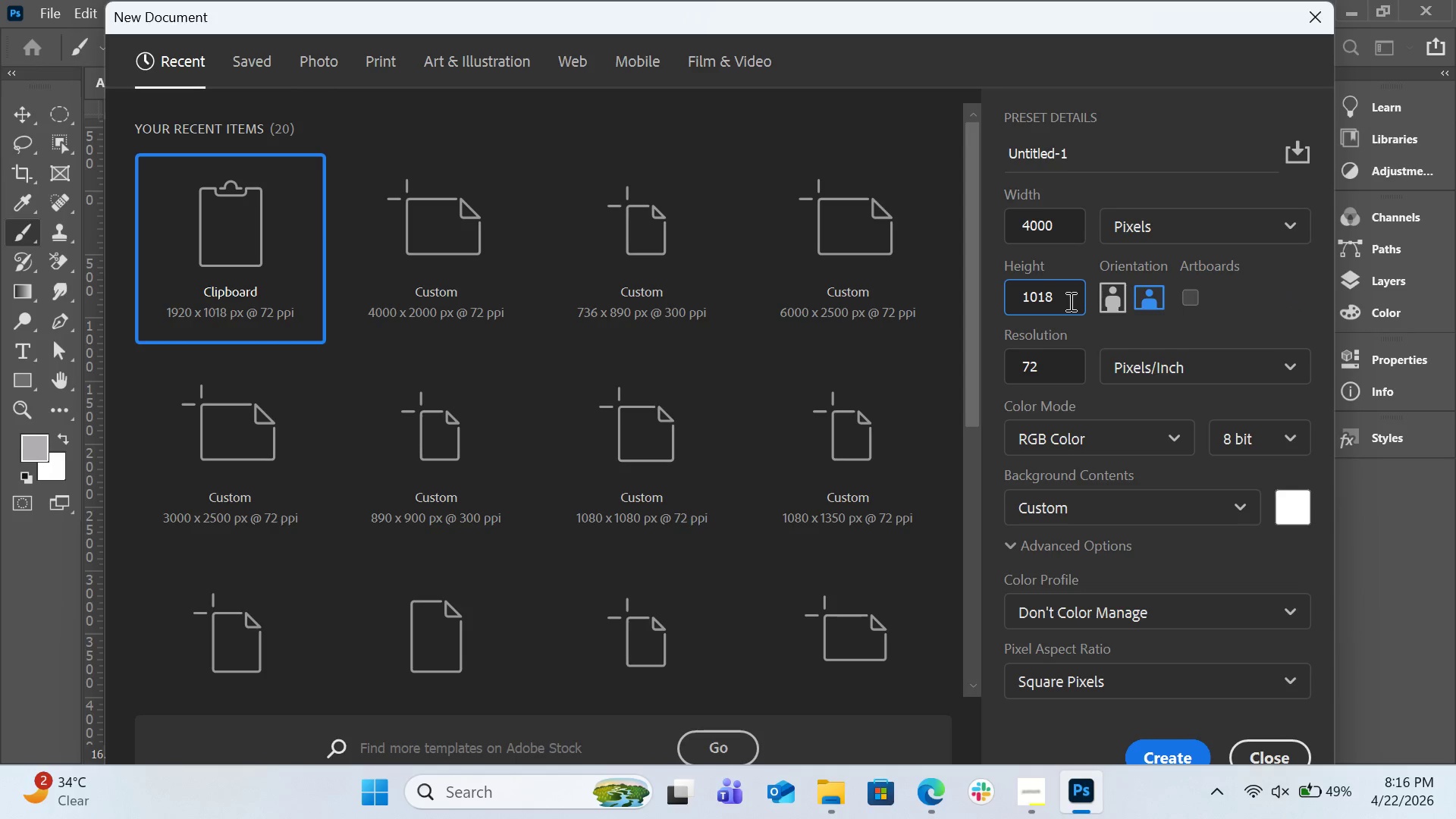 
hold_key(key=Backspace, duration=0.7)
 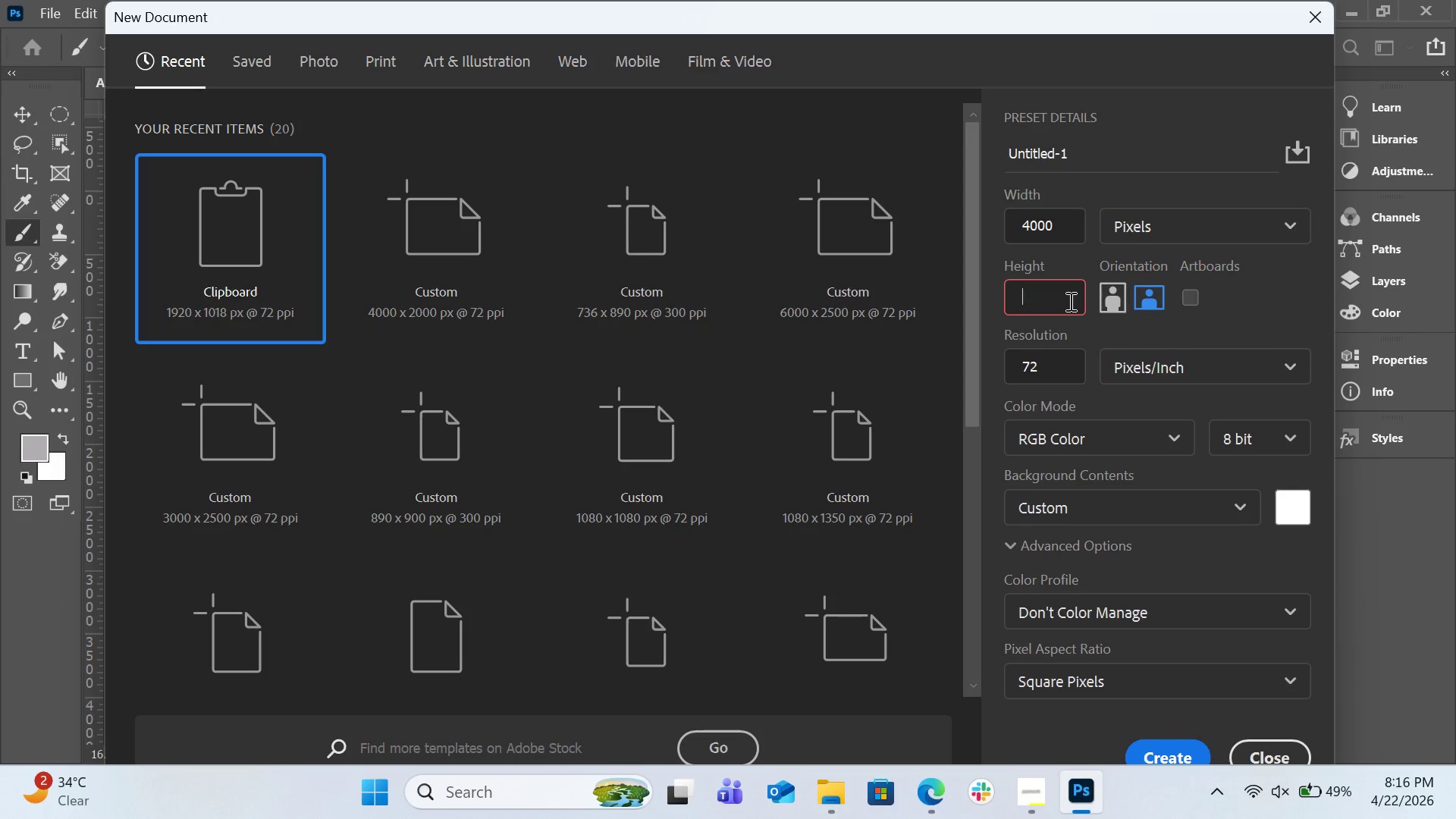 
type(2000)
 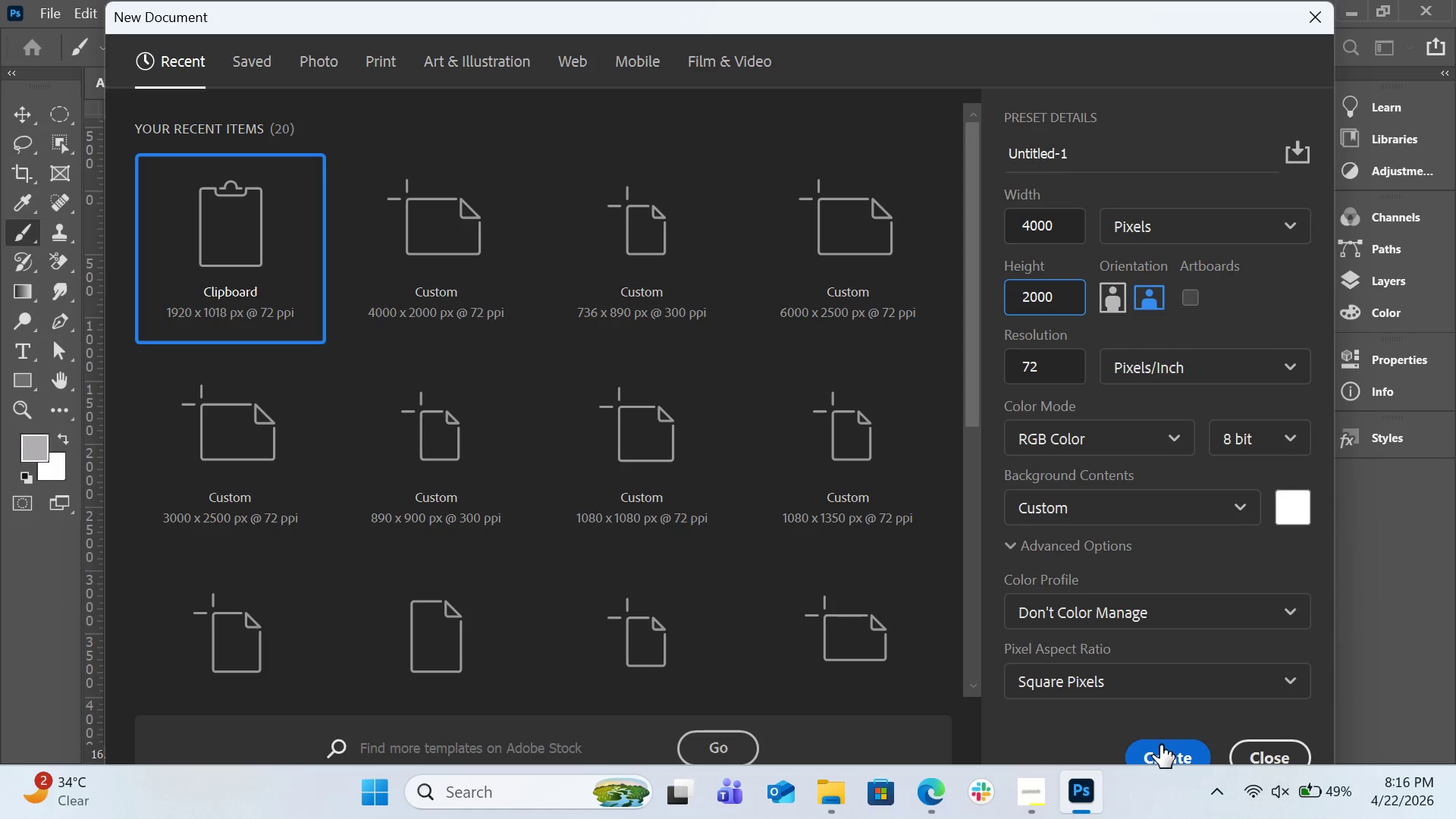 
left_click([1160, 745])
 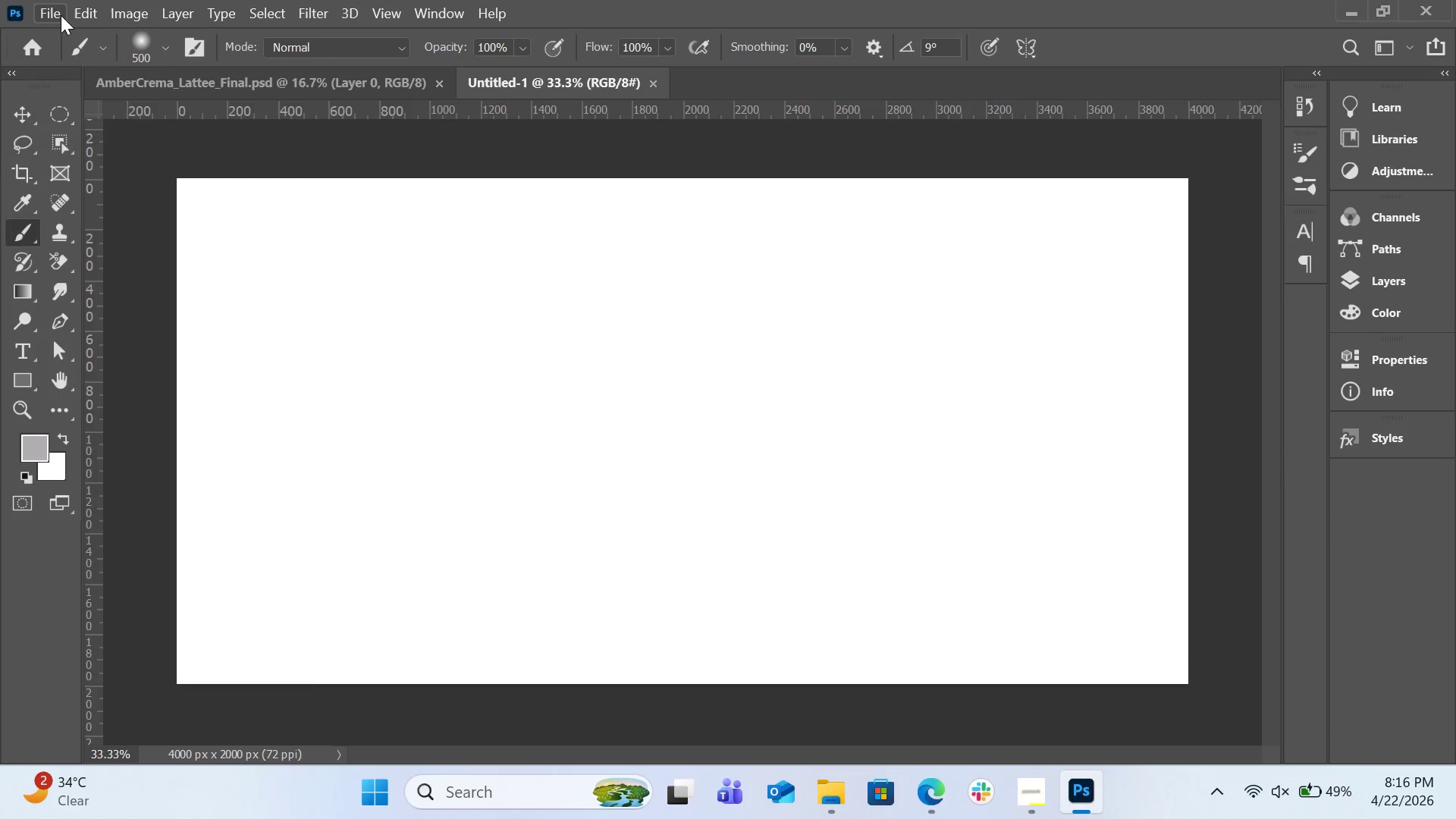 
wait(8.23)
 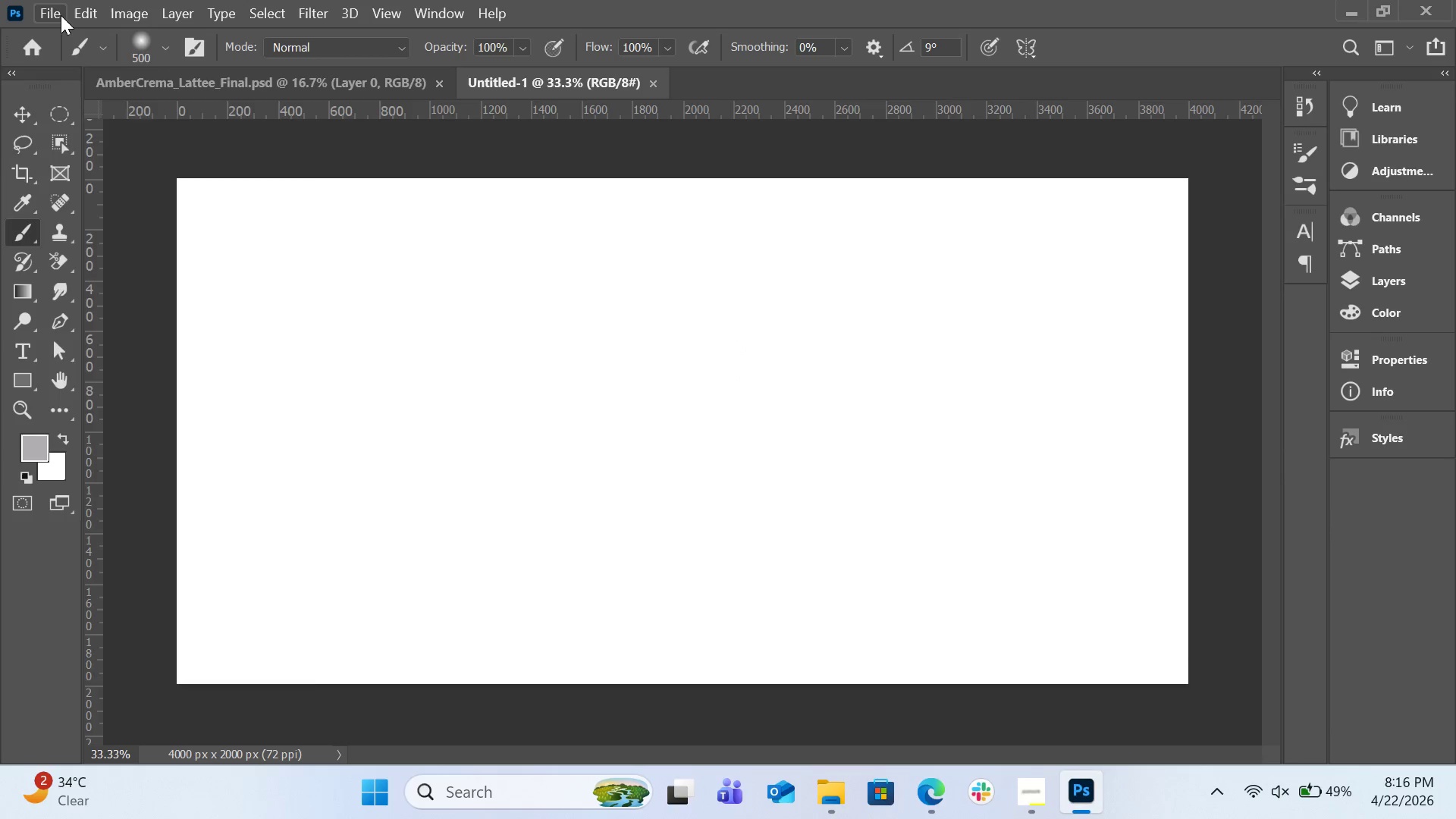 
left_click([239, 440])
 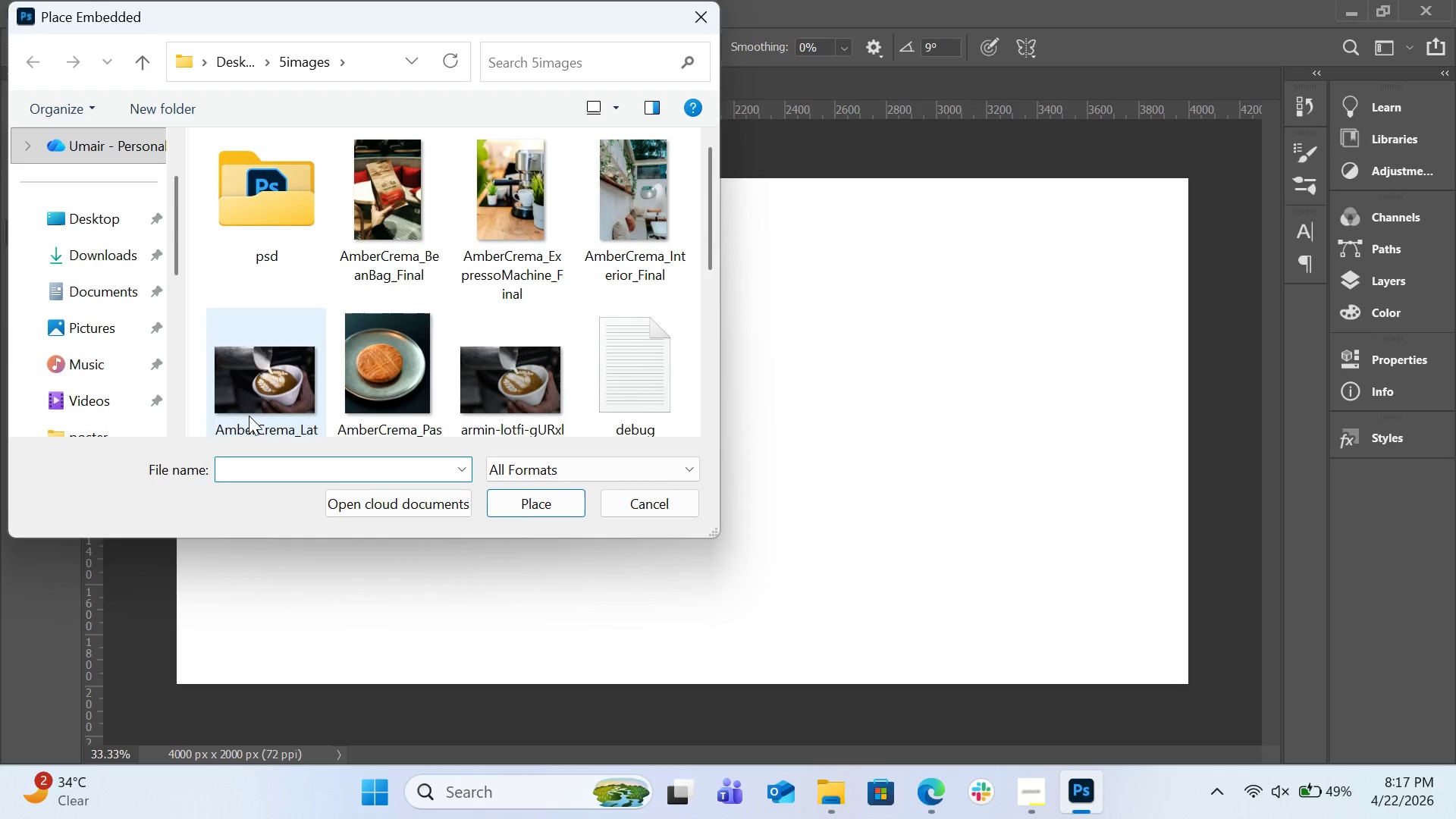 
mouse_move([297, 381])
 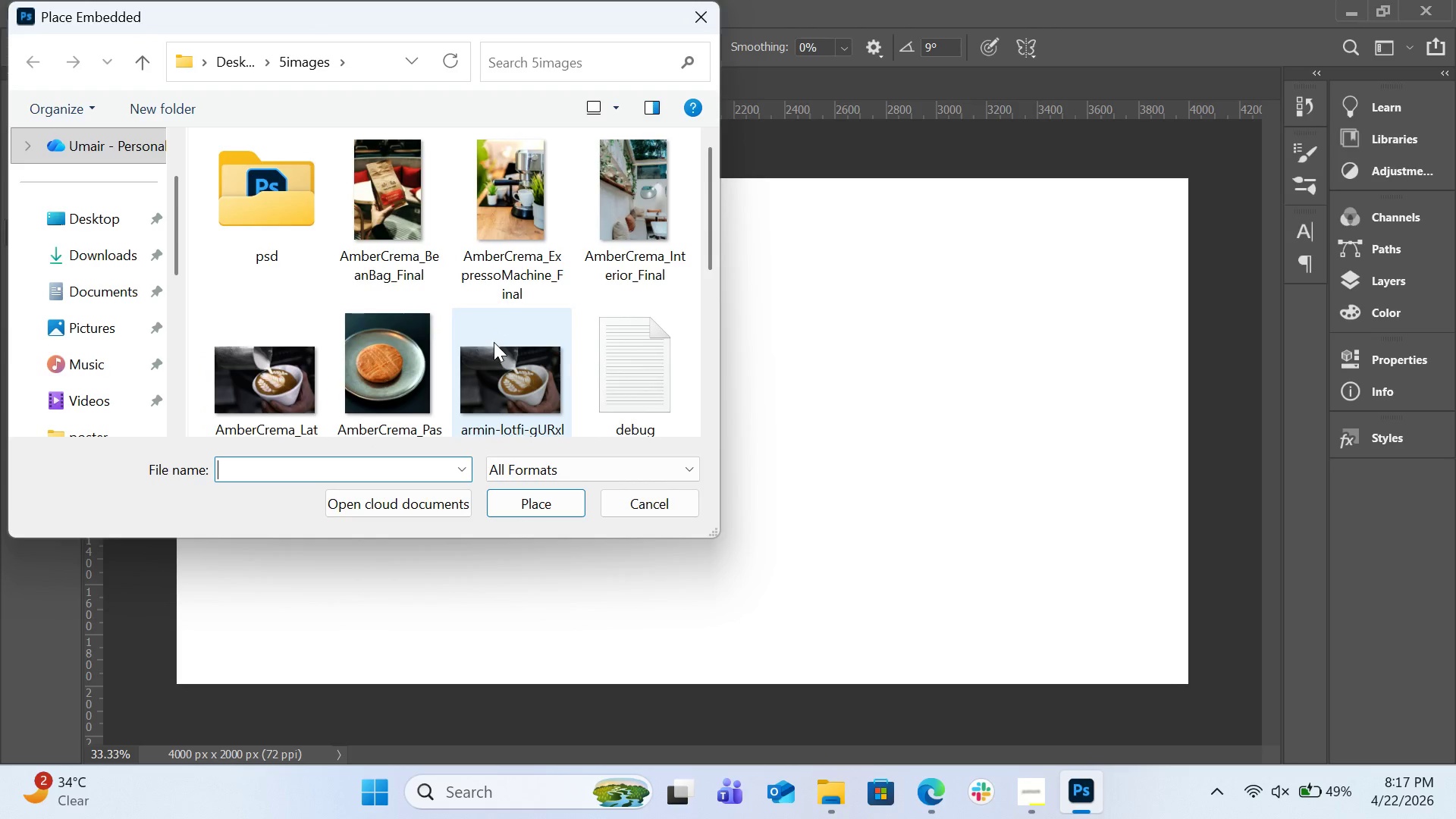 
scroll: coordinate [494, 342], scroll_direction: down, amount: 5.0
 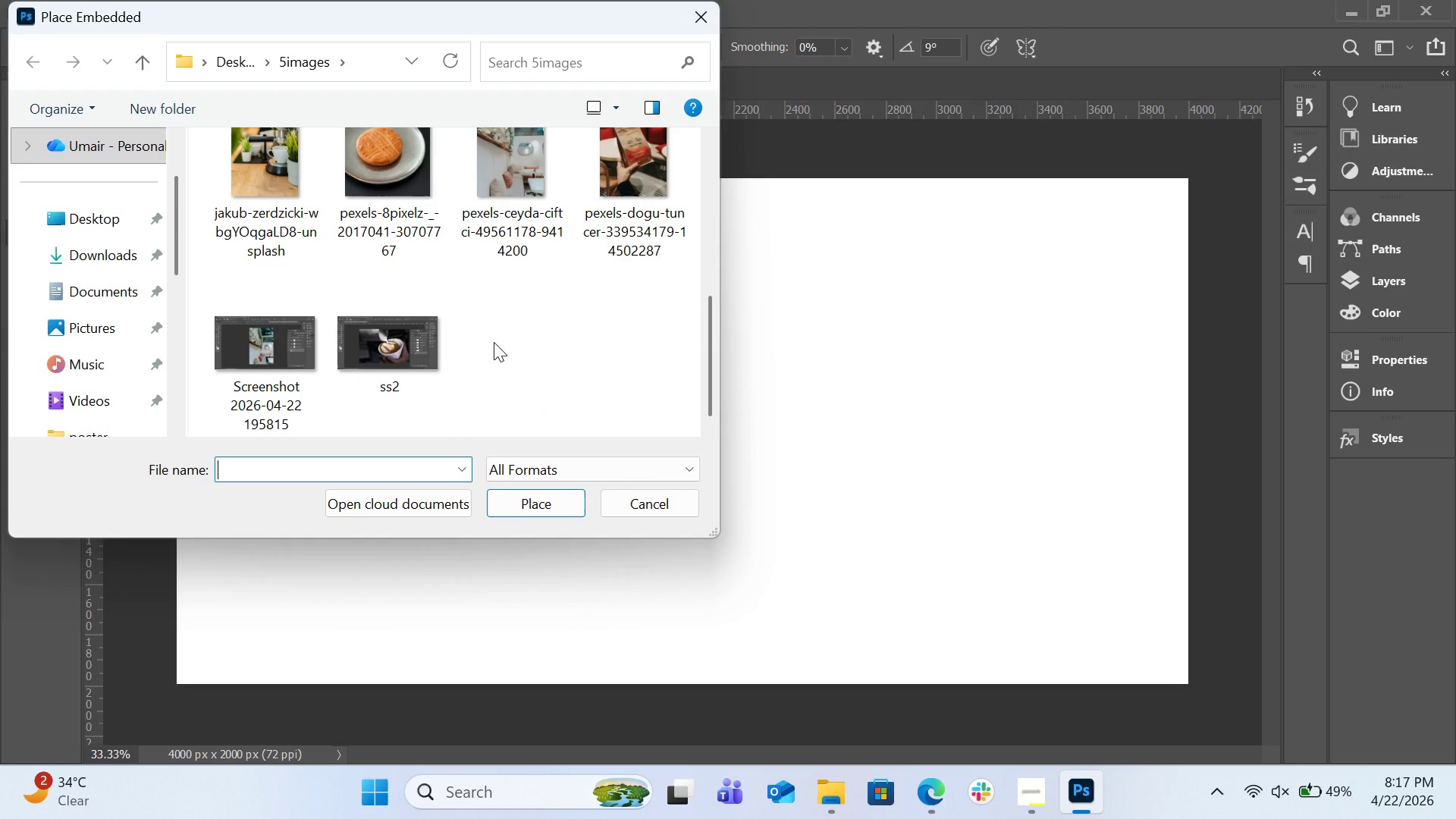 
scroll: coordinate [494, 342], scroll_direction: up, amount: 2.0
 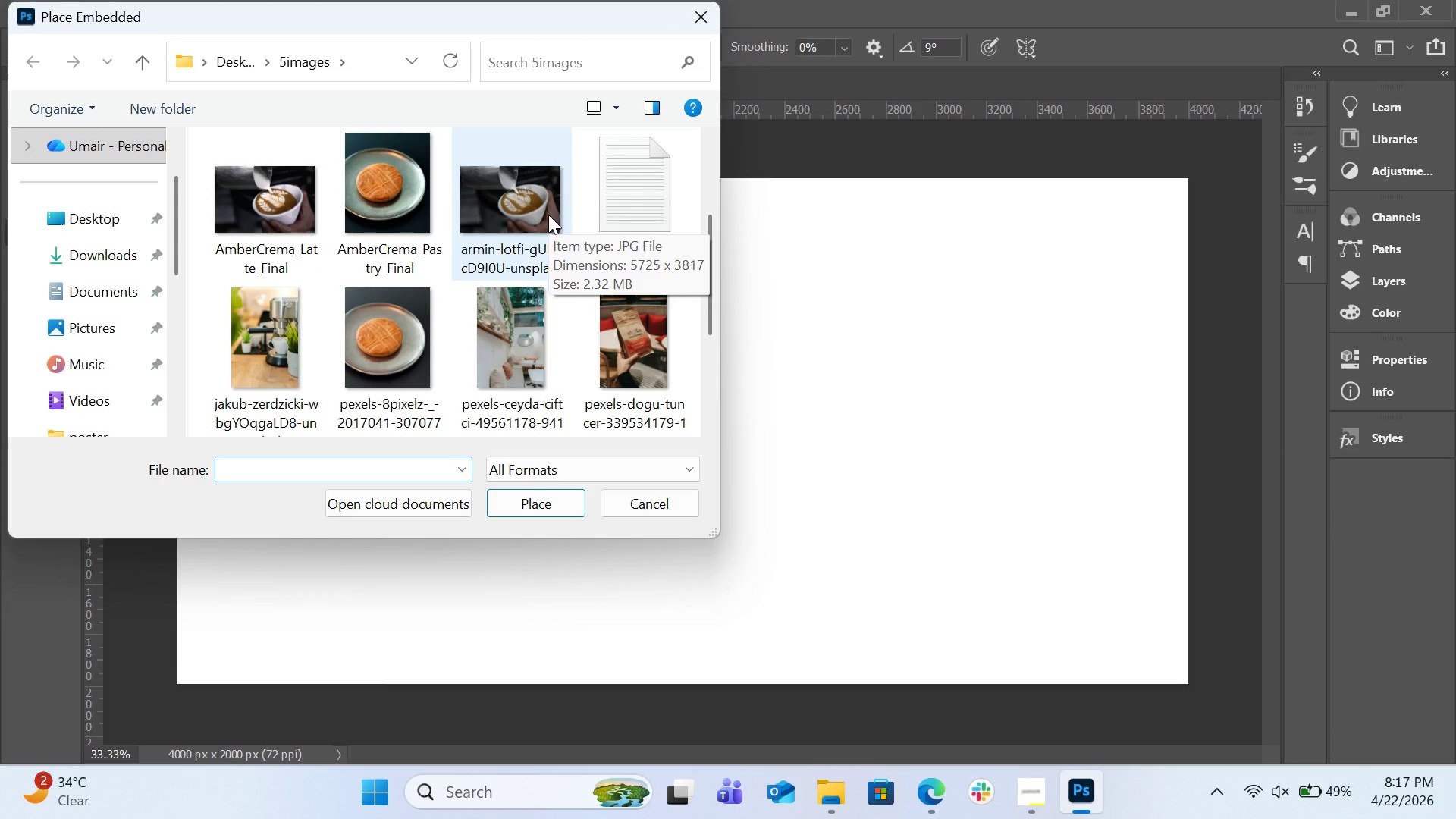 
double_click([548, 215])
 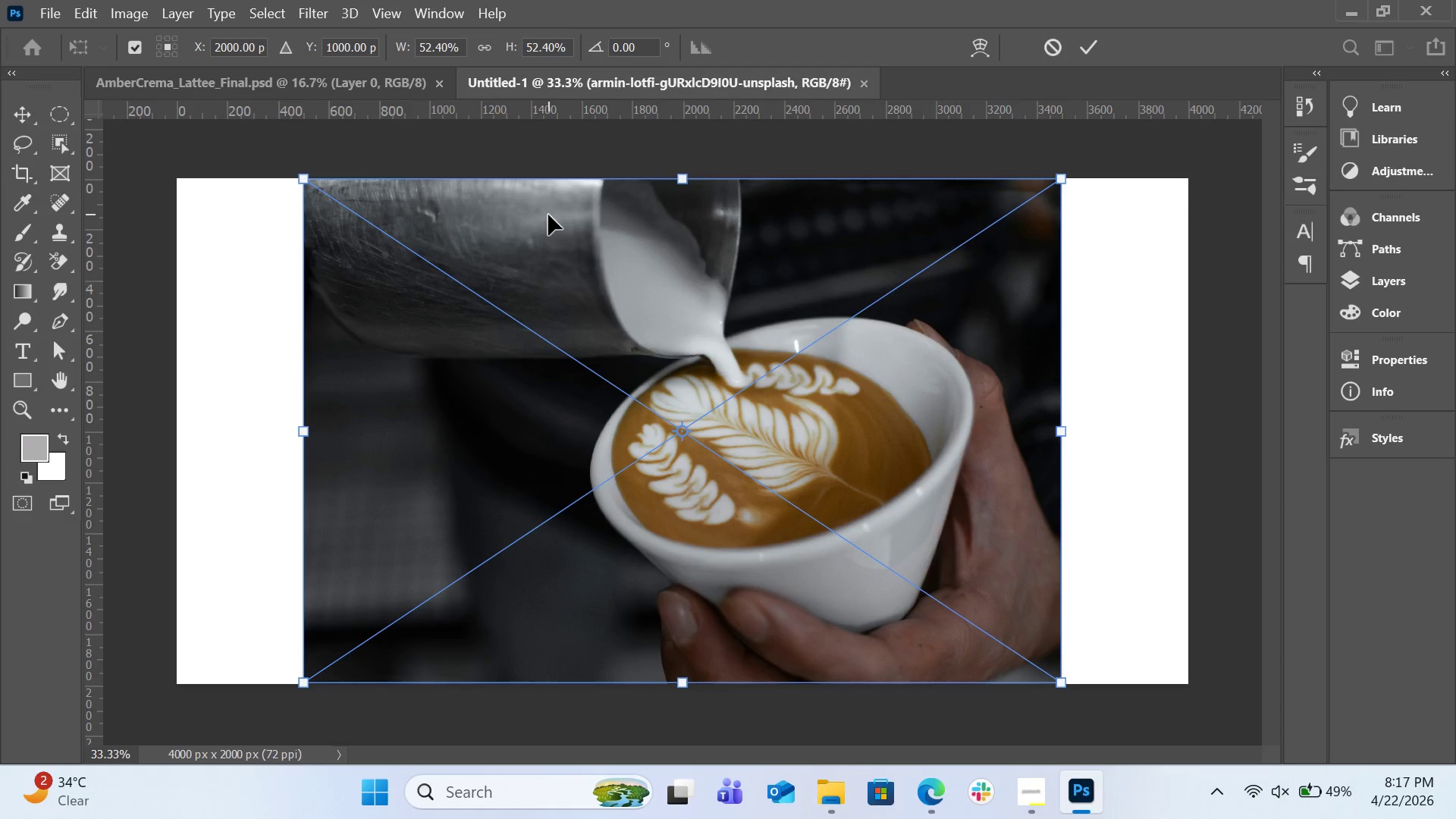 
left_click_drag(start_coordinate=[726, 399], to_coordinate=[600, 399])
 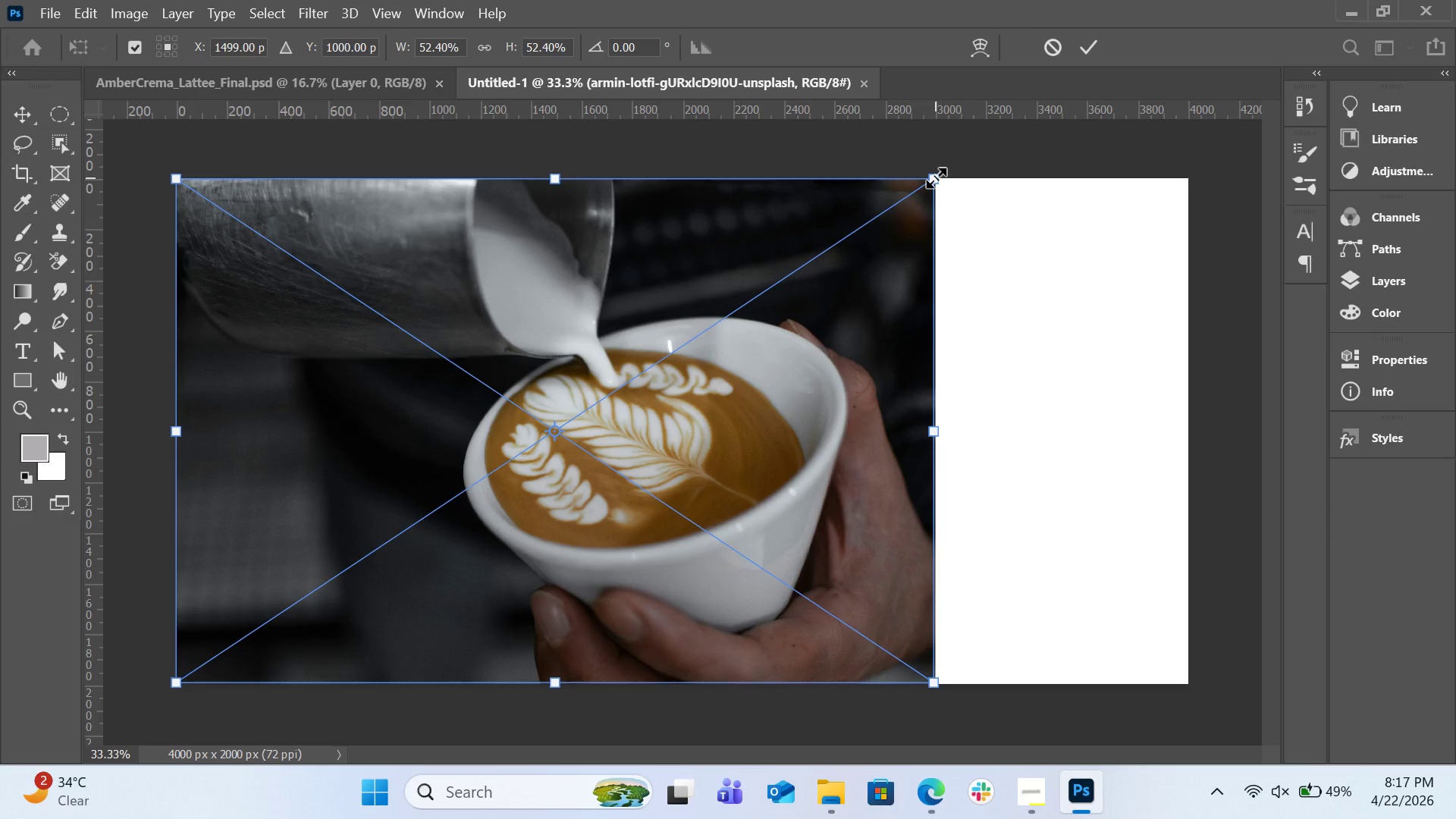 
hold_key(key=ShiftLeft, duration=2.59)
left_click_drag(start_coordinate=[936, 177], to_coordinate=[674, 230])
 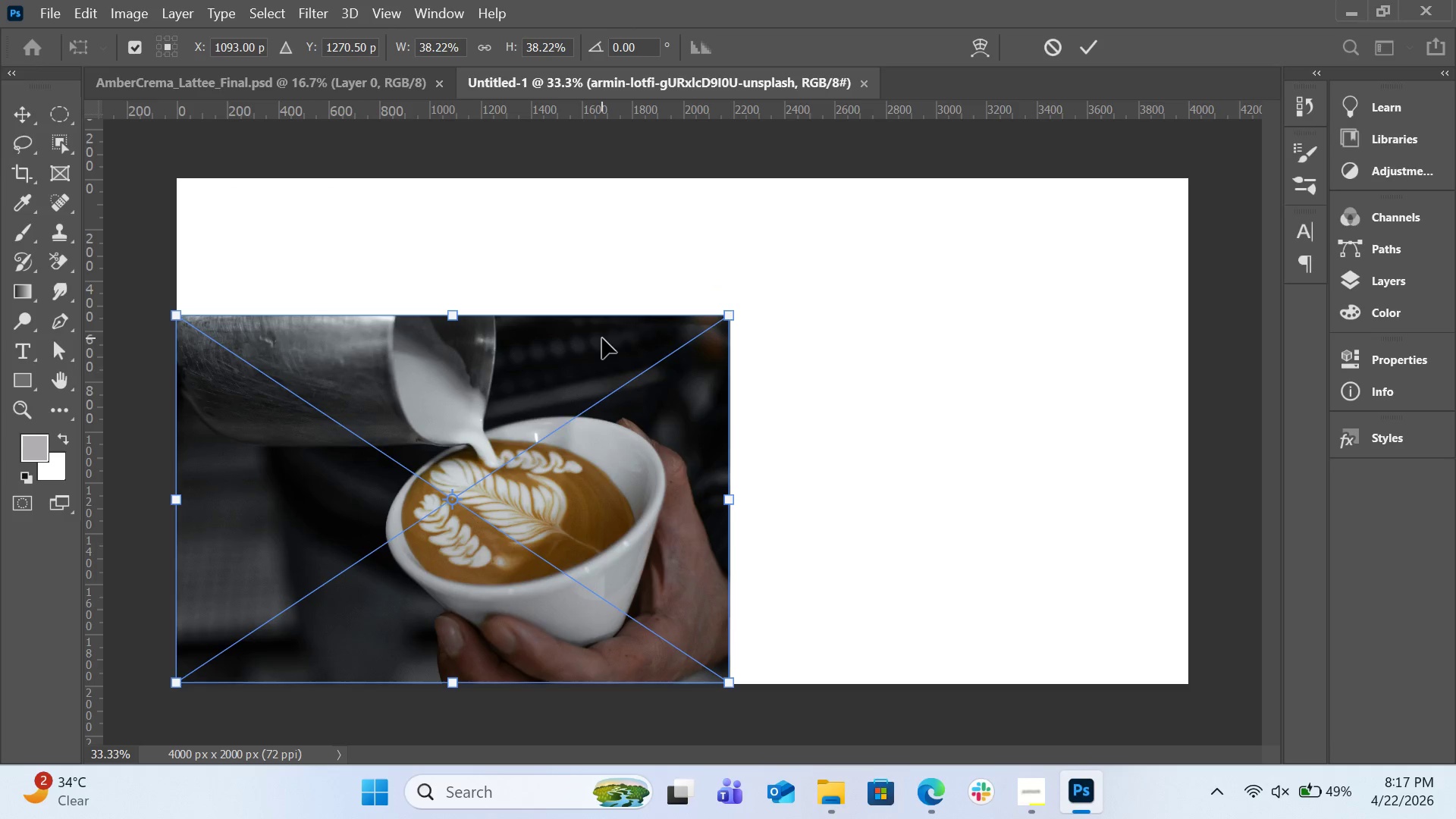 
left_click_drag(start_coordinate=[602, 338], to_coordinate=[601, 202])
 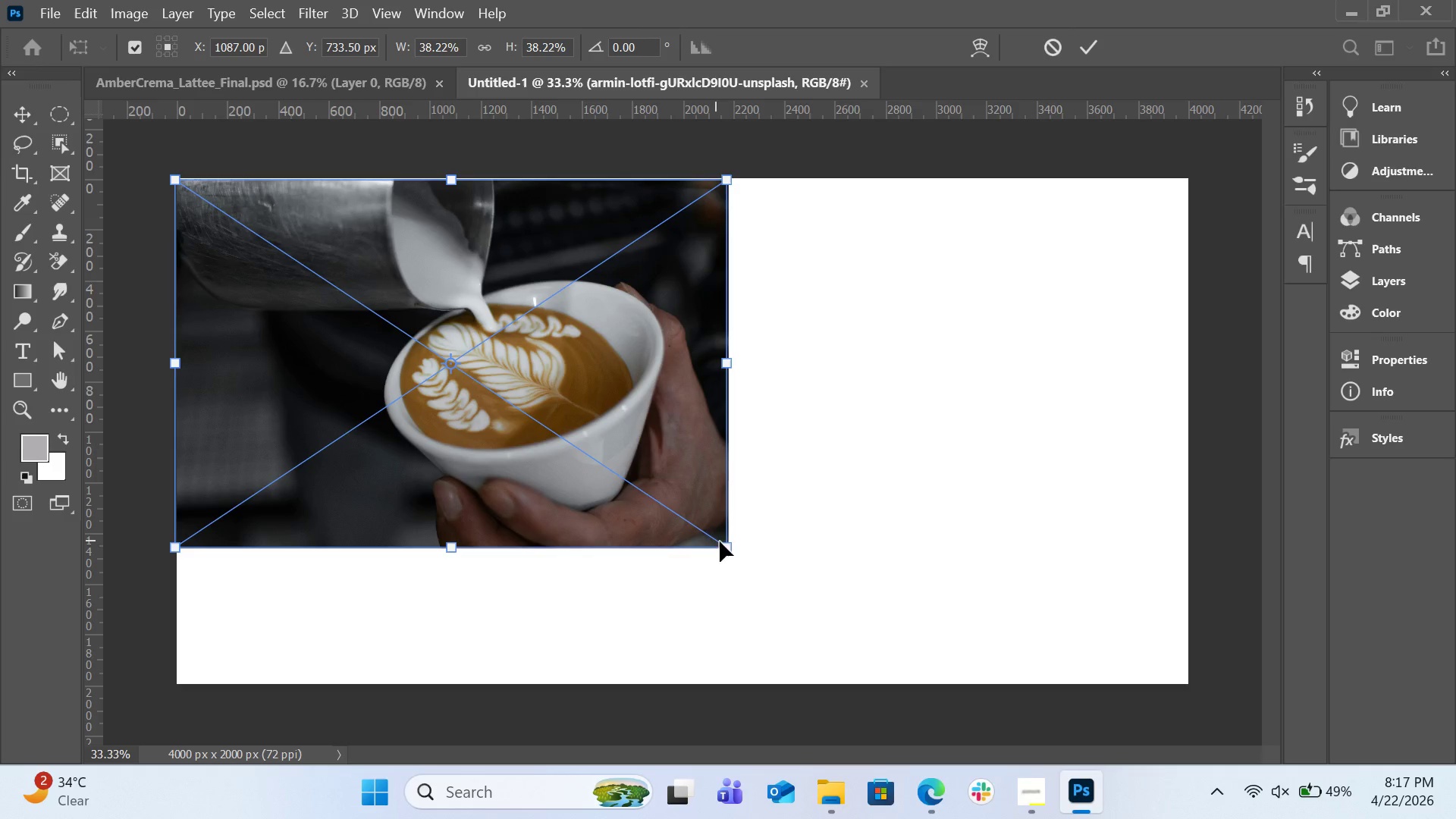 
left_click_drag(start_coordinate=[720, 541], to_coordinate=[672, 572])
 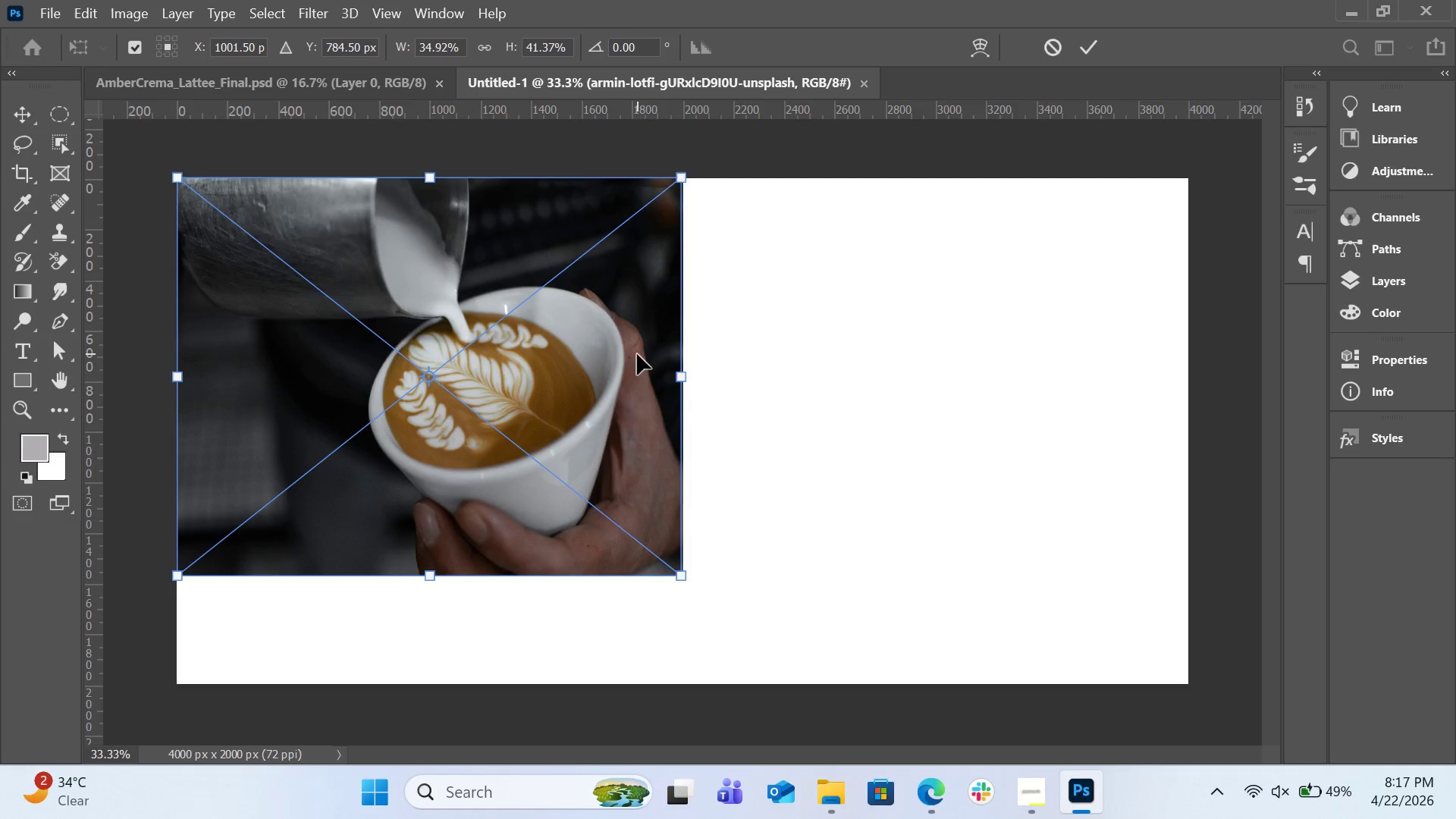 
wait(7.91)
 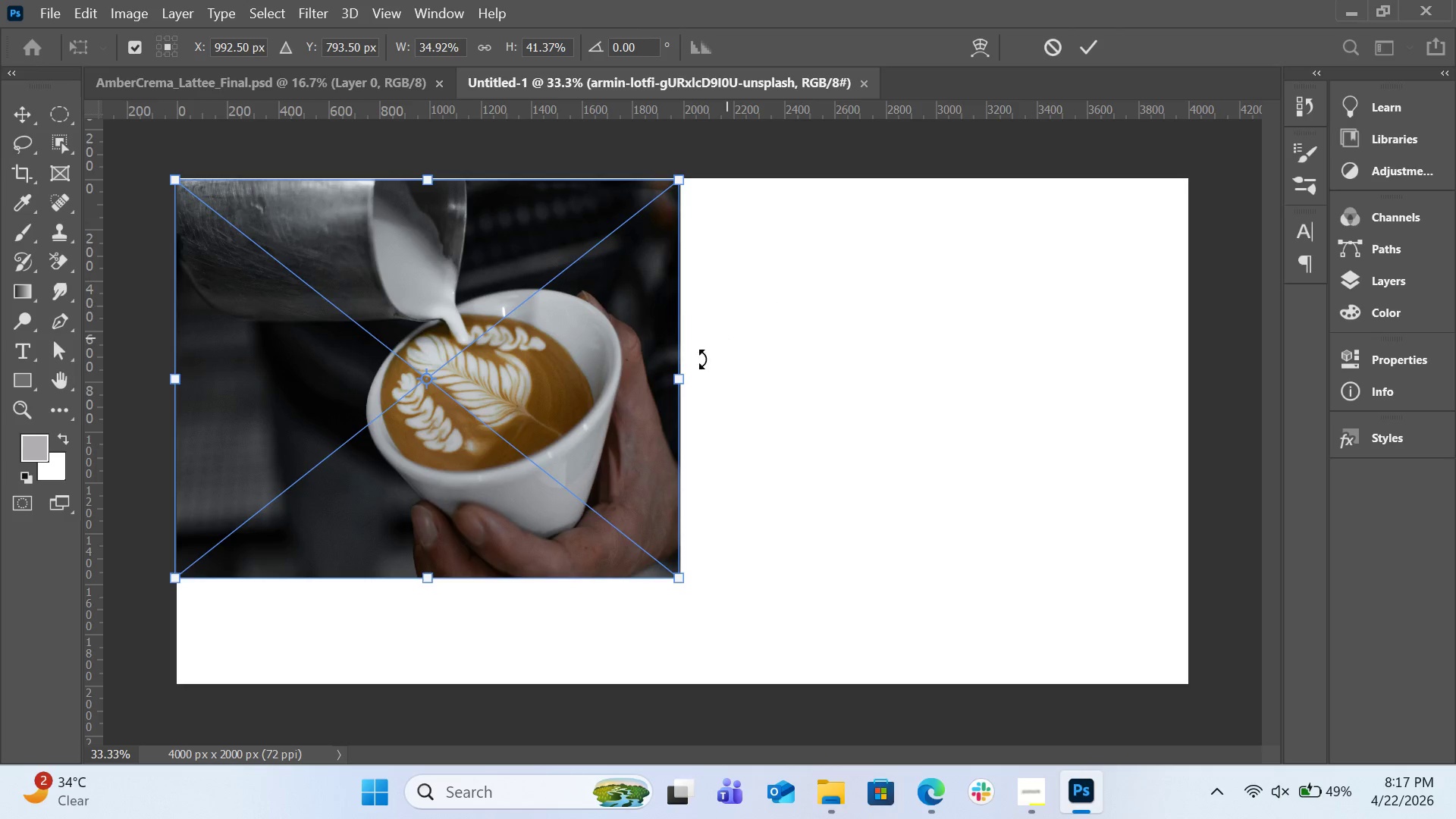 
left_click([1080, 41])
 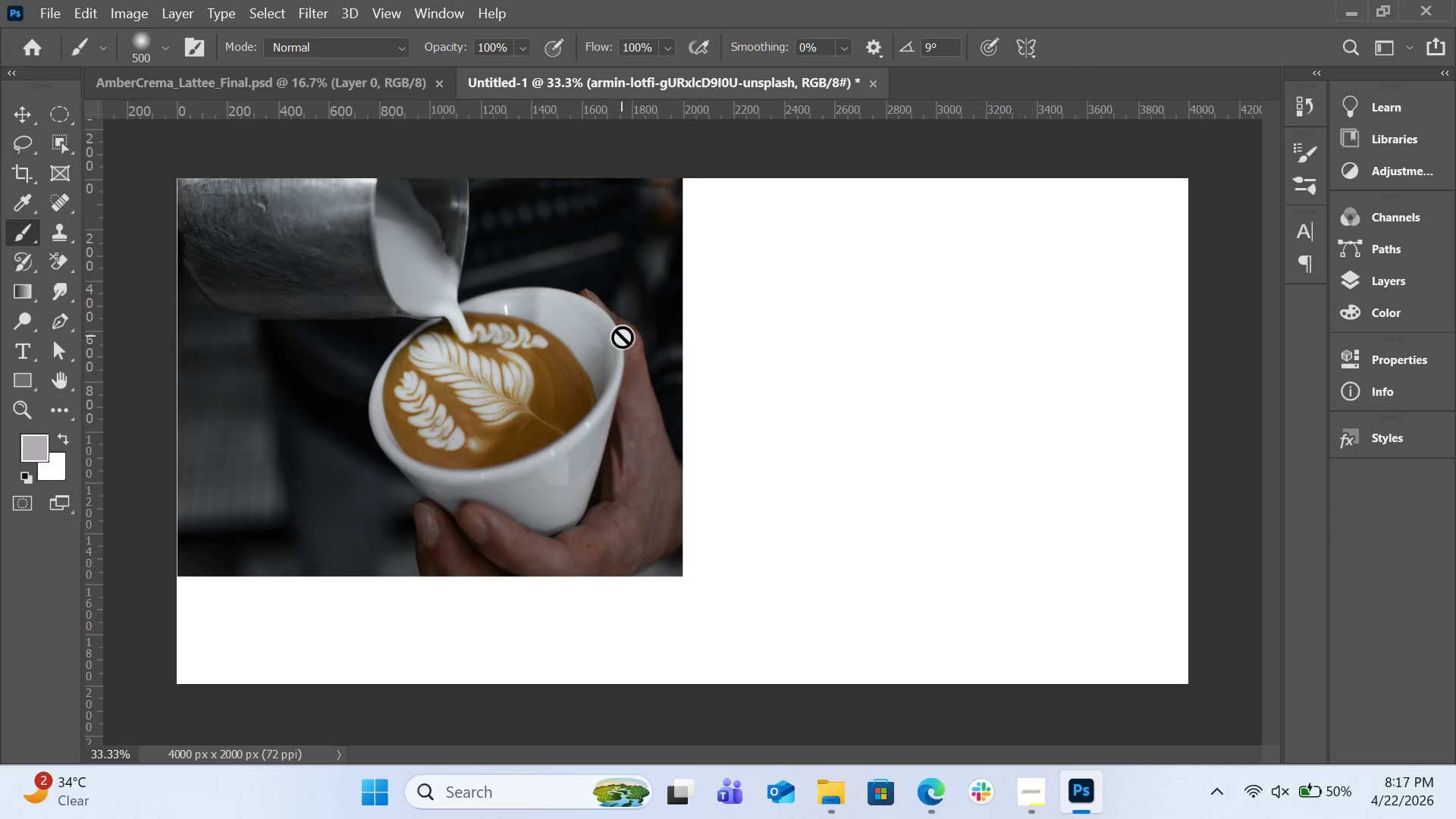 
key(Control+T)
 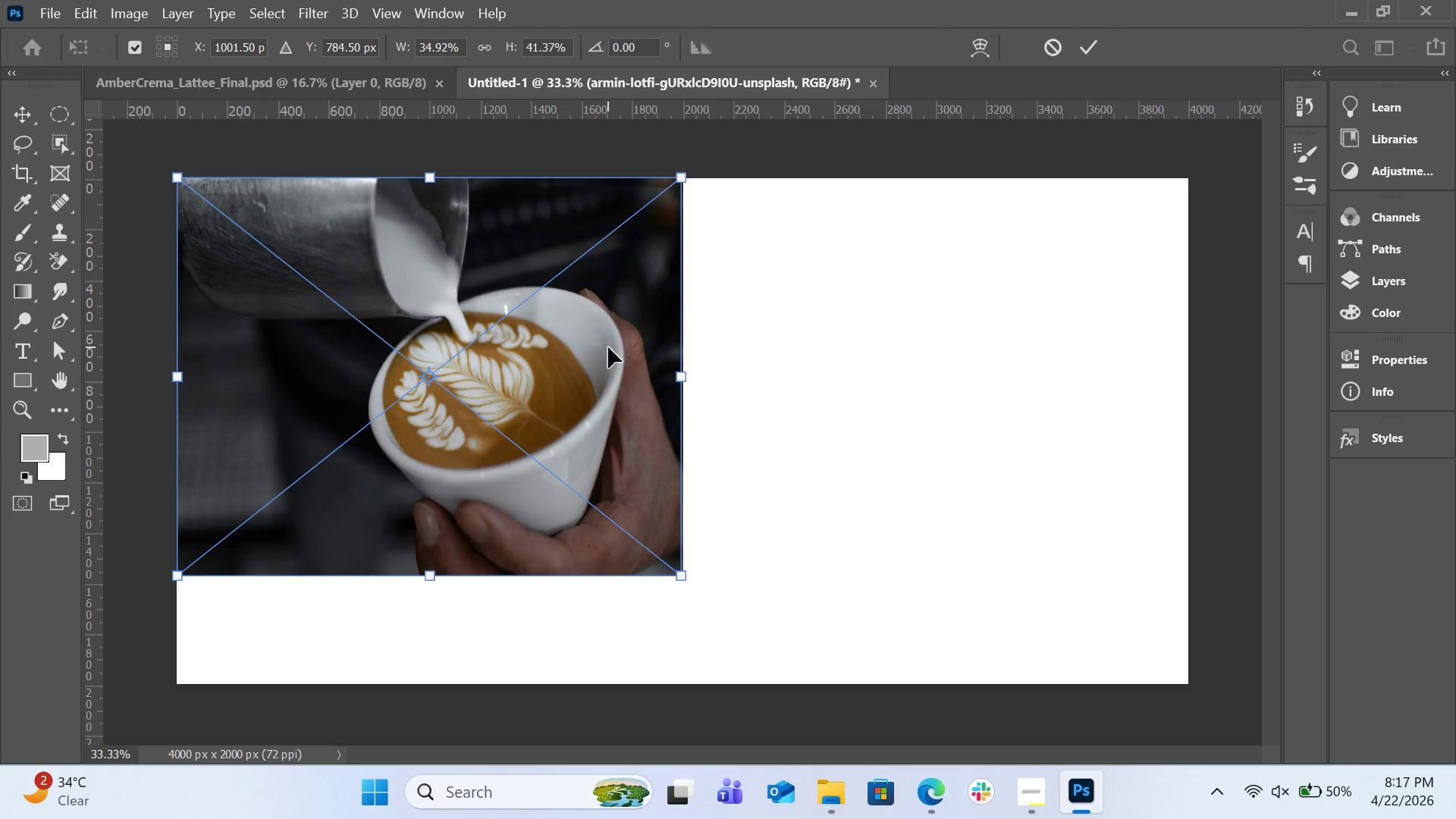 
left_click_drag(start_coordinate=[608, 347], to_coordinate=[604, 347])
 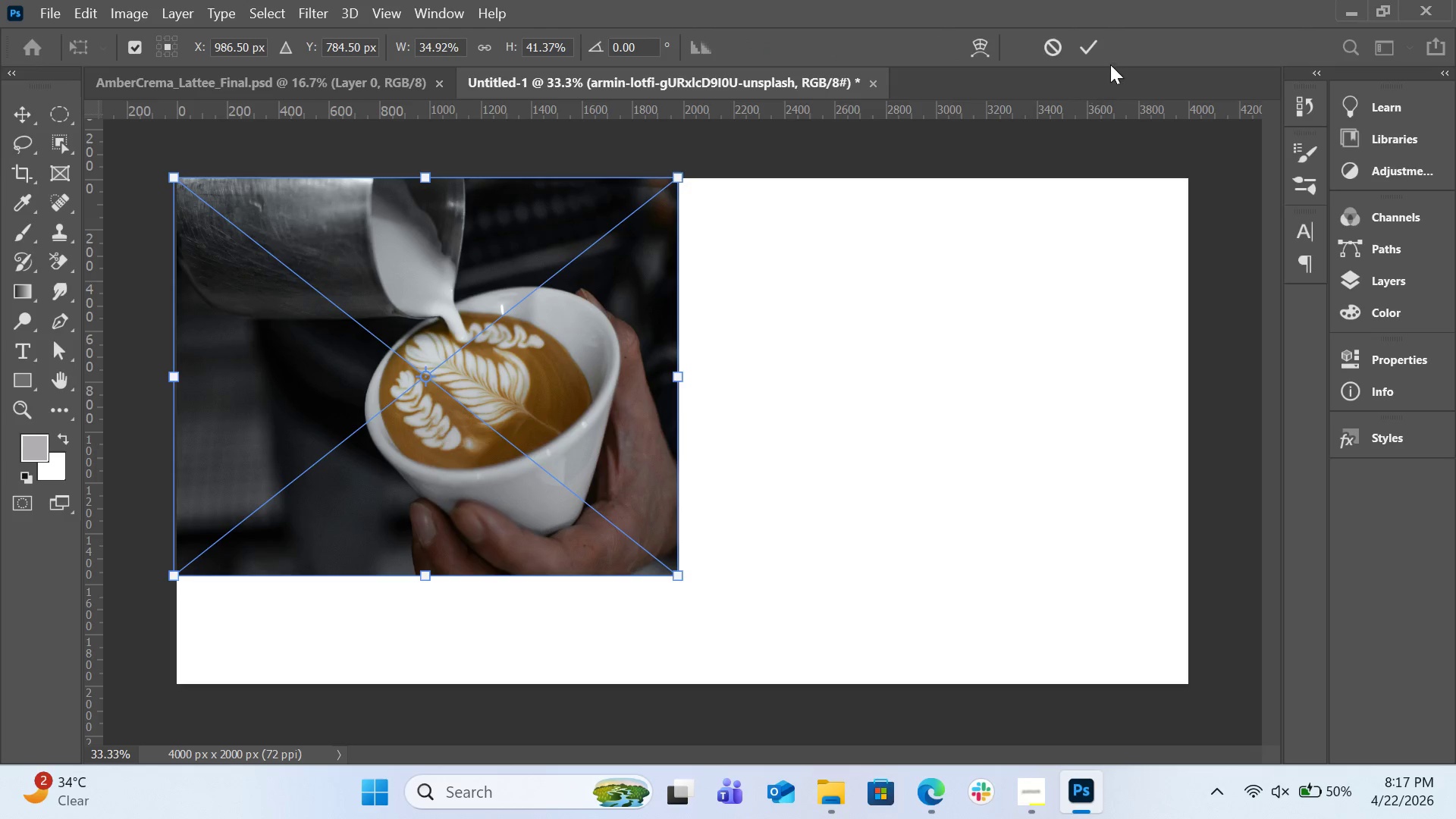 
left_click([1087, 39])
 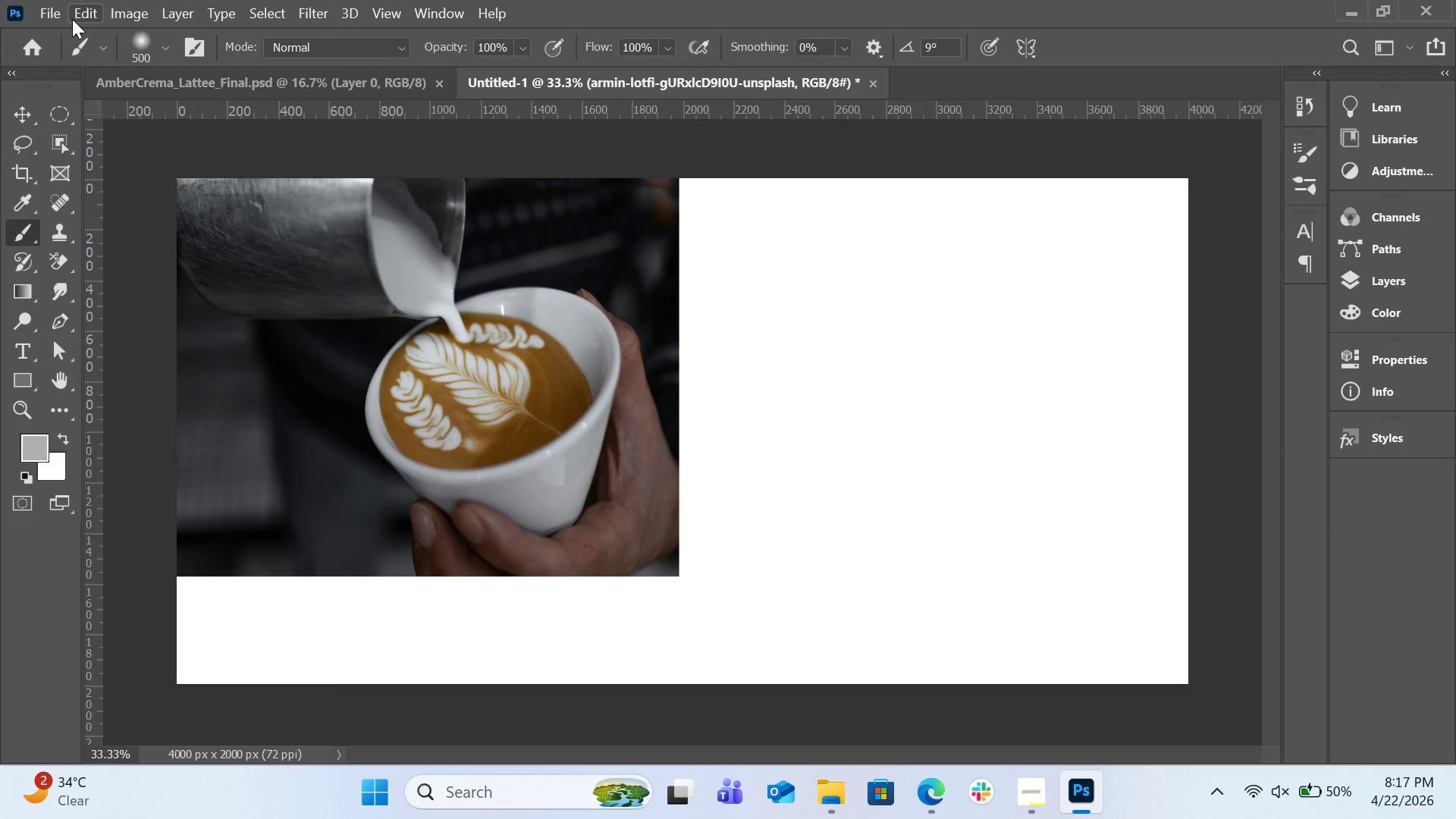 
left_click([59, 14])
 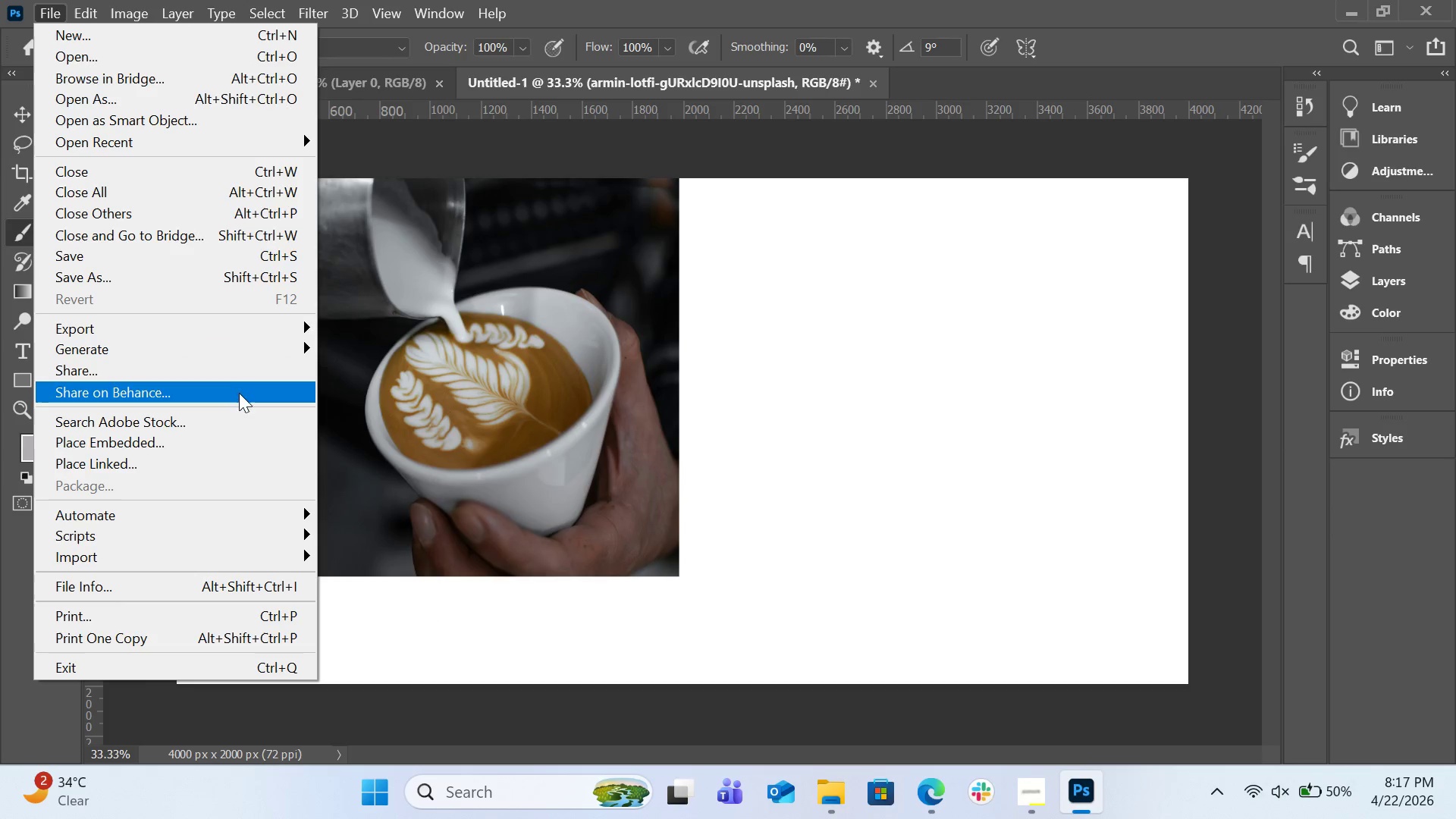 
left_click([226, 442])
 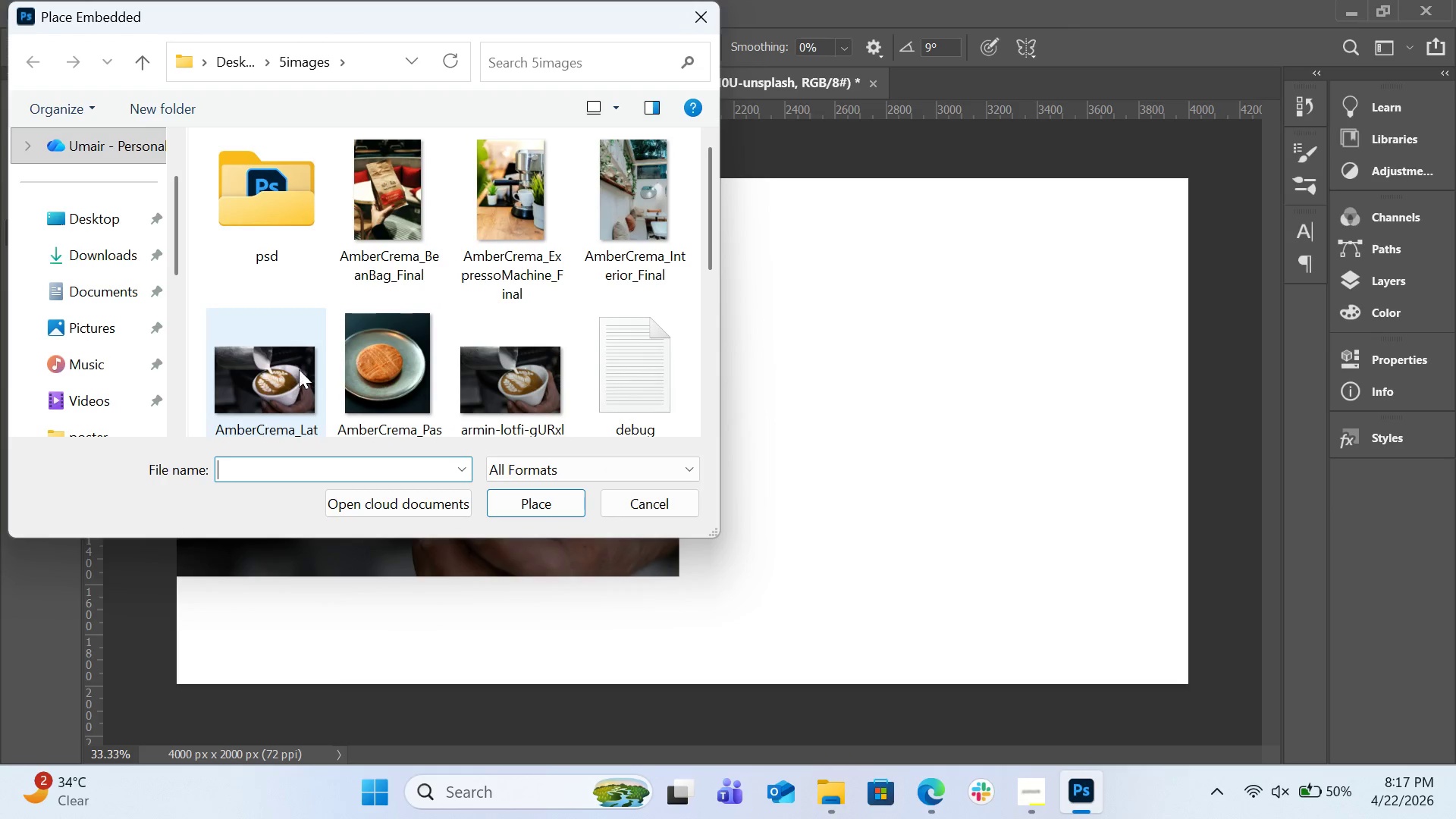 
double_click([293, 371])
 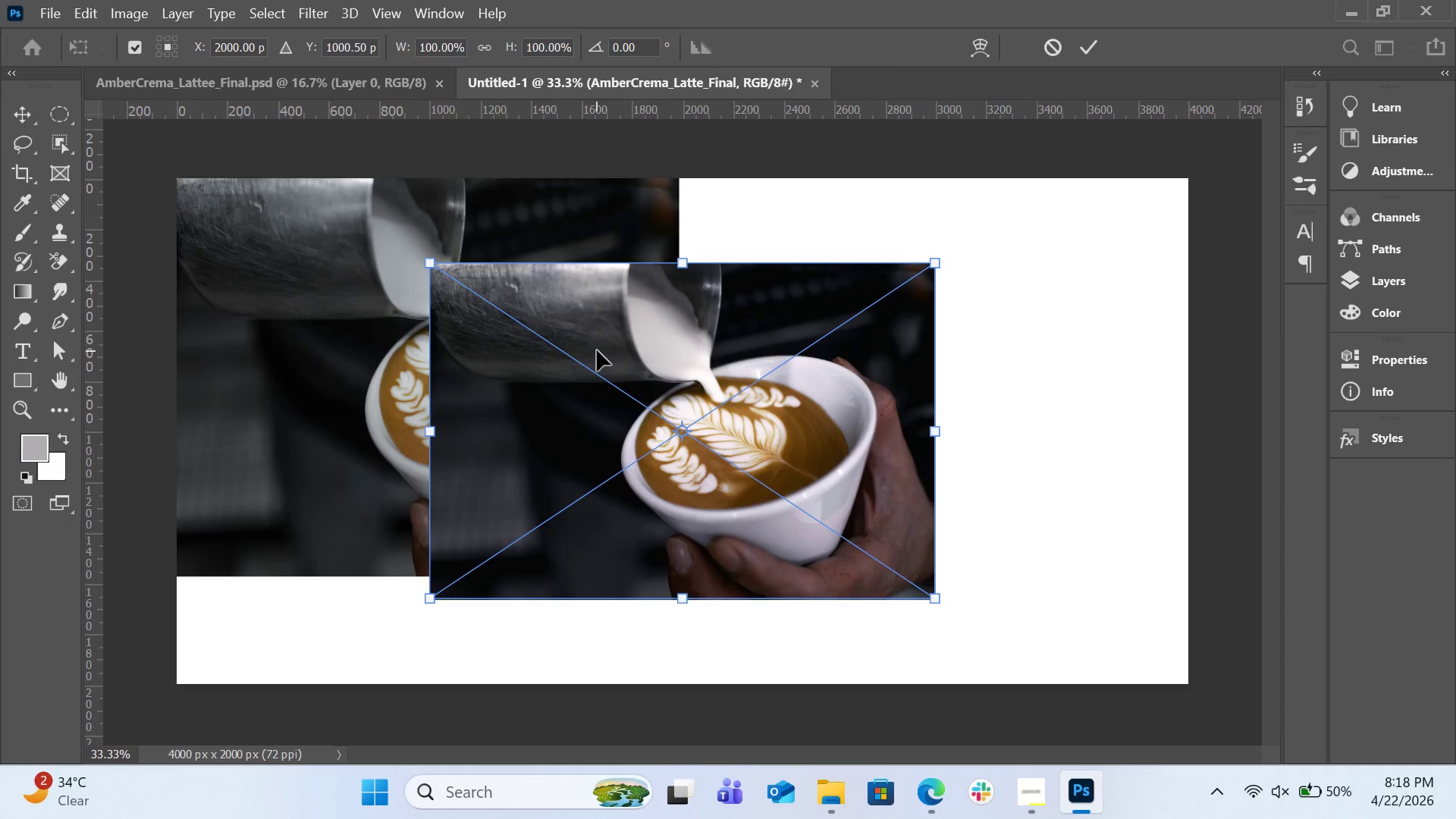 
left_click_drag(start_coordinate=[763, 400], to_coordinate=[793, 385])
 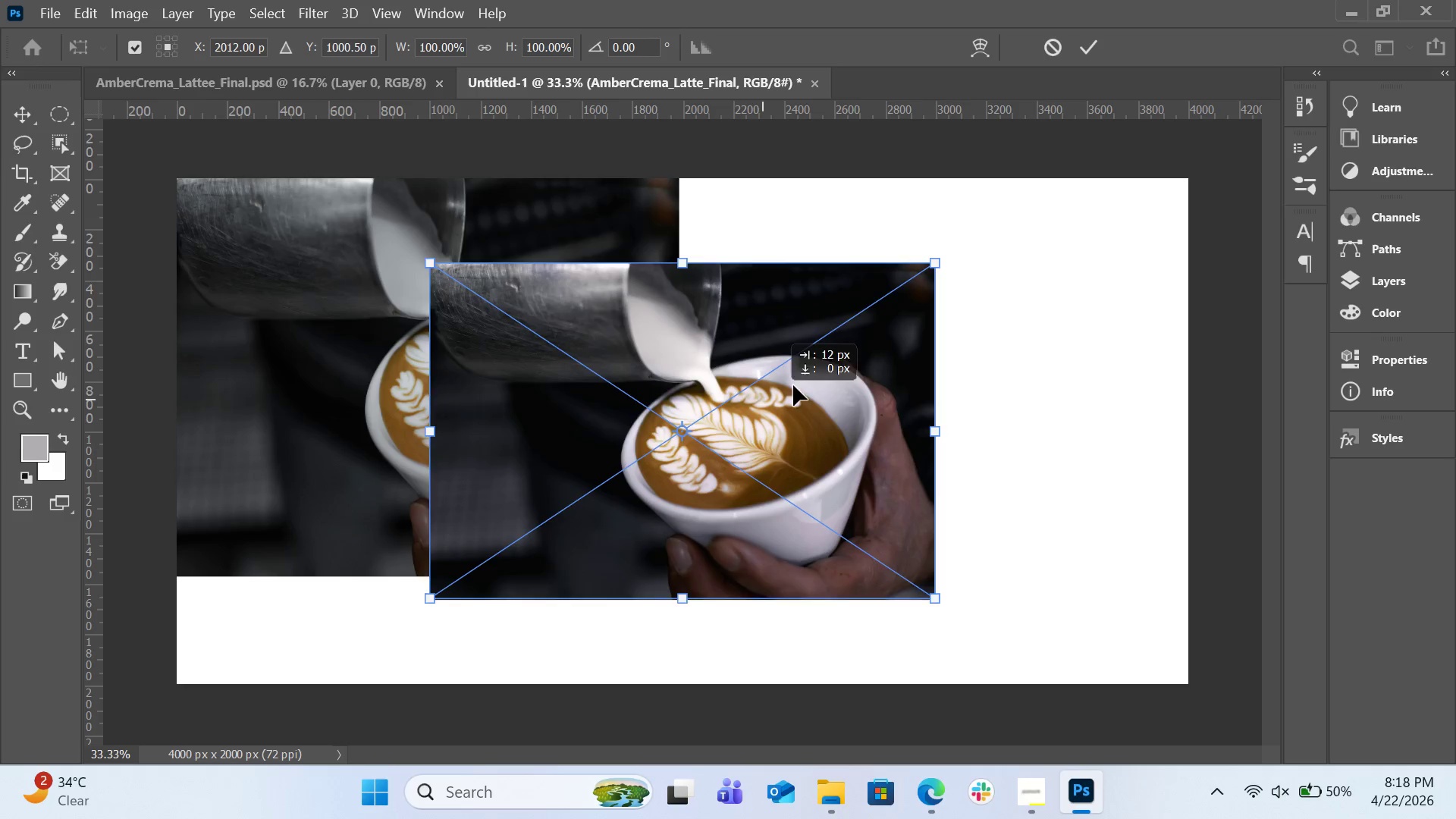 
left_click_drag(start_coordinate=[801, 380], to_coordinate=[1021, 324])
 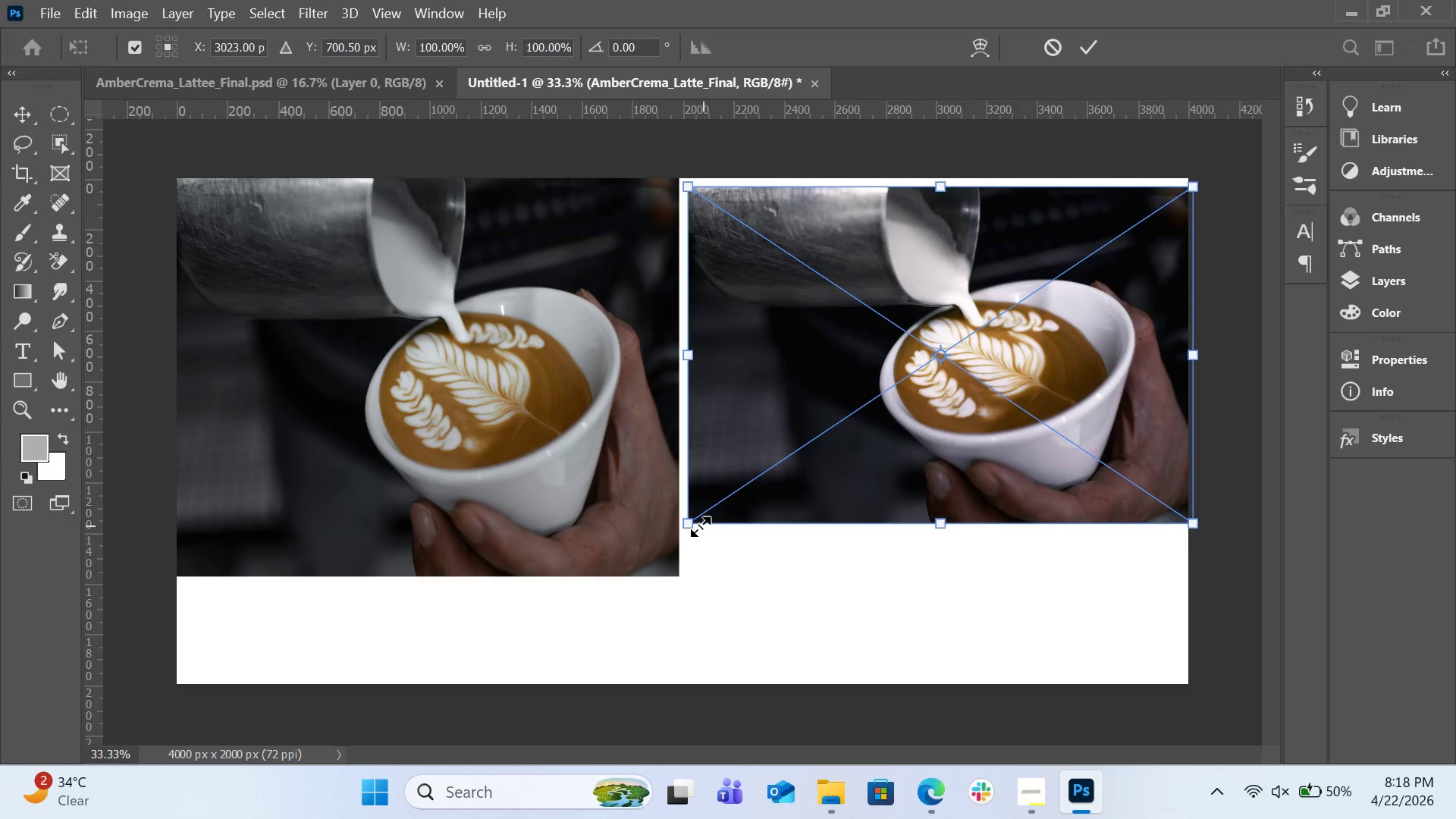 
left_click_drag(start_coordinate=[695, 524], to_coordinate=[681, 566])
 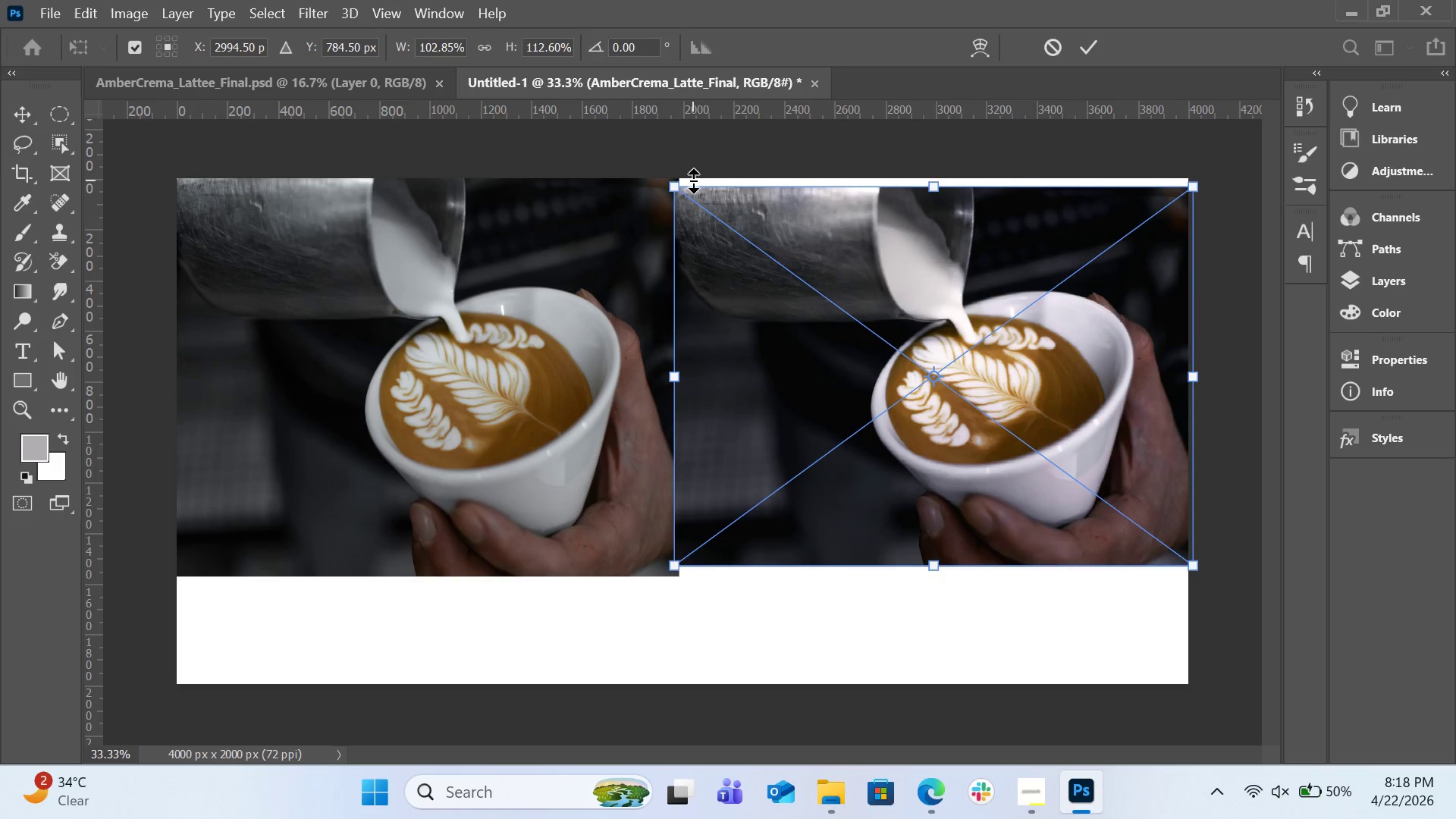 
left_click_drag(start_coordinate=[678, 186], to_coordinate=[679, 180])
 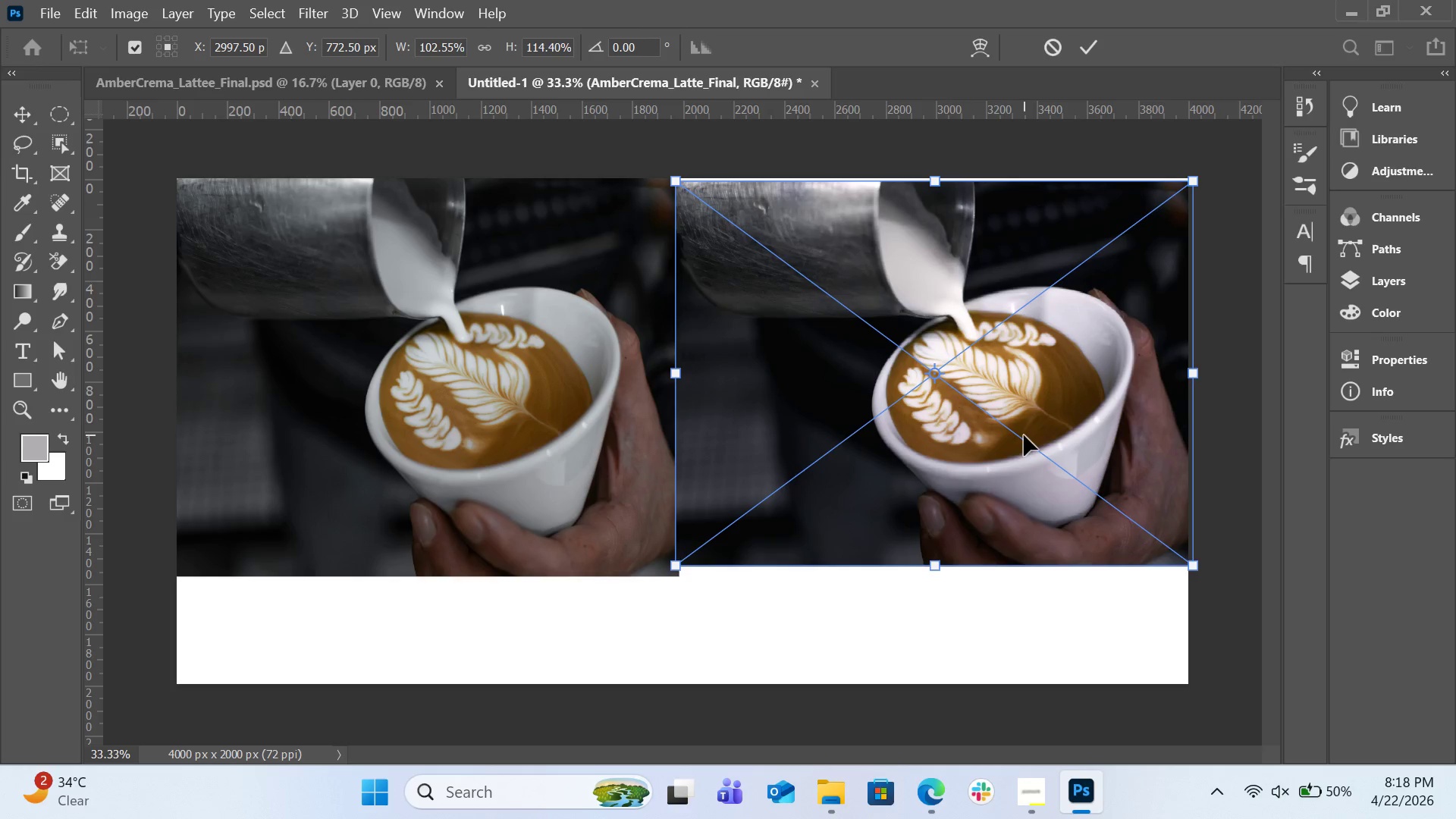 
left_click_drag(start_coordinate=[1021, 447], to_coordinate=[1021, 456])
 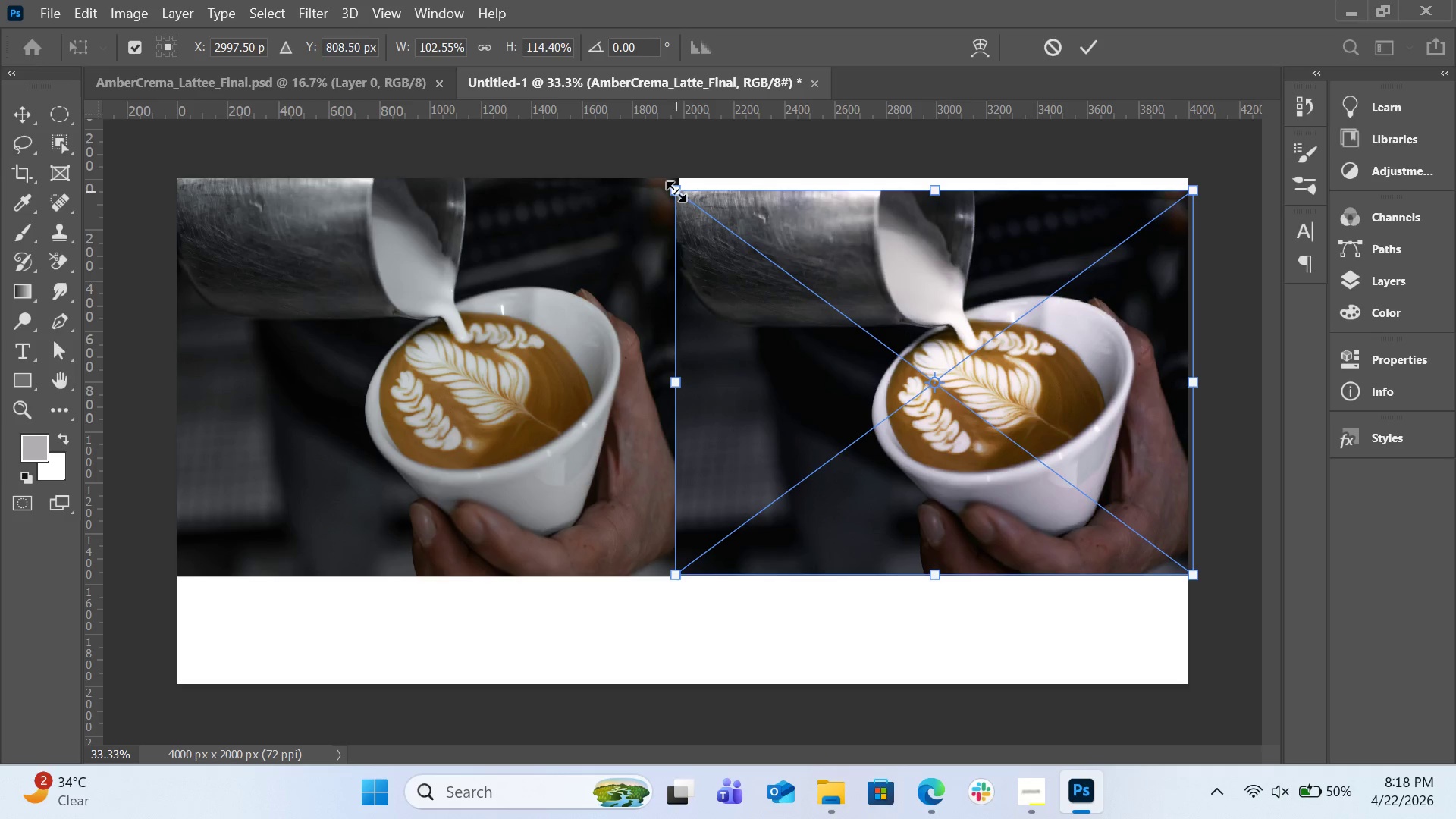 
left_click_drag(start_coordinate=[676, 191], to_coordinate=[677, 178])
 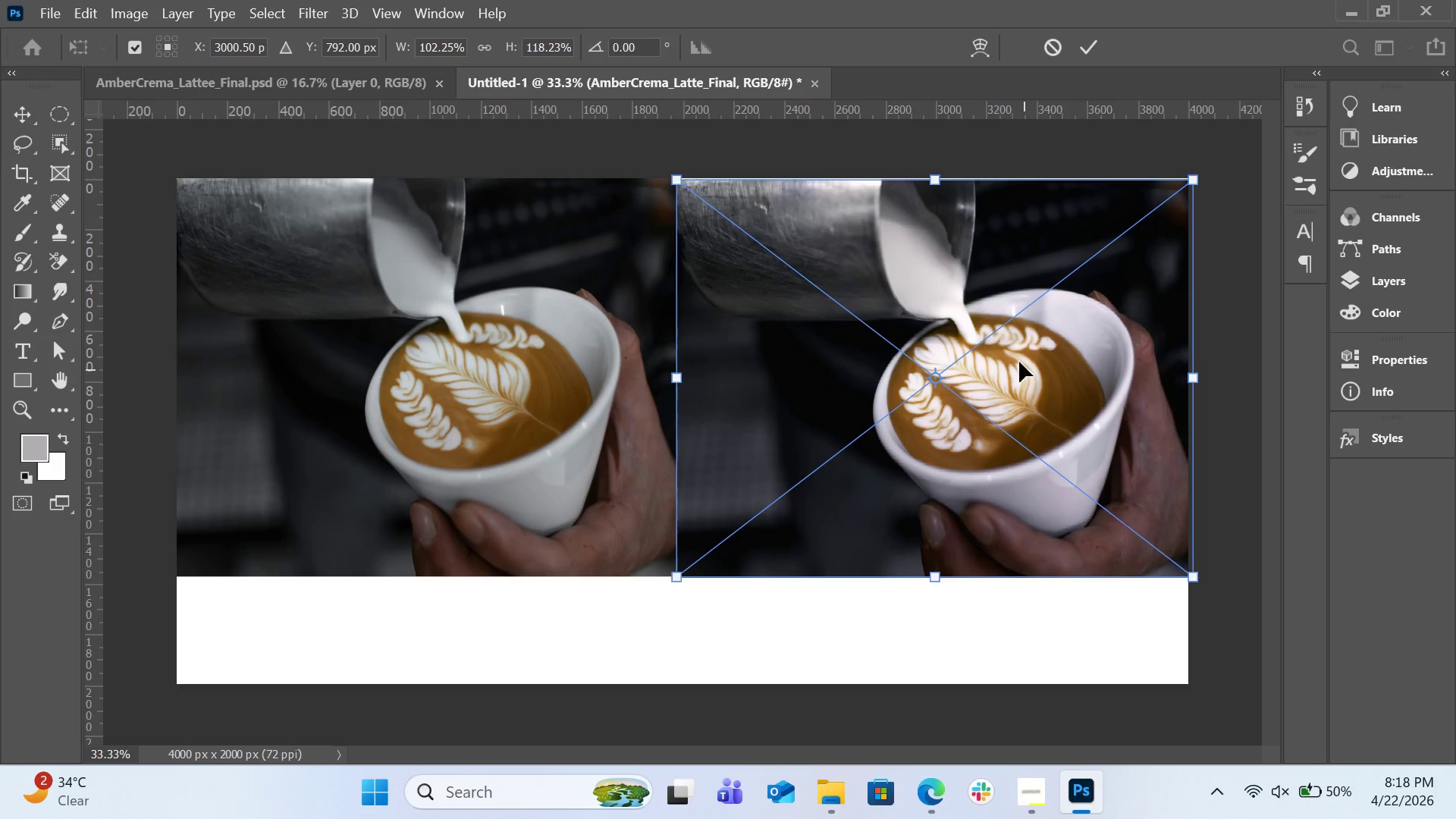 
wait(5.48)
 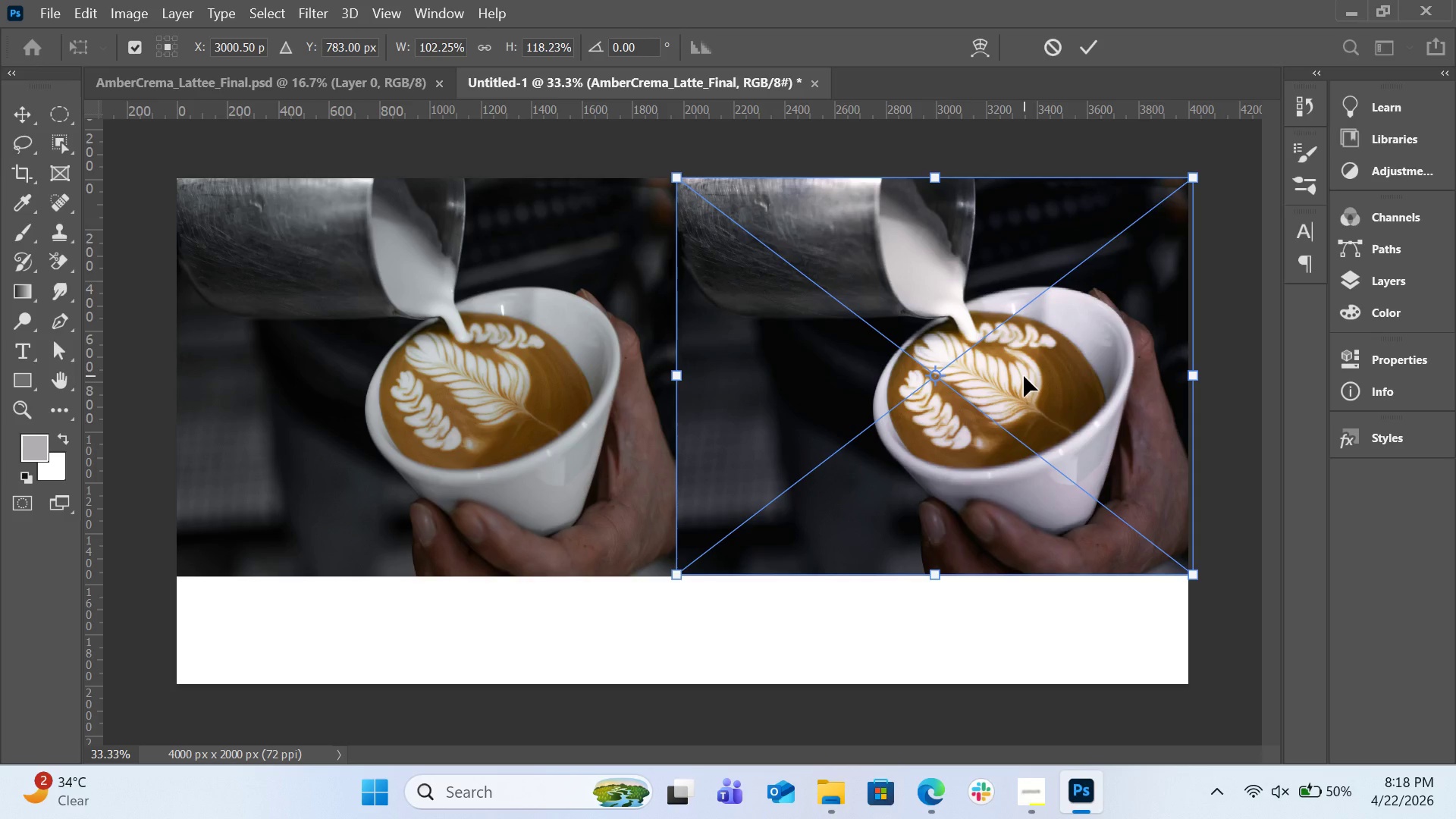 
key(Control+Z)
 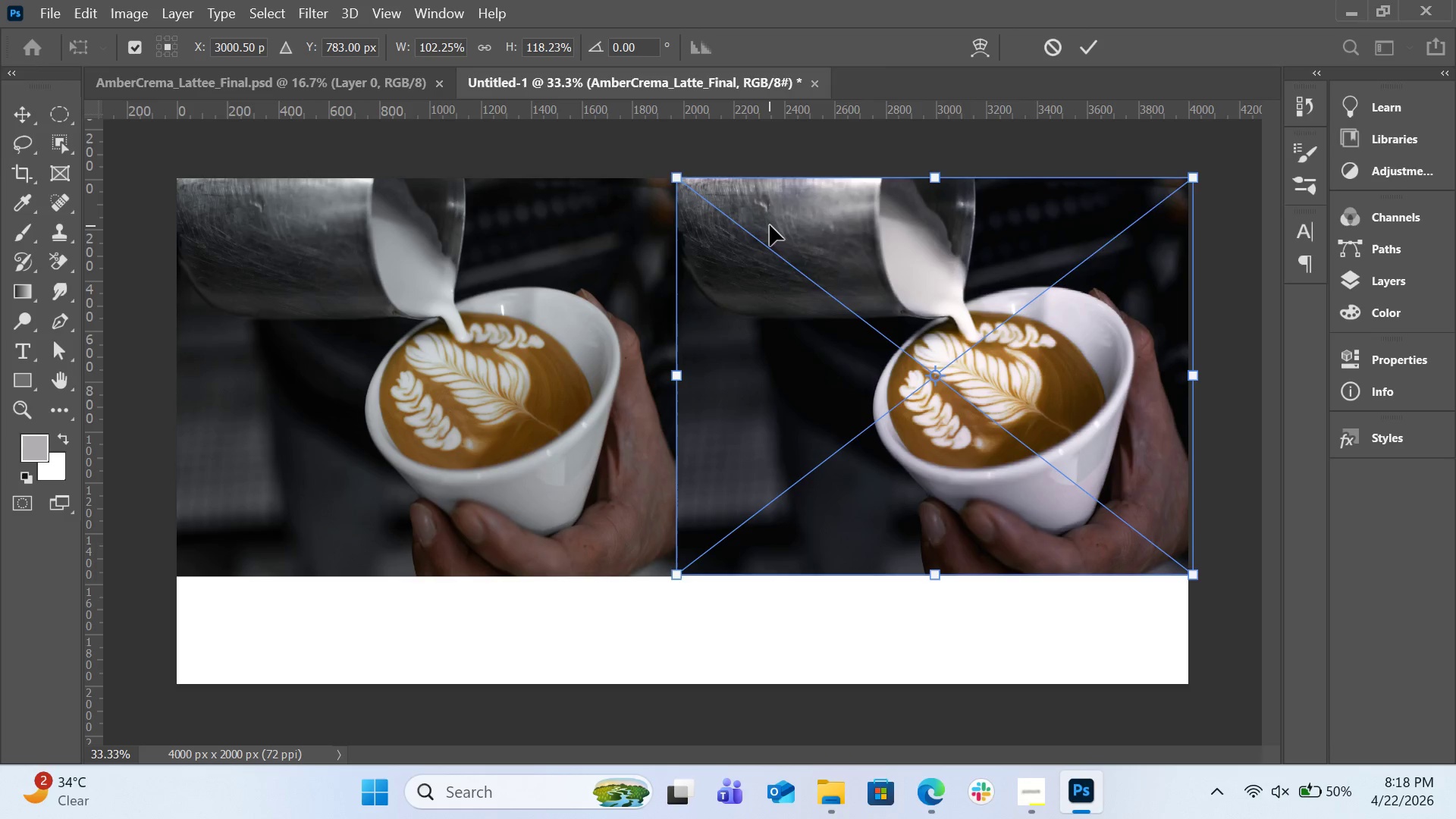 
key(Control+Z)
 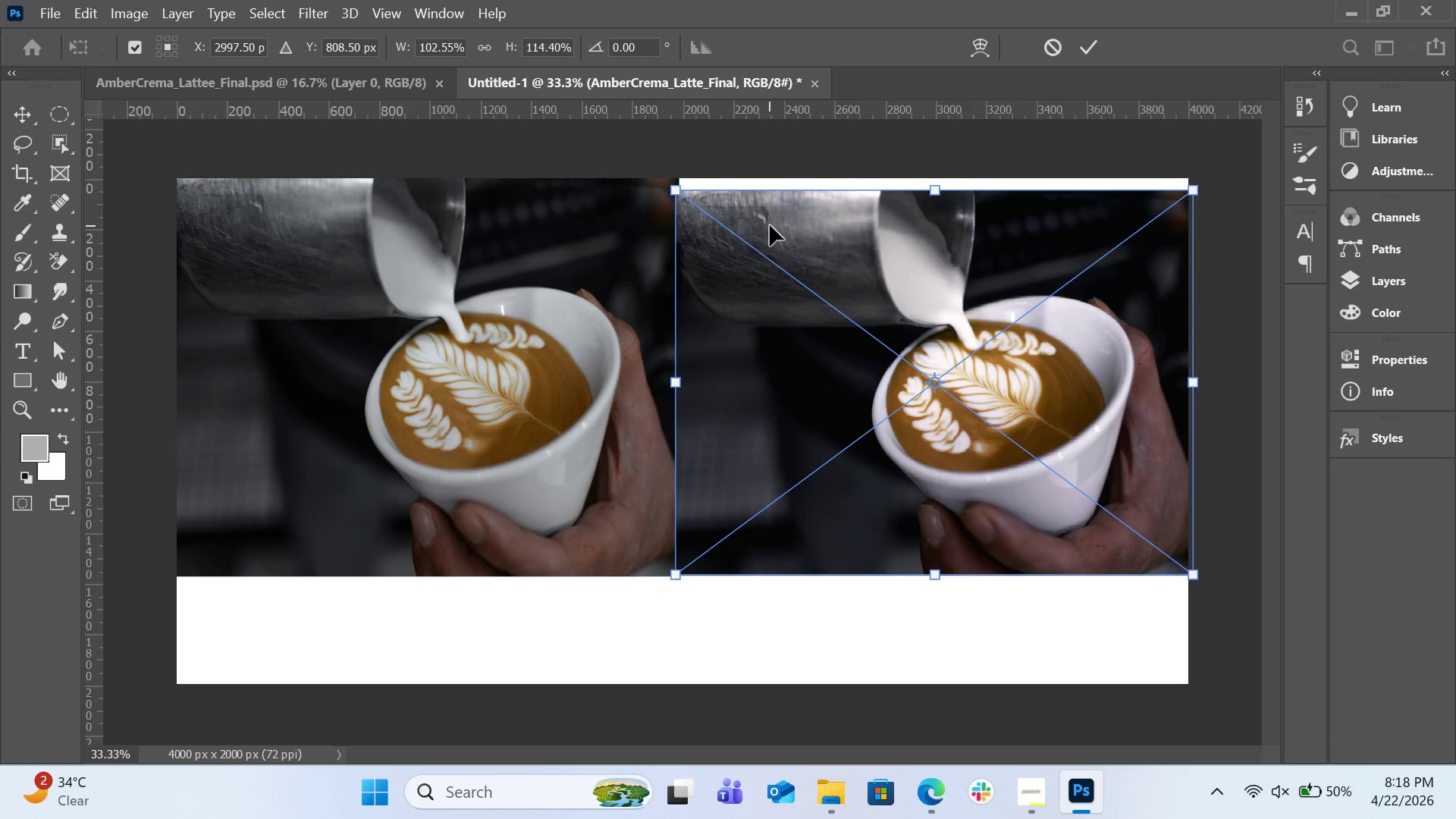 
key(Control+Z)
 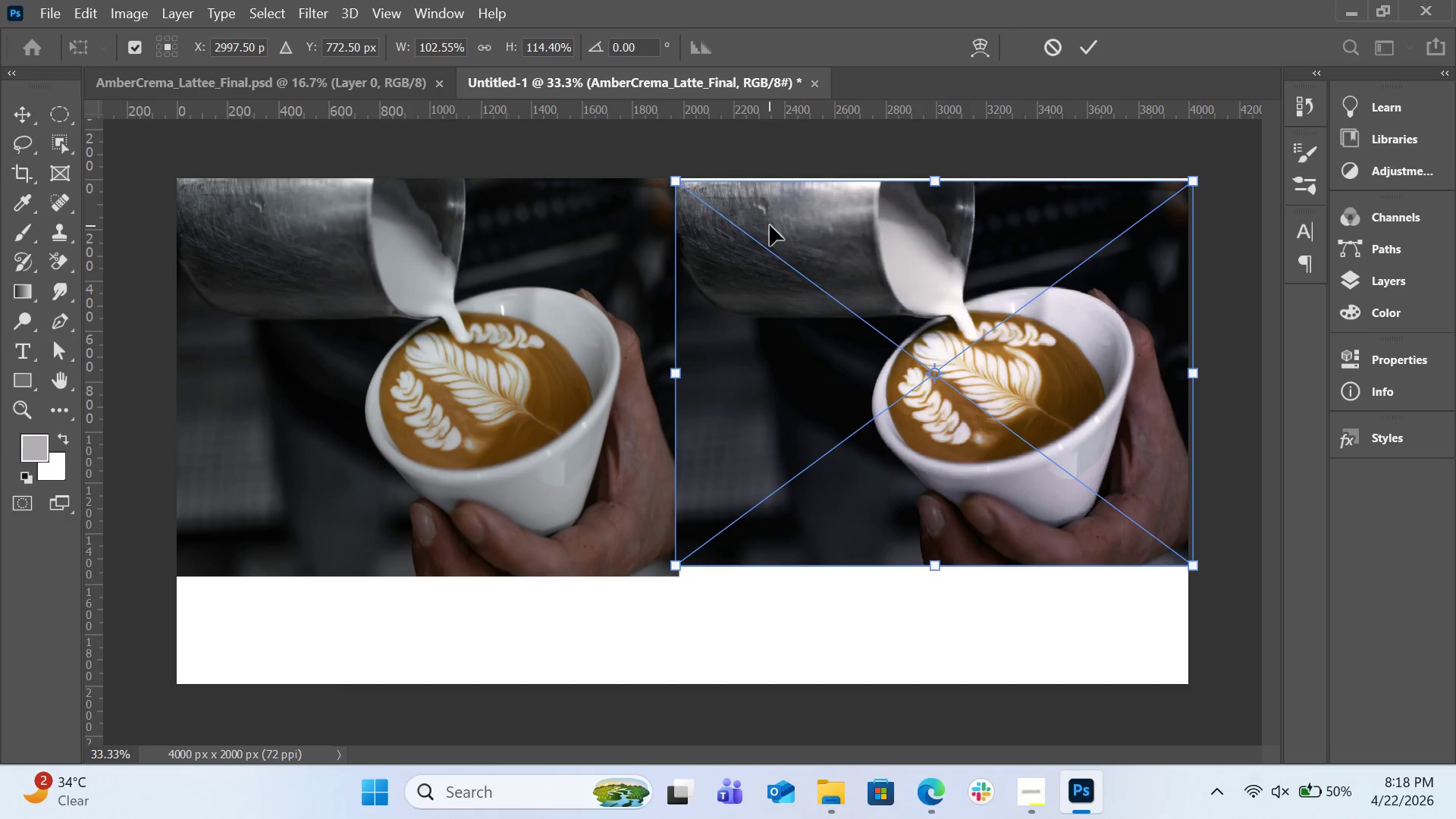 
key(Control+Z)
 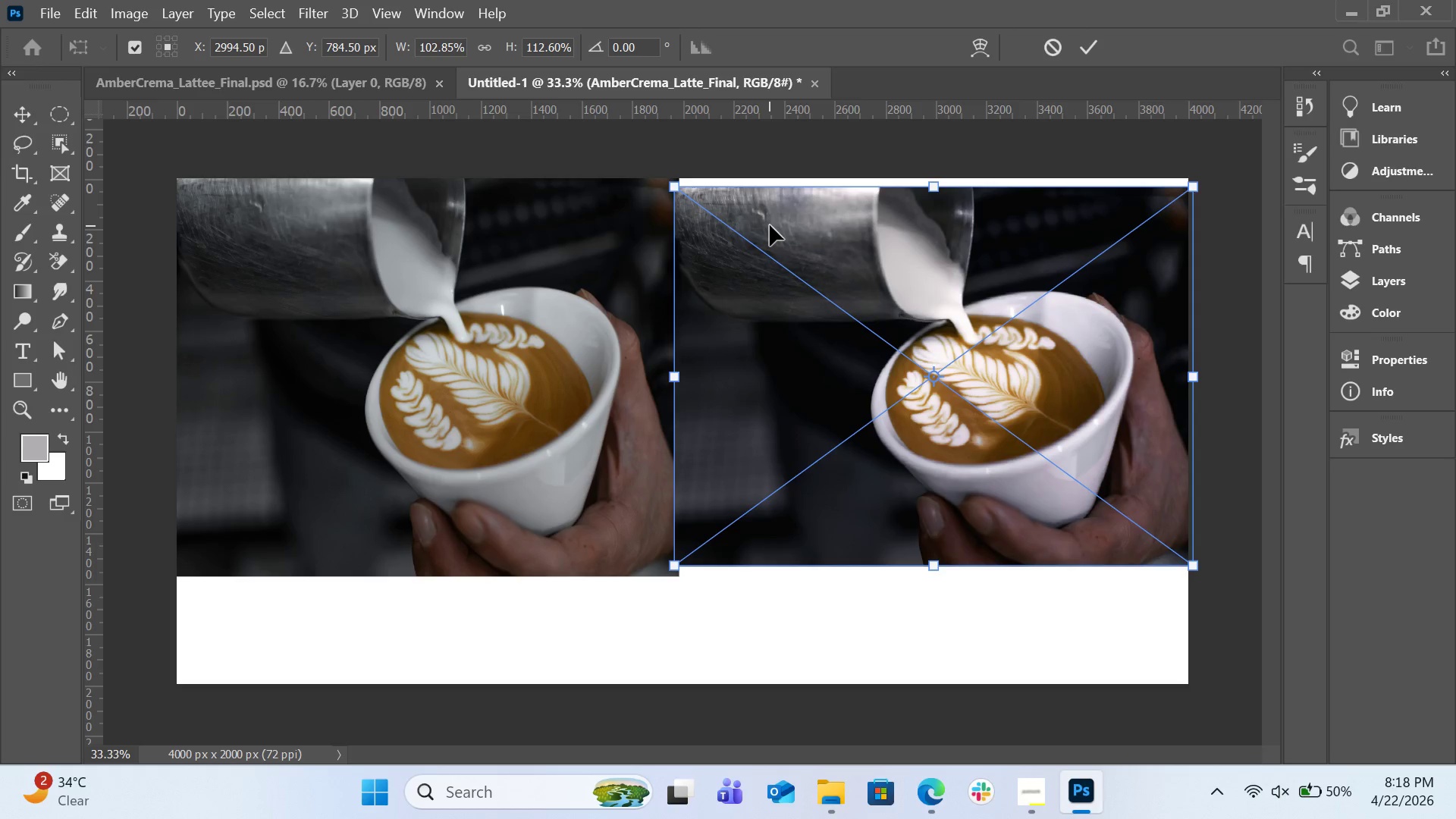 
key(Control+Z)
 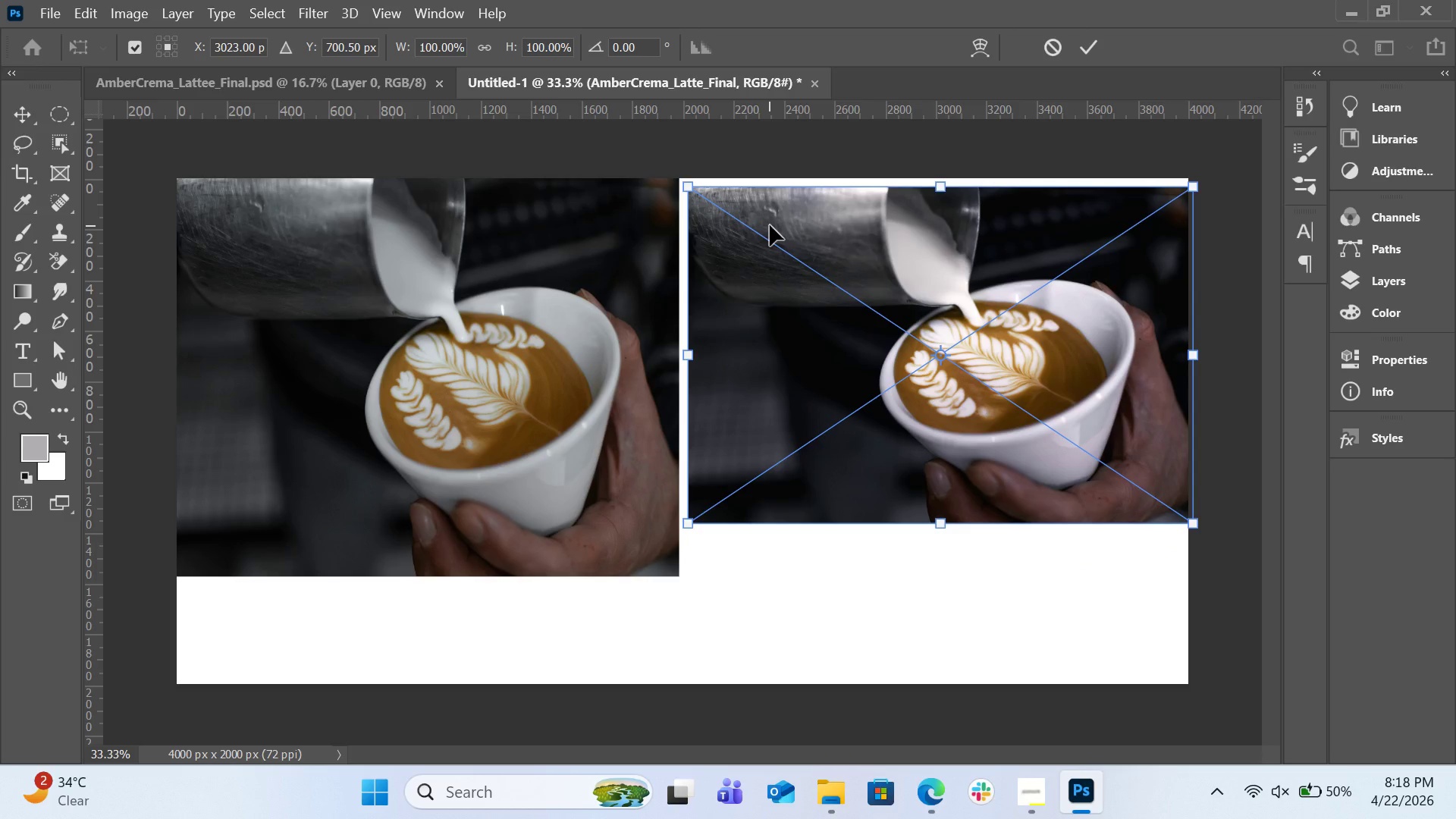 
key(Control+Z)
 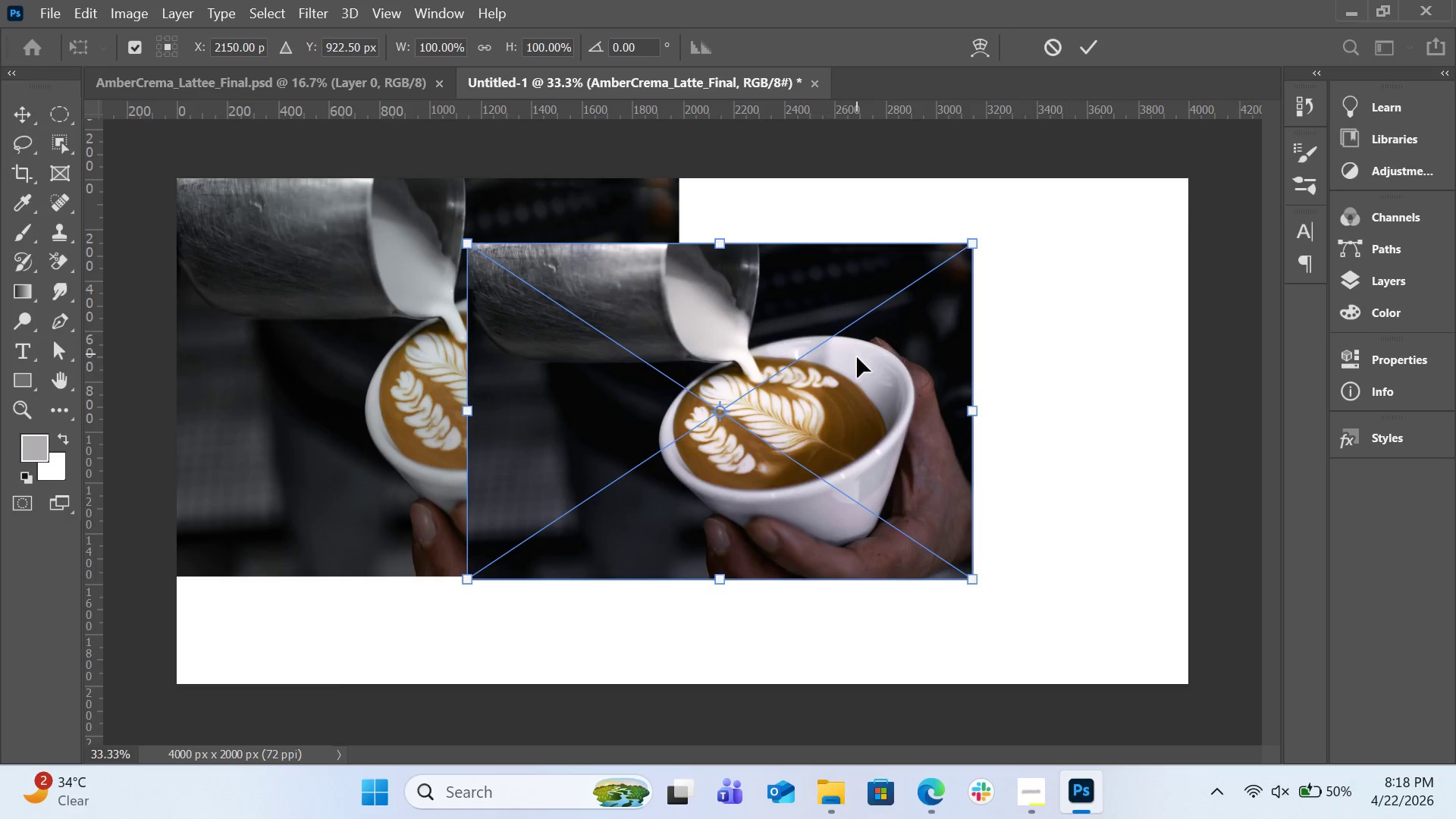 
left_click_drag(start_coordinate=[858, 373], to_coordinate=[1070, 366])
 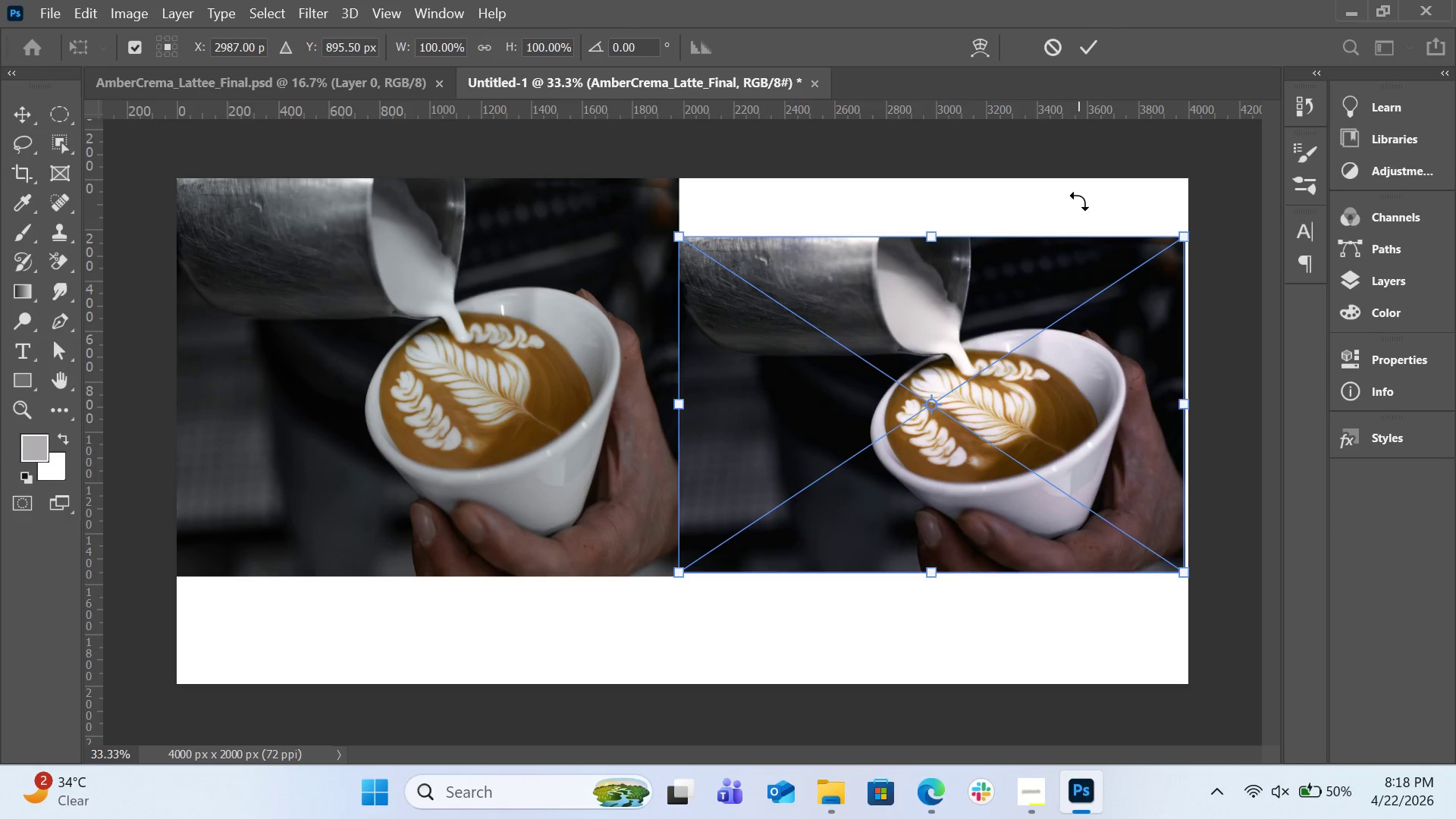 
key(Control+T)
 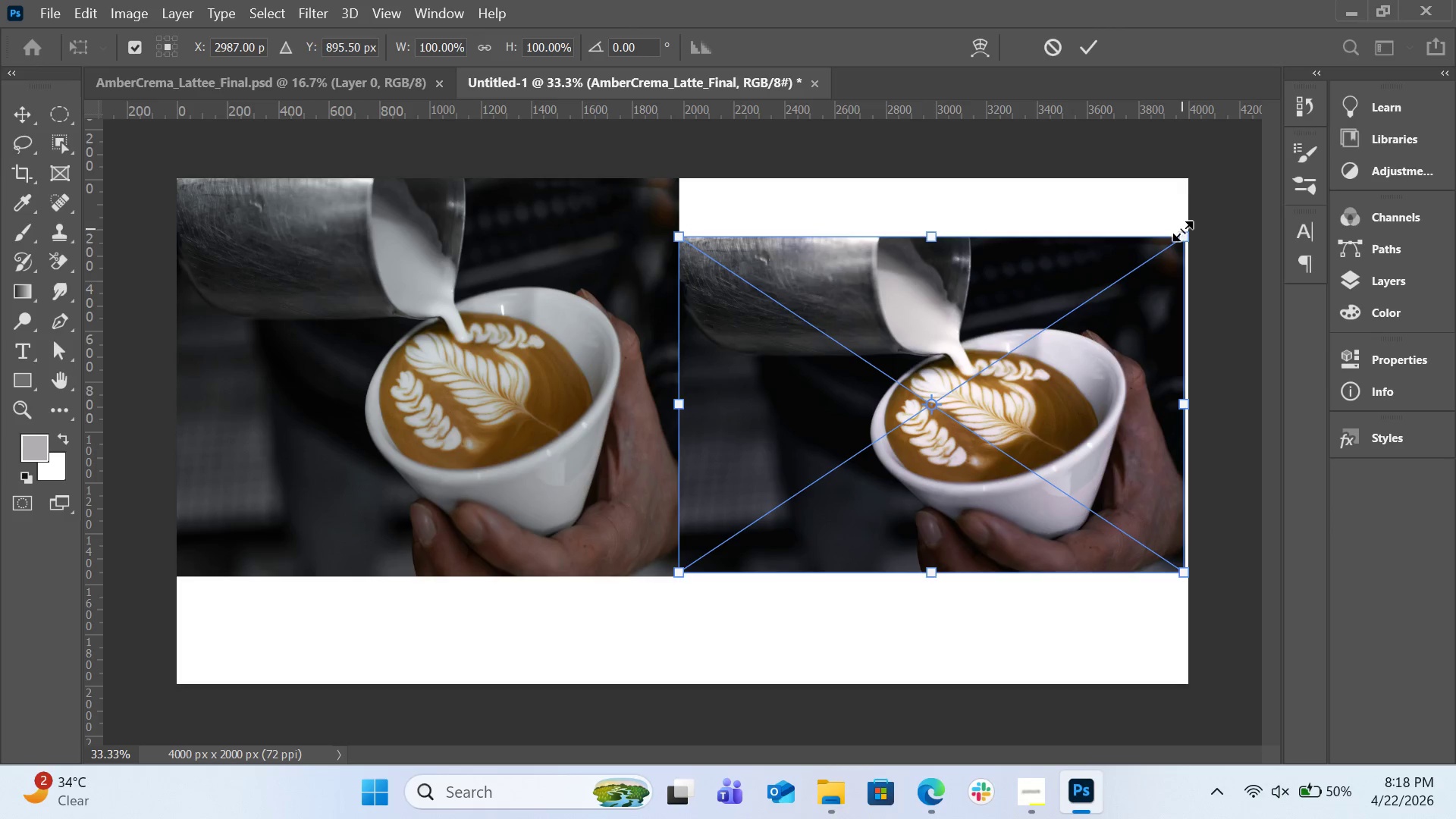 
left_click_drag(start_coordinate=[1182, 231], to_coordinate=[1190, 223])
 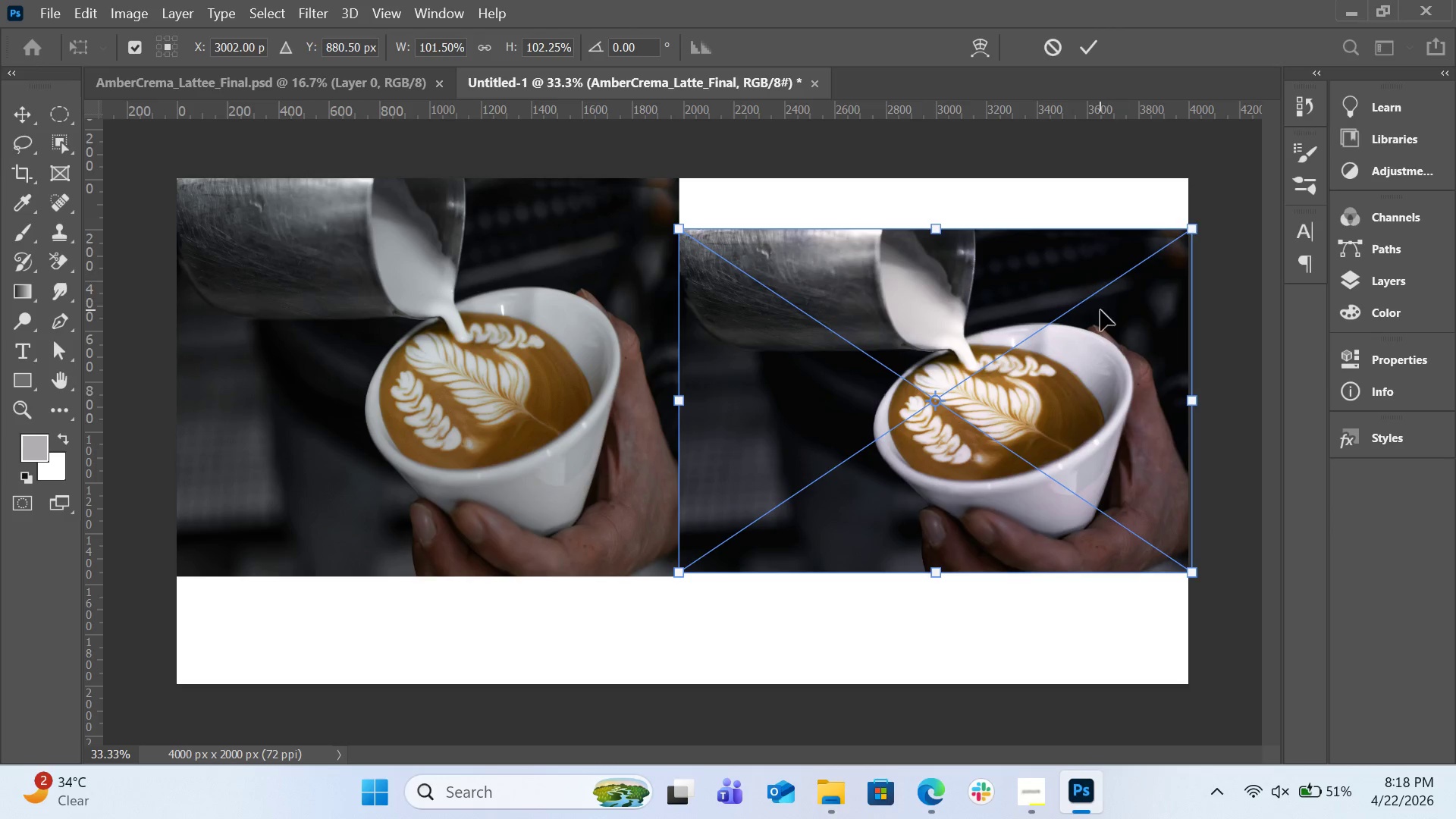 
left_click_drag(start_coordinate=[1100, 310], to_coordinate=[1068, 314])
 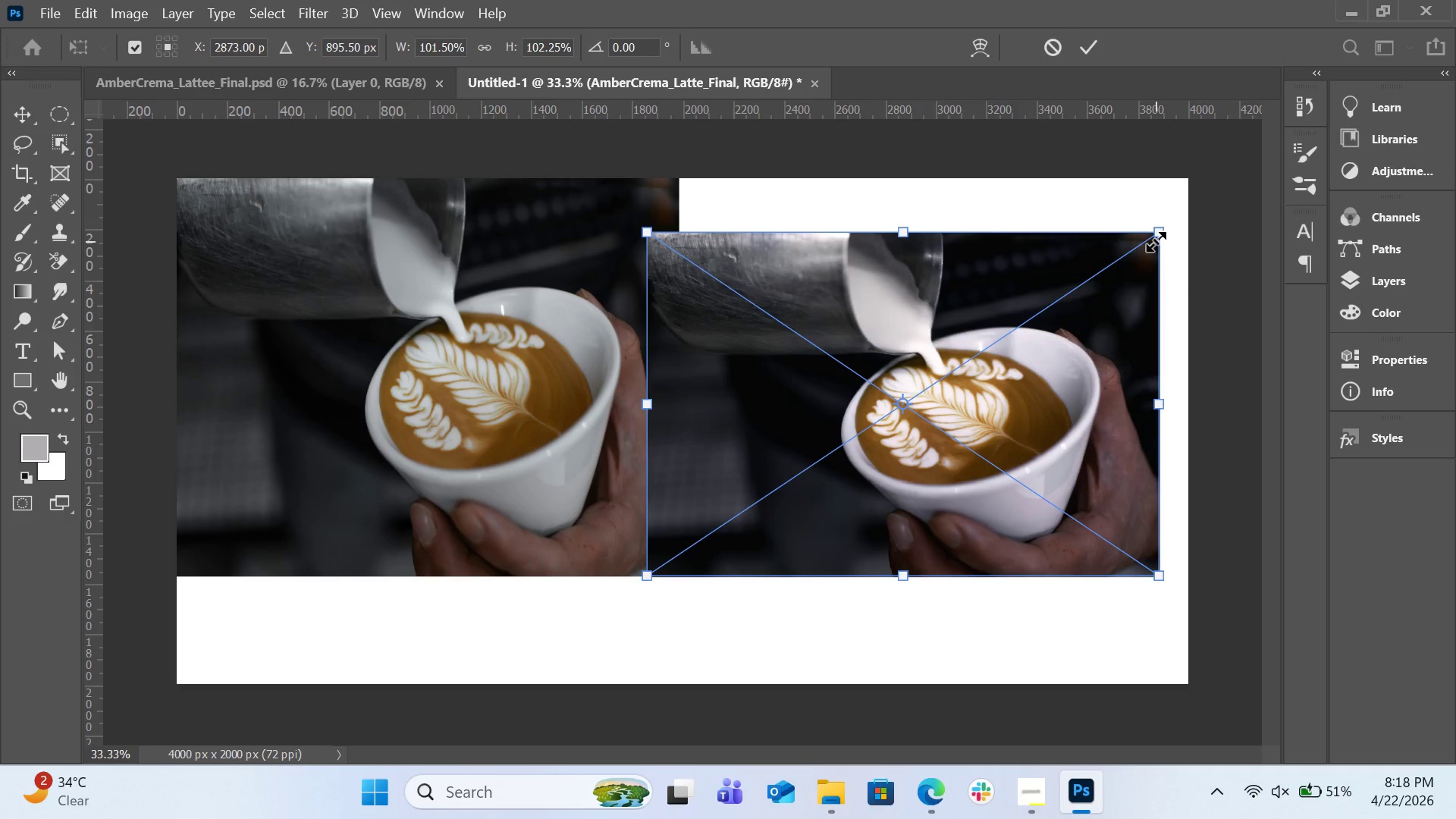 
left_click_drag(start_coordinate=[1156, 241], to_coordinate=[1167, 194])
 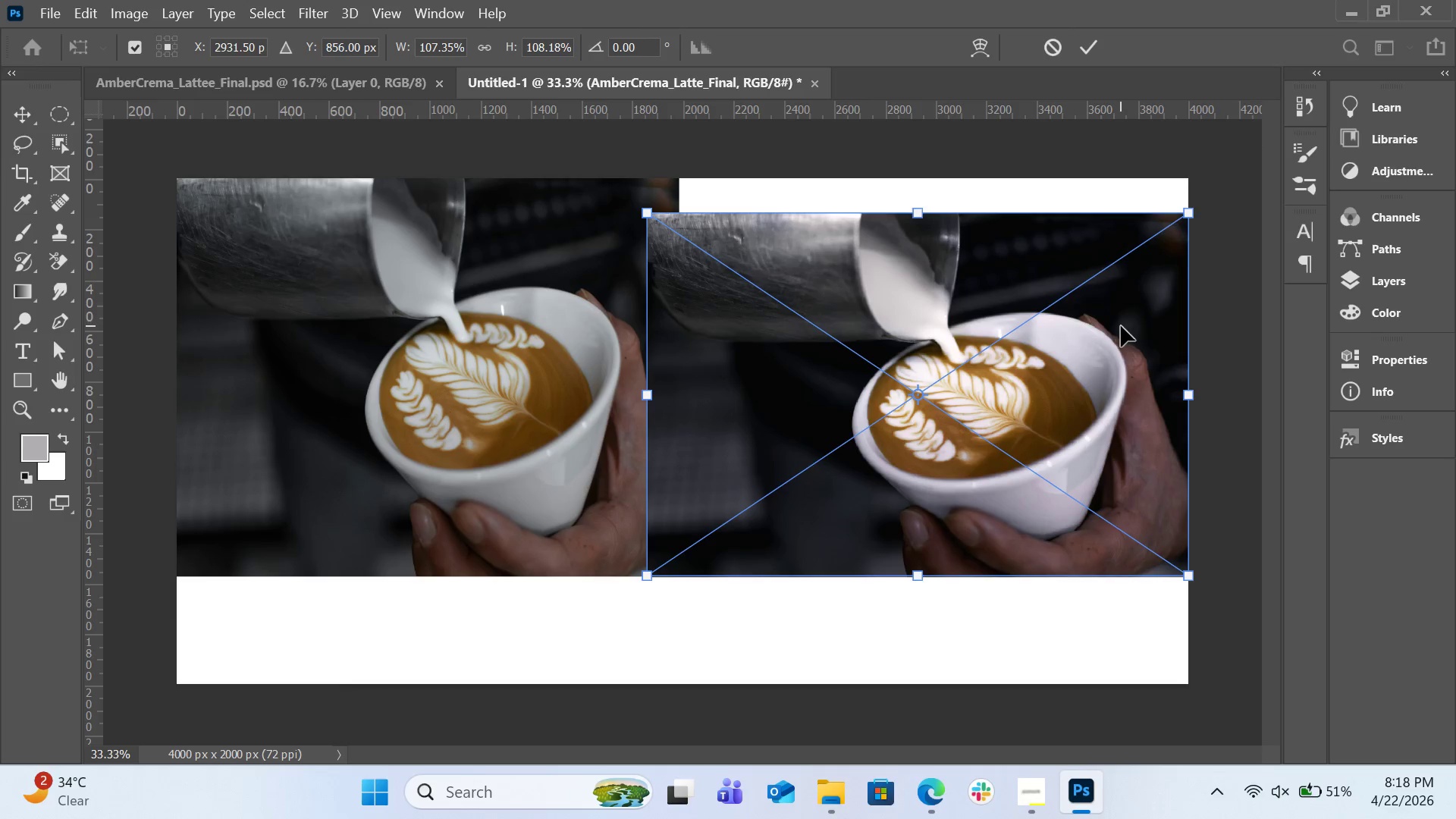 
hold_key(key=ShiftLeft, duration=1.78)
 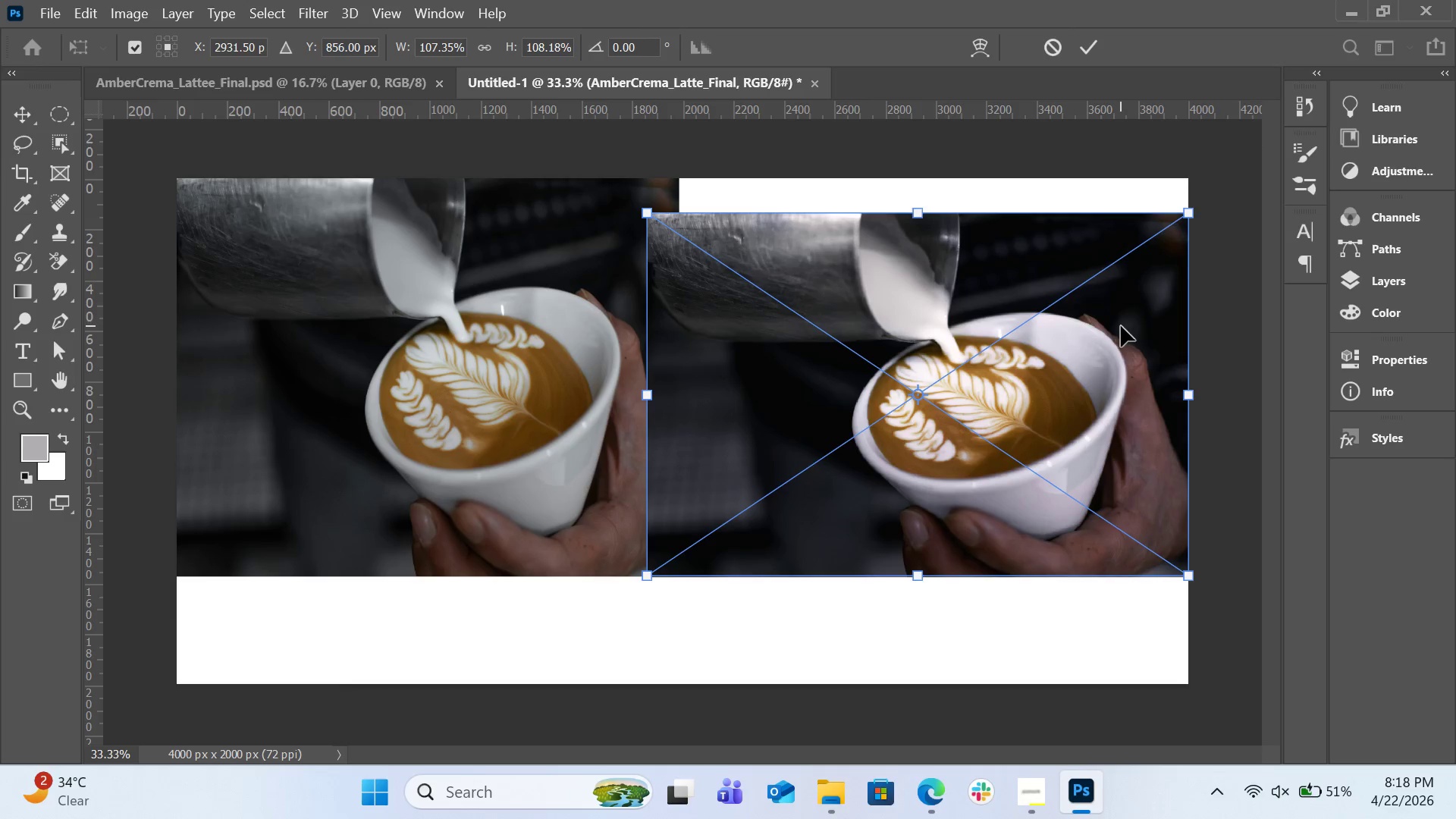 
left_click_drag(start_coordinate=[1121, 326], to_coordinate=[1122, 283])
 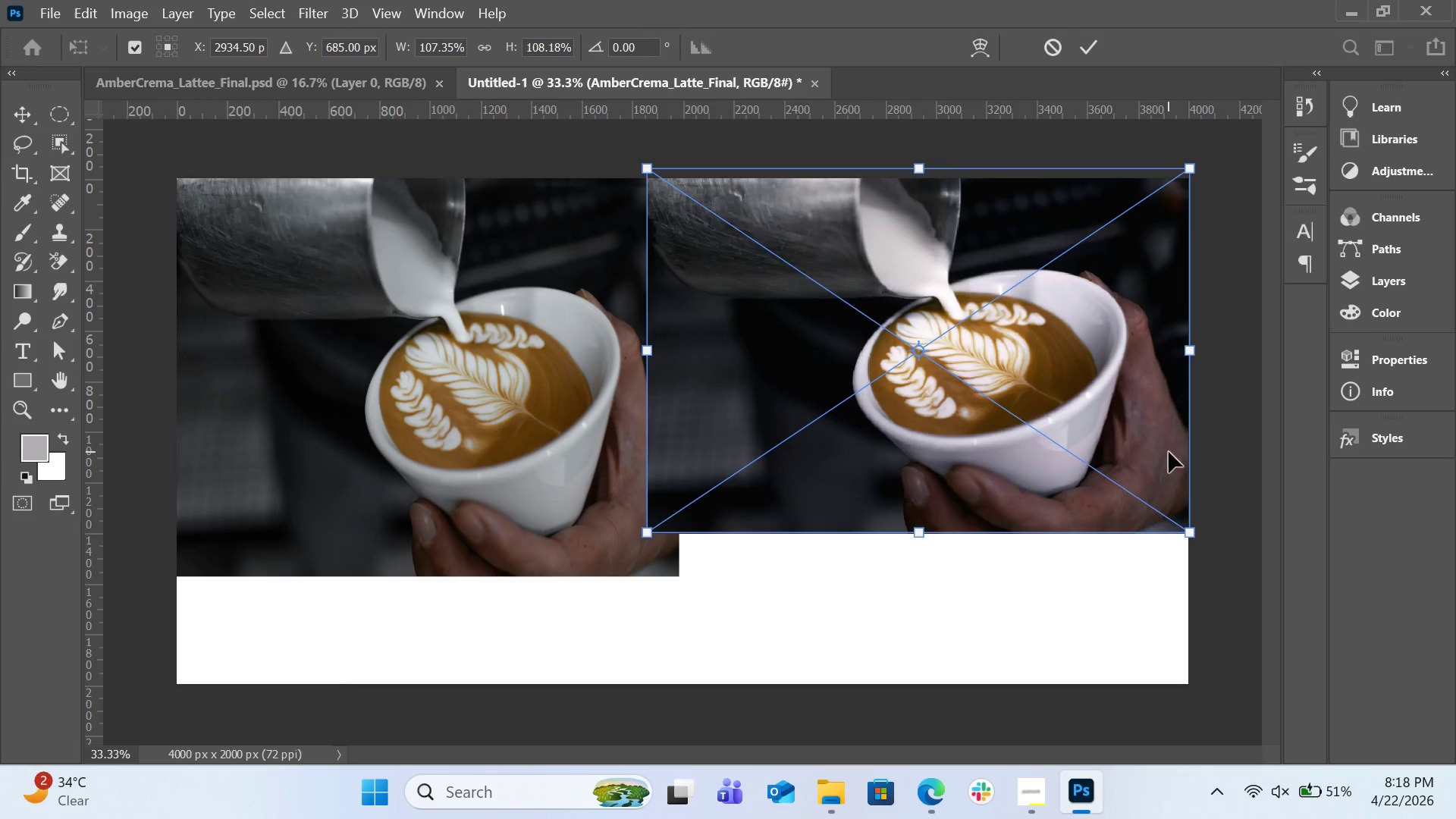 
hold_key(key=ShiftLeft, duration=2.0)
left_click_drag(start_coordinate=[1187, 528], to_coordinate=[1187, 551])
 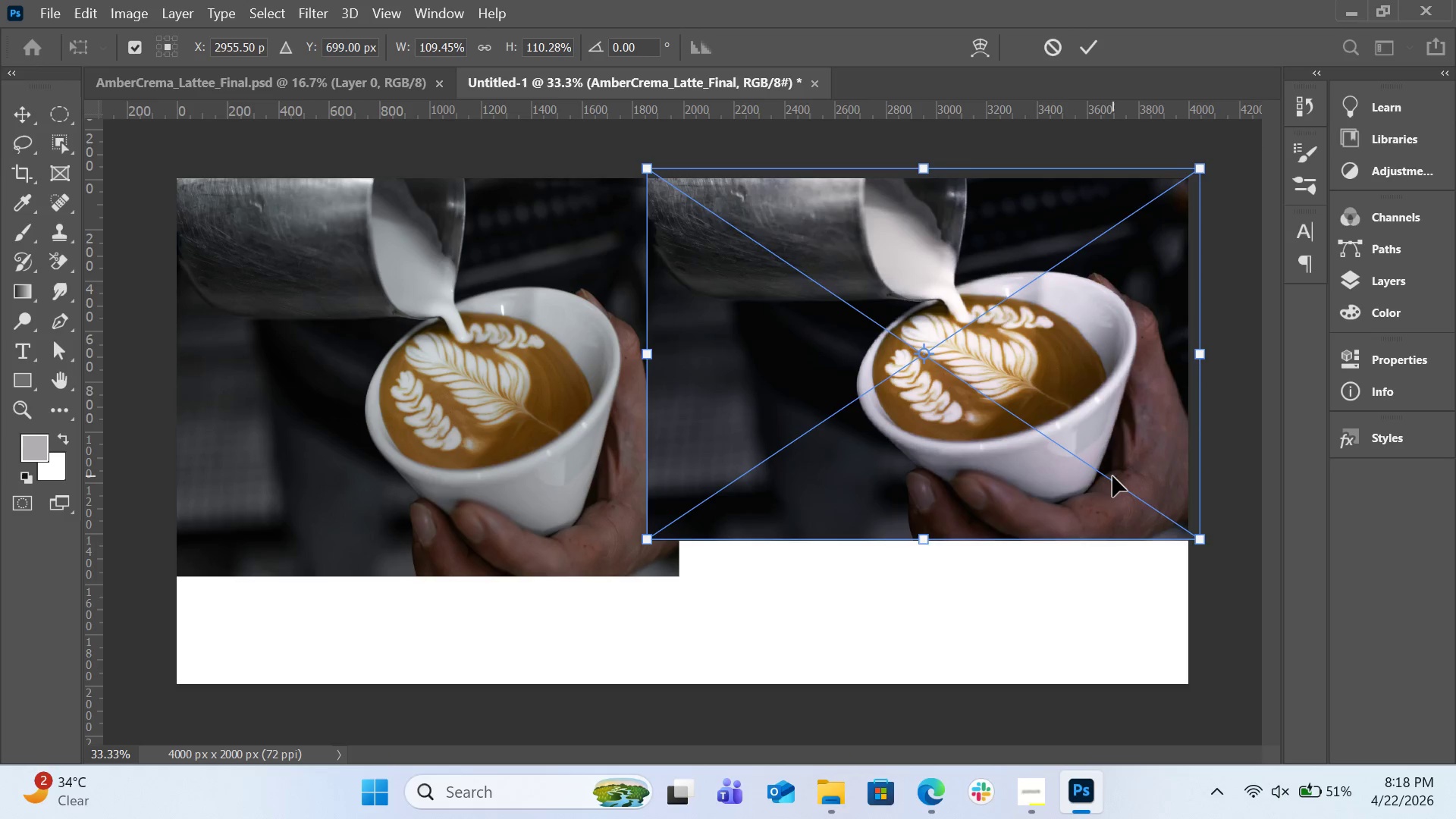 
left_click_drag(start_coordinate=[1112, 476], to_coordinate=[1115, 511])
 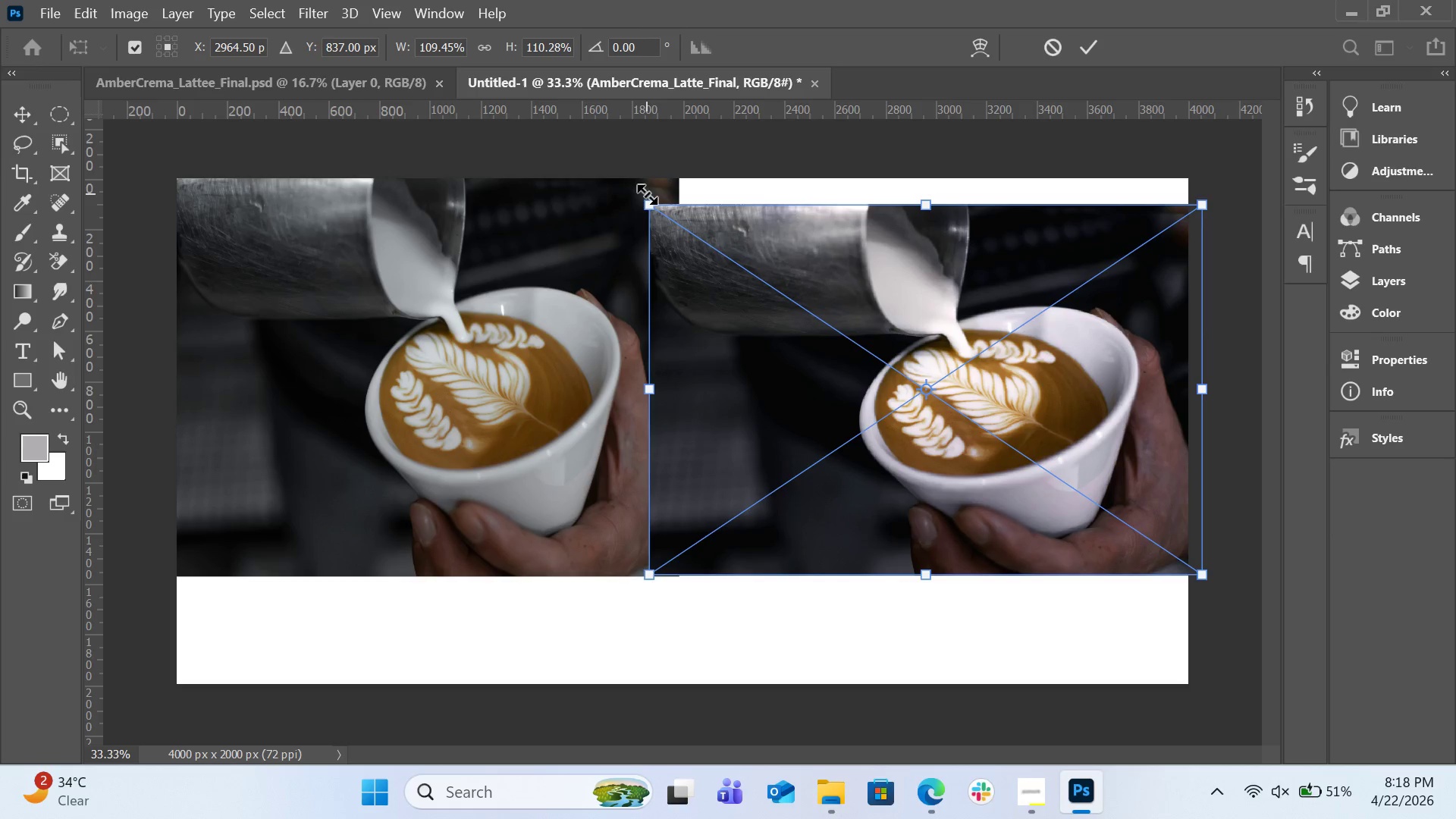 
left_click_drag(start_coordinate=[647, 199], to_coordinate=[675, 174])
 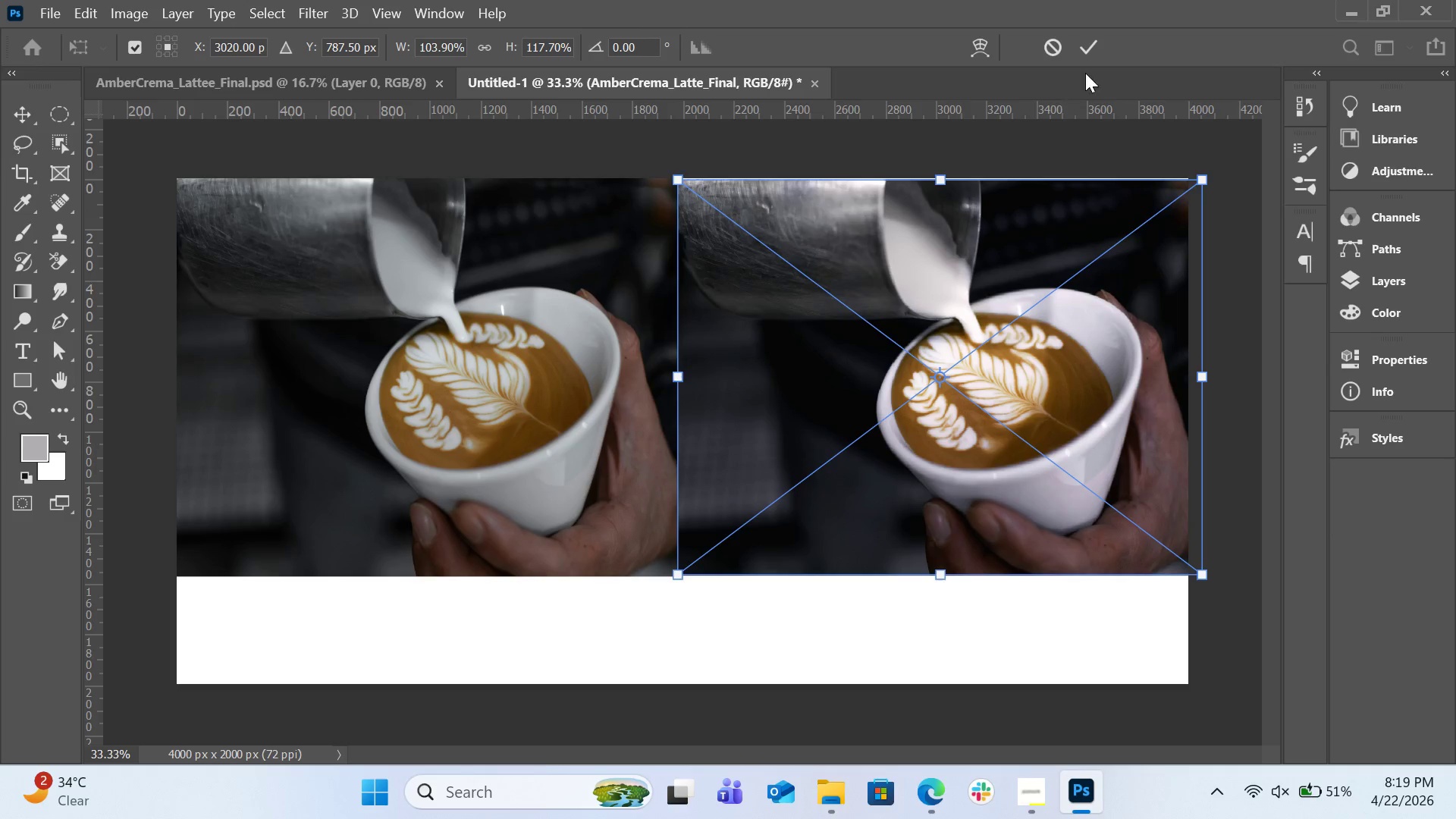 
left_click([1100, 44])
 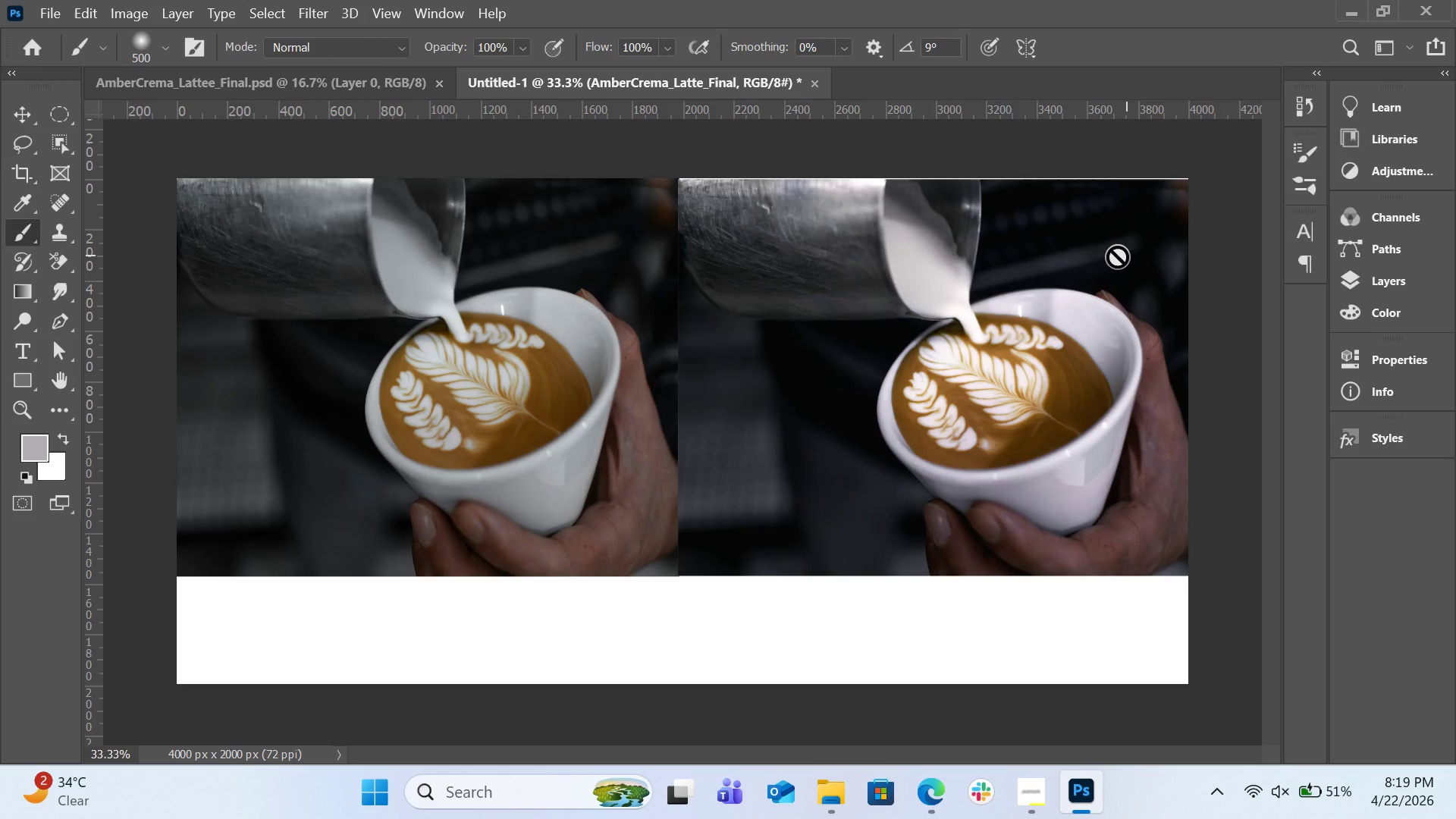 
key(Control+T)
 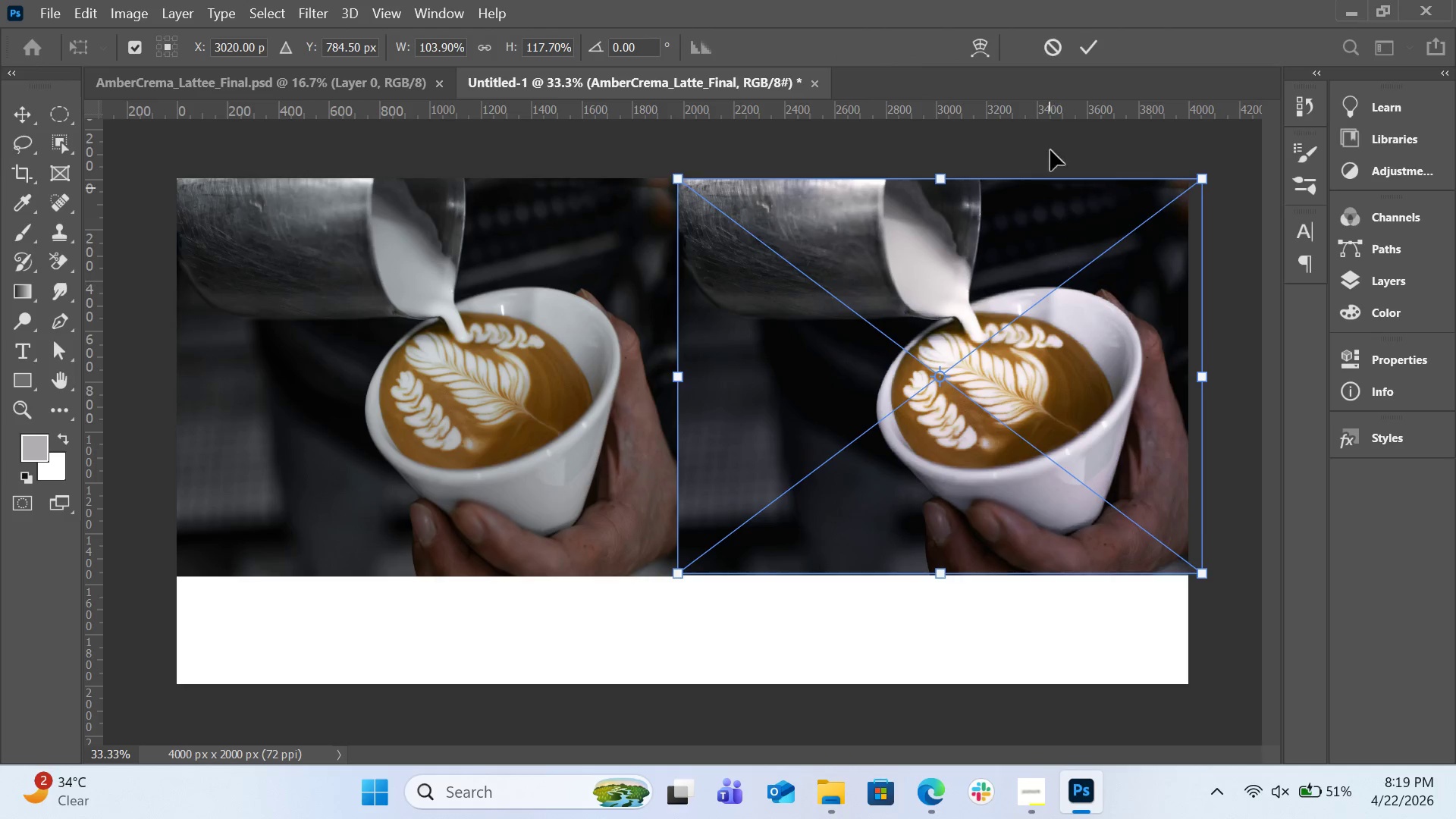 
left_click([1085, 44])
 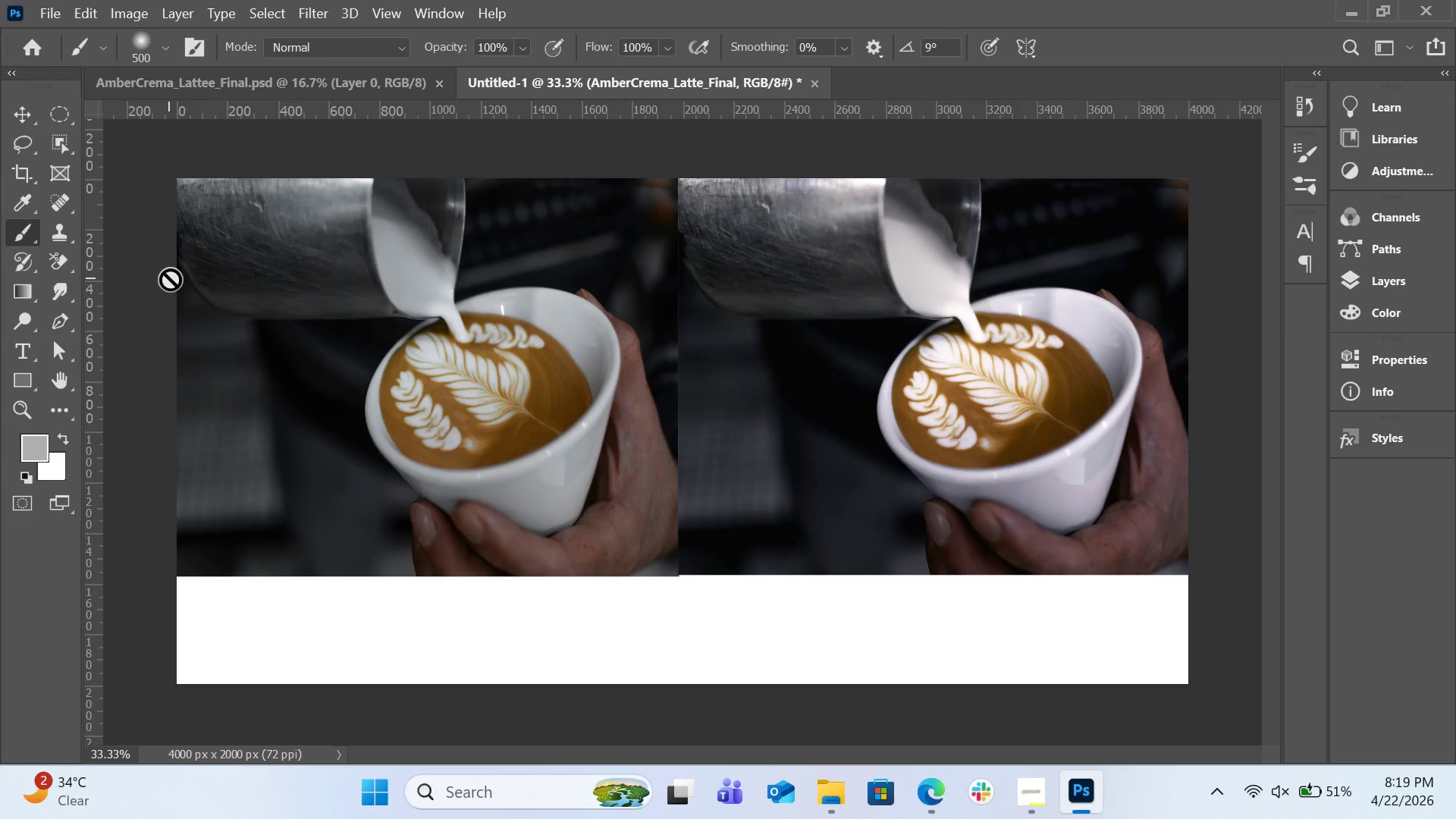 
wait(6.41)
 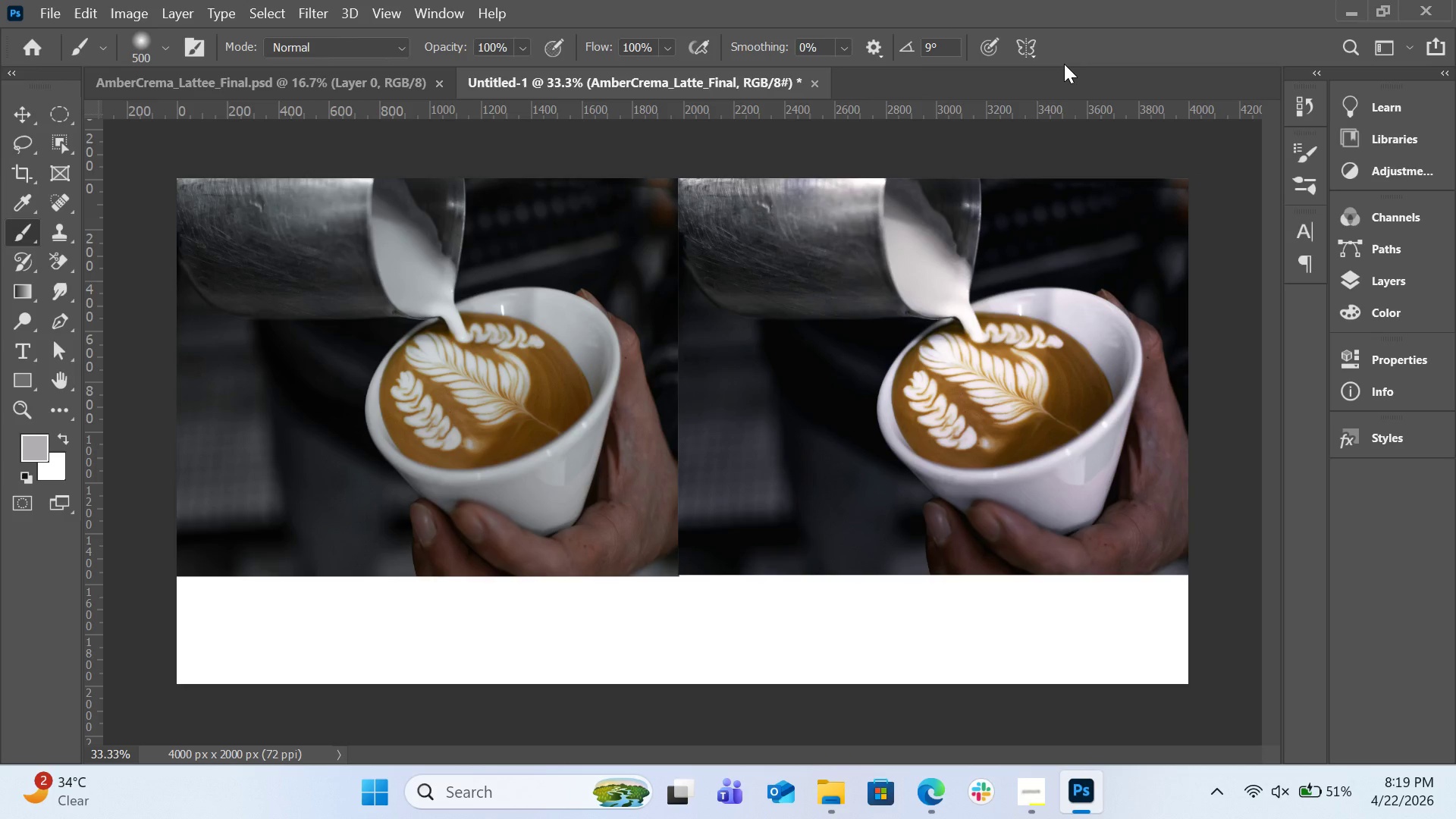 
left_click([29, 350])
 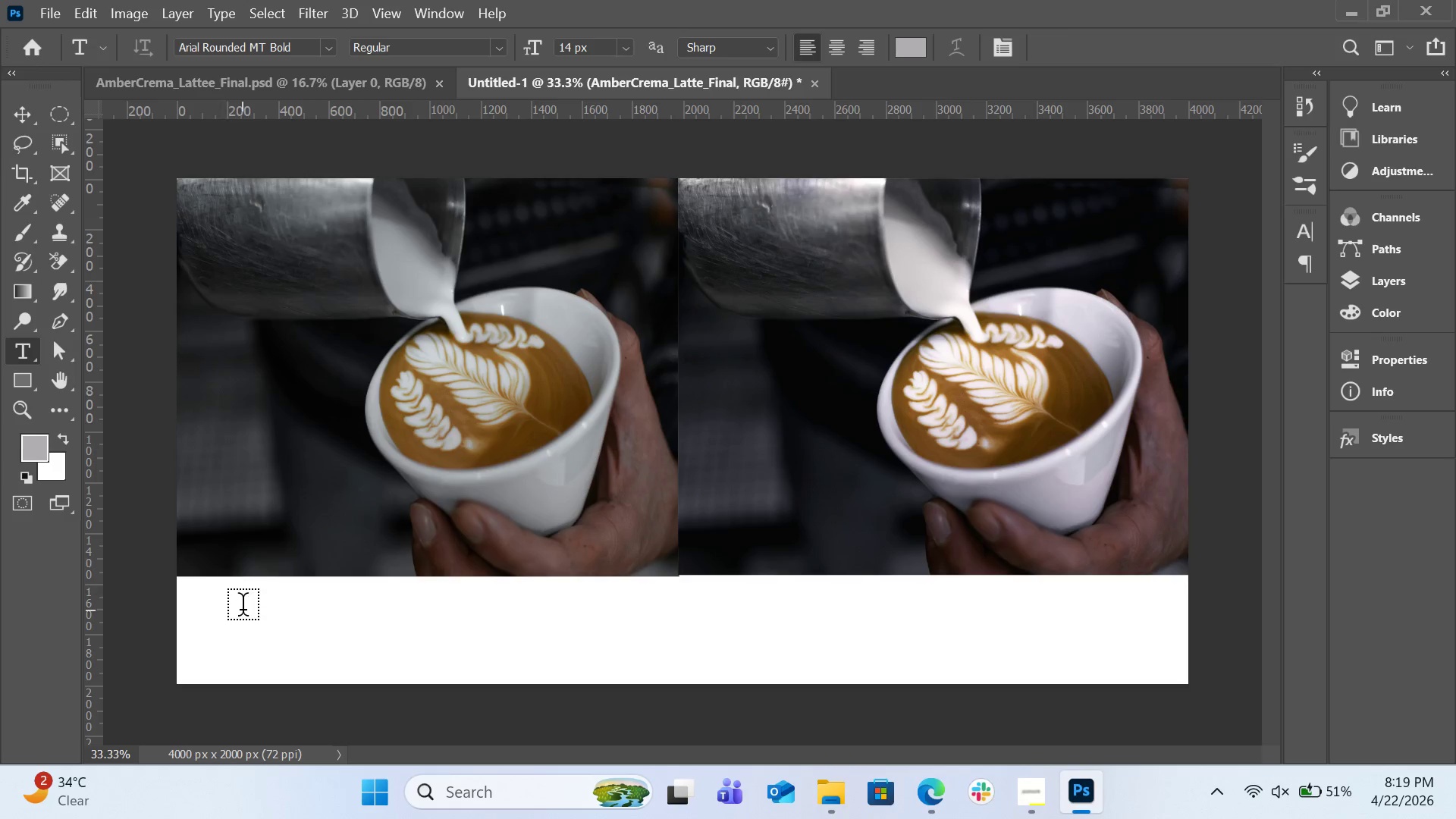 
left_click([243, 616])
 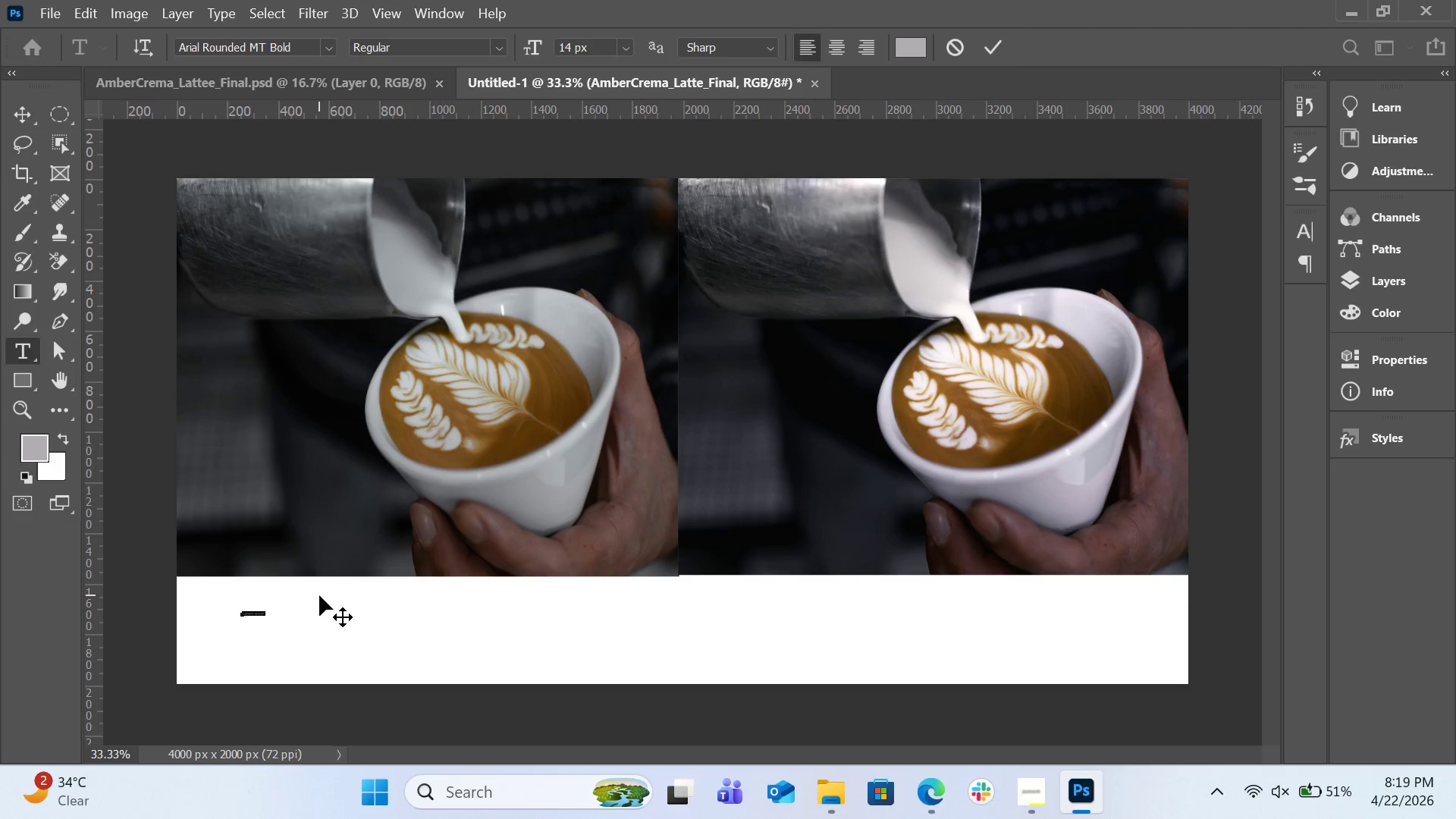 
key(B)
 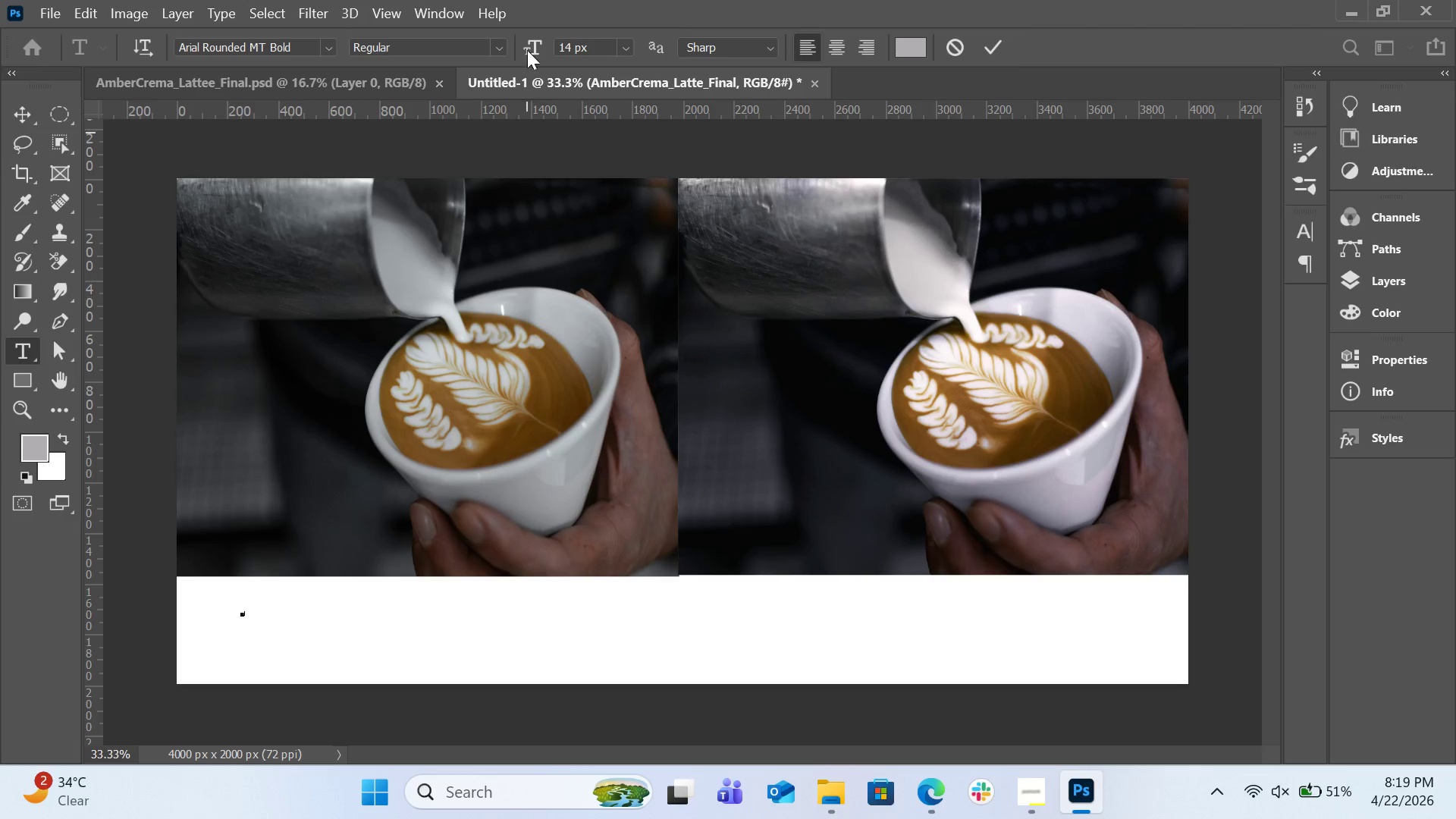 
left_click_drag(start_coordinate=[538, 46], to_coordinate=[603, 51])
 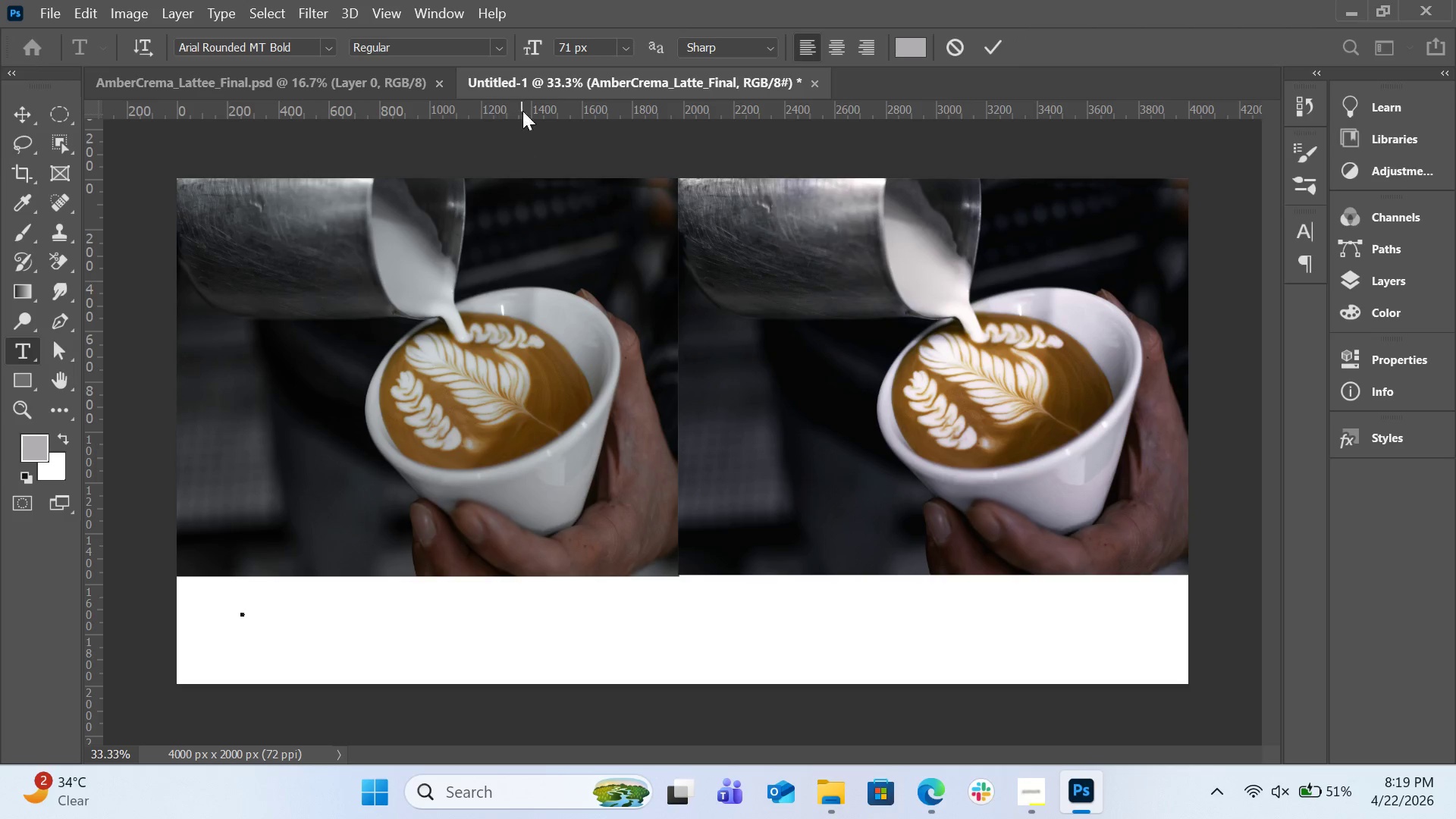 
left_click_drag(start_coordinate=[526, 46], to_coordinate=[638, 49])
 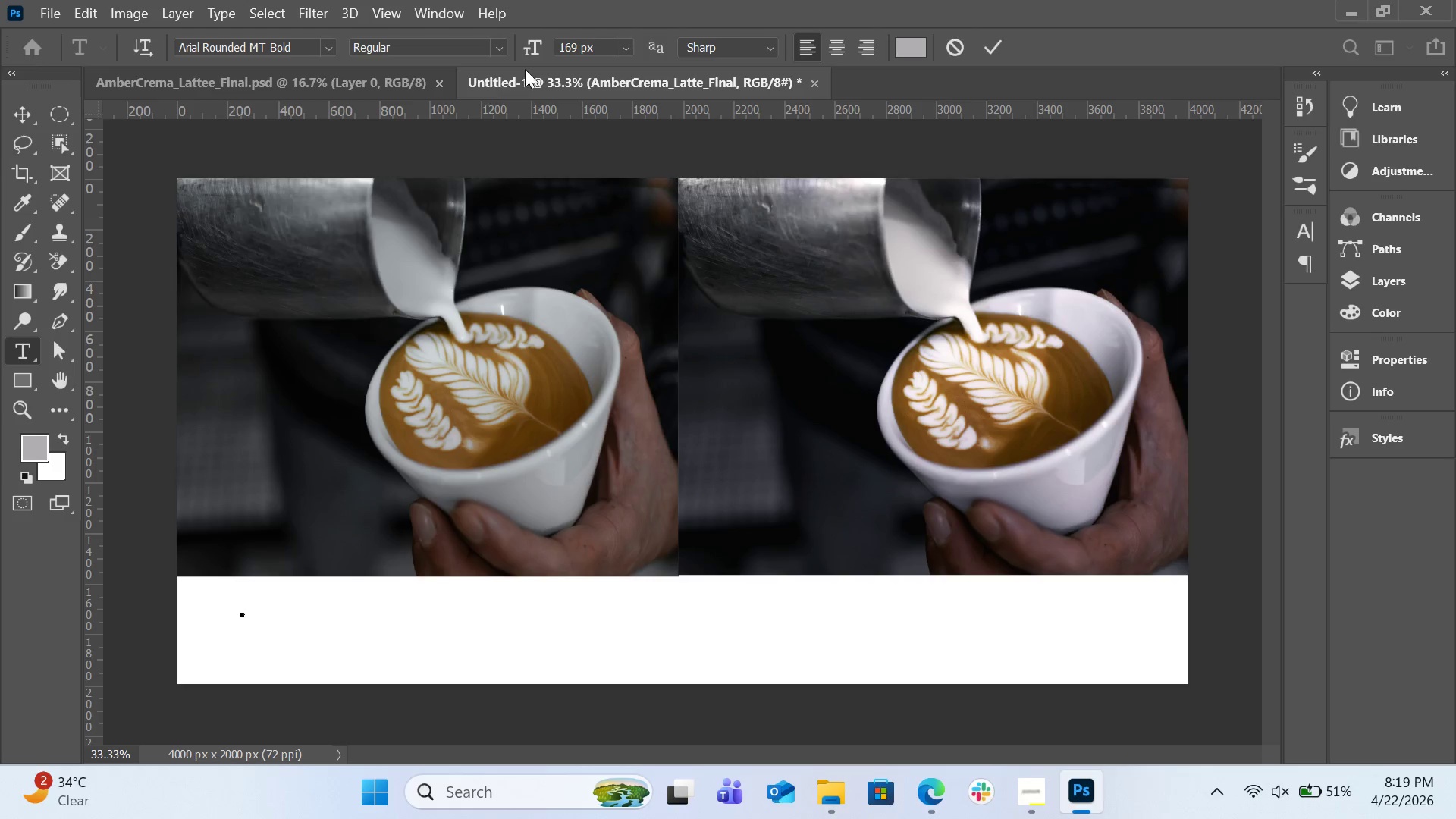 
left_click_drag(start_coordinate=[529, 46], to_coordinate=[617, 44])
 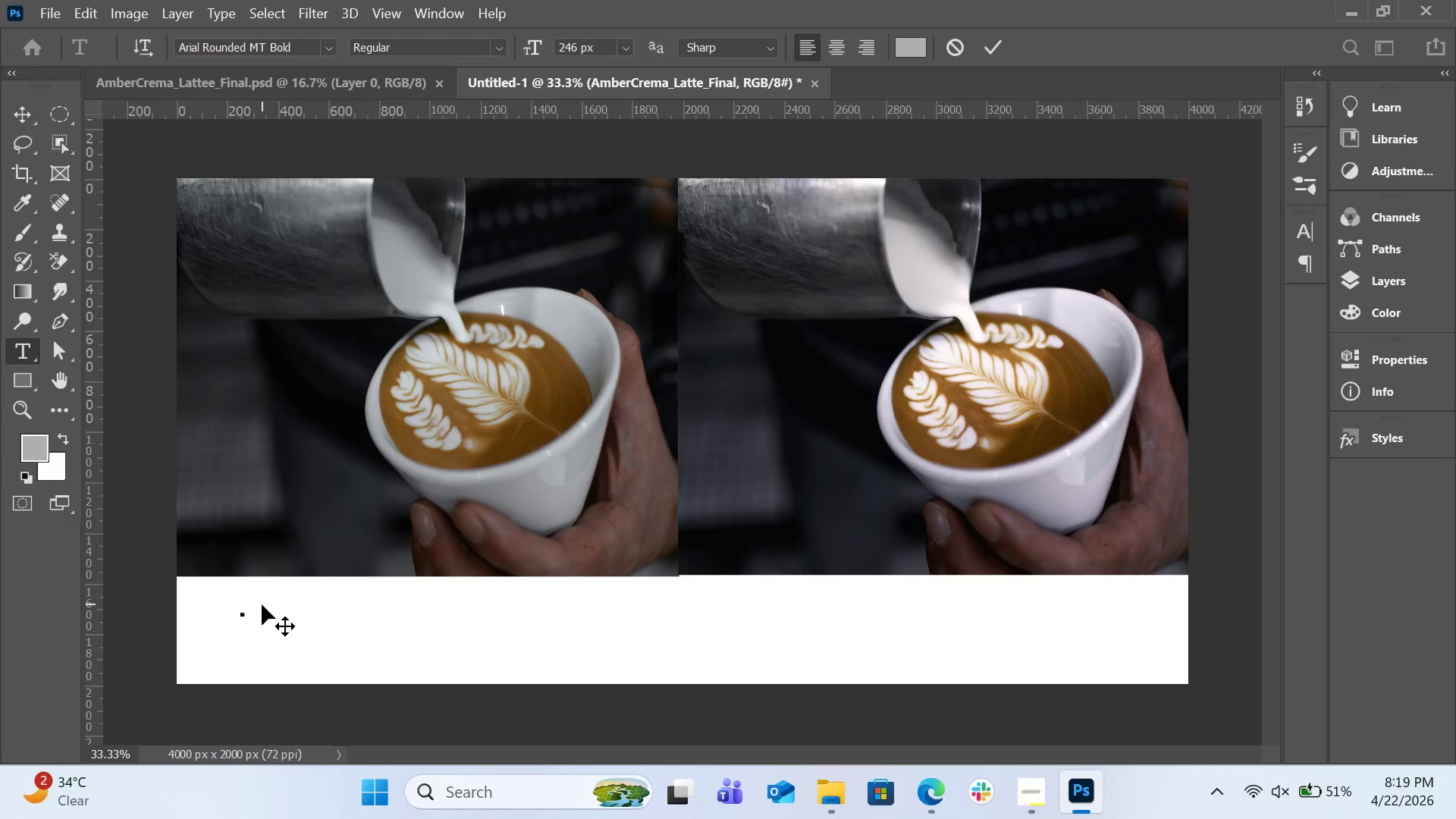 
left_click([230, 623])
 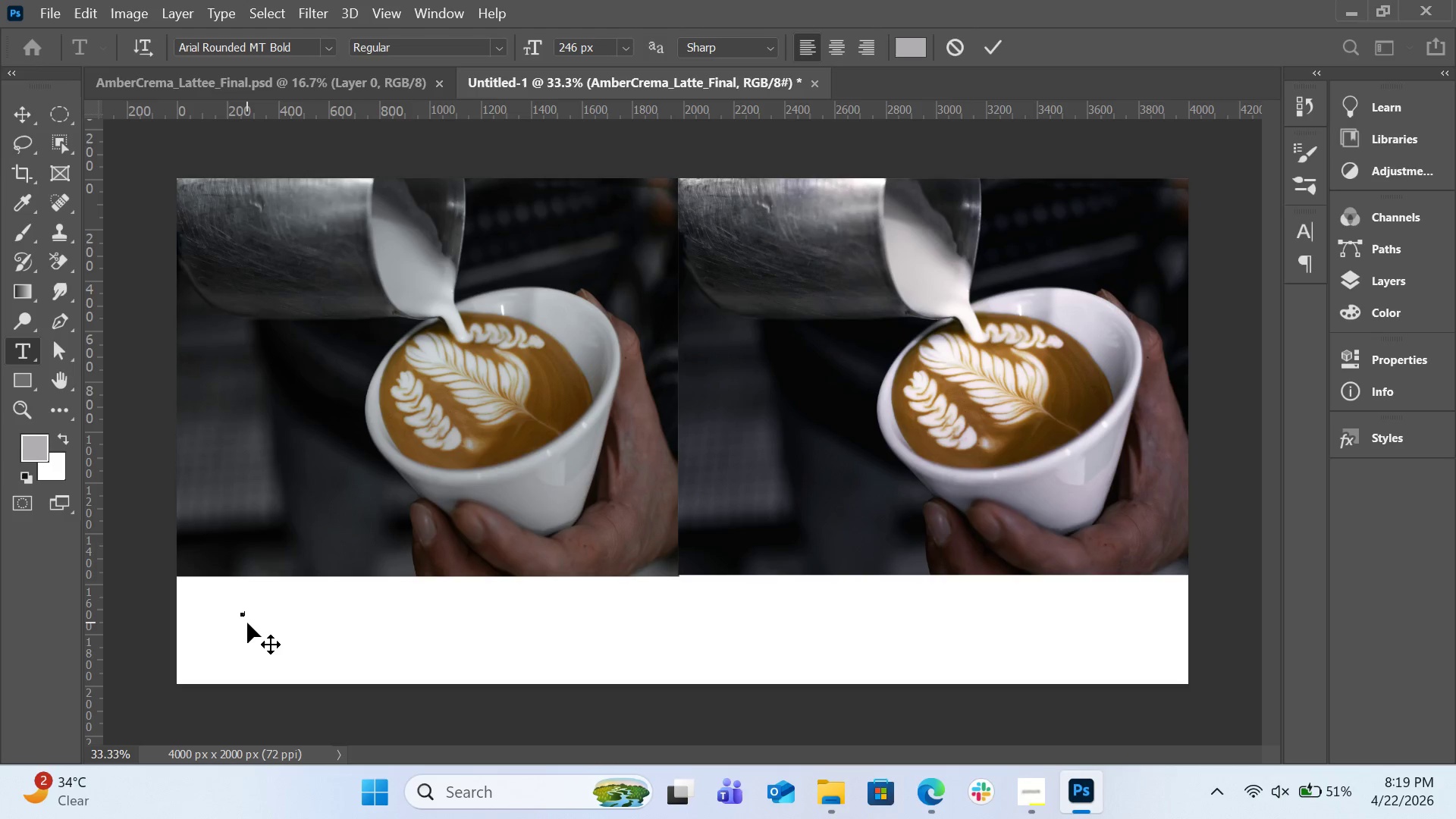 
double_click([247, 616])
 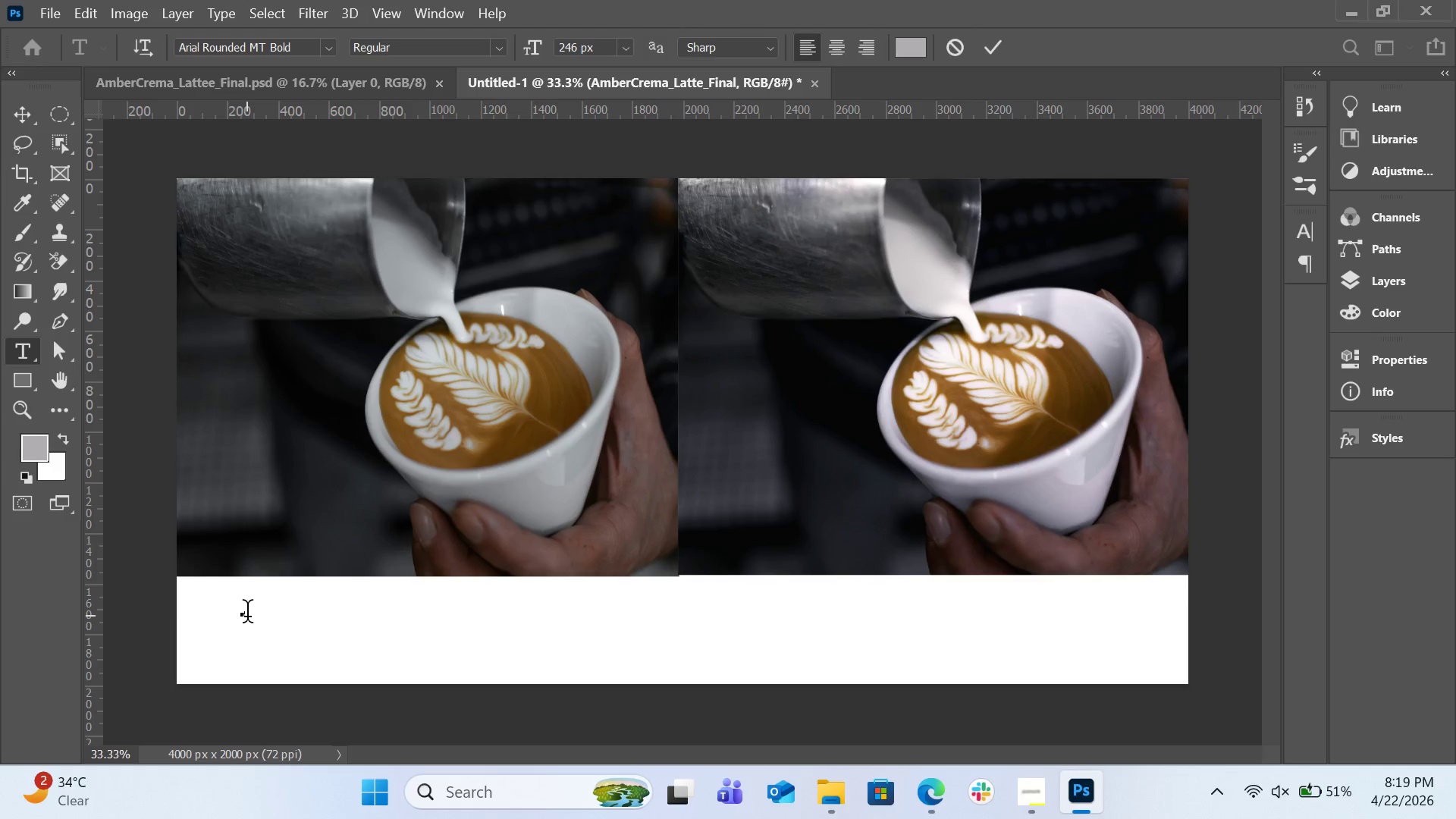 
triple_click([247, 616])
 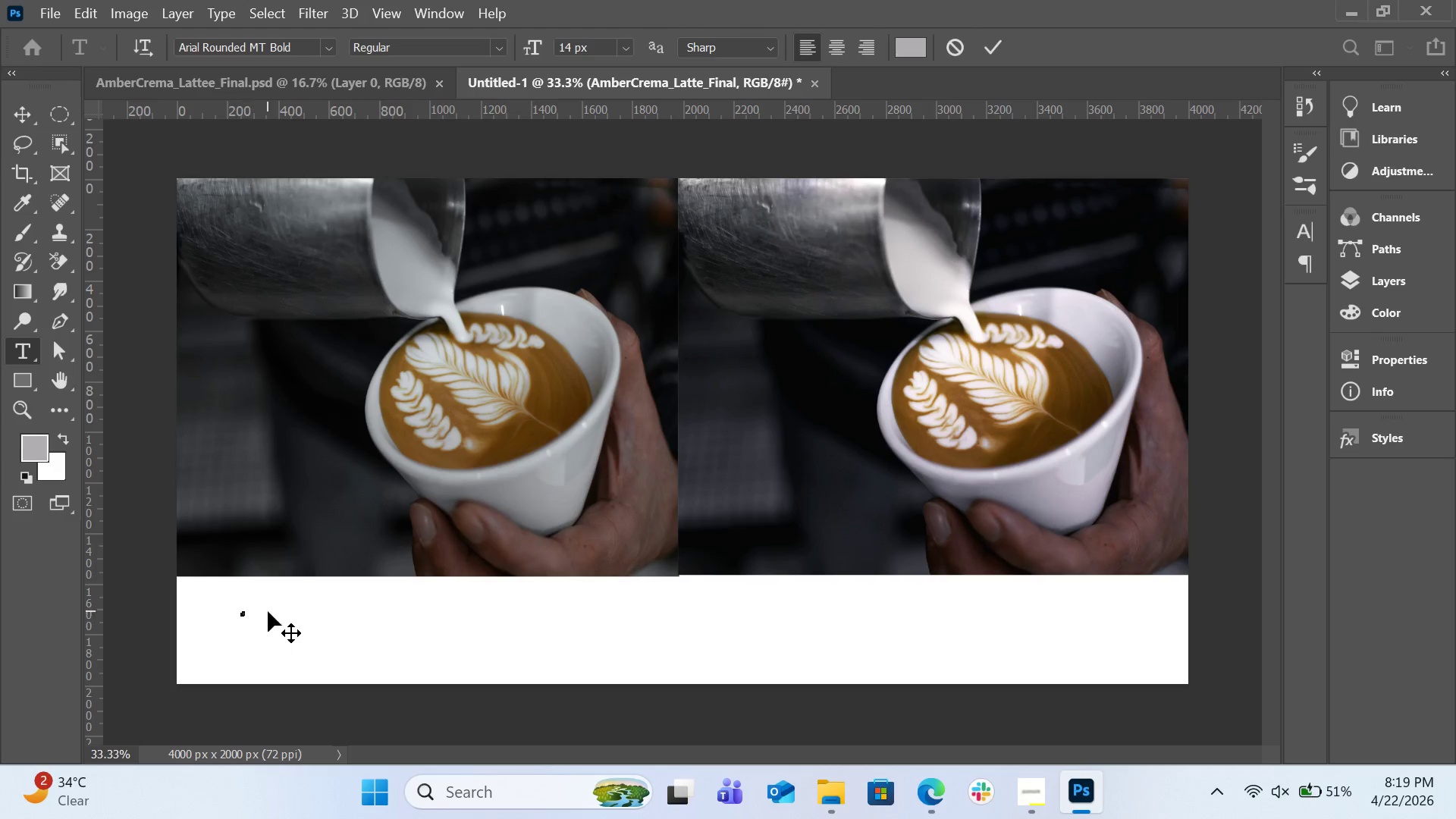 
key(E)
 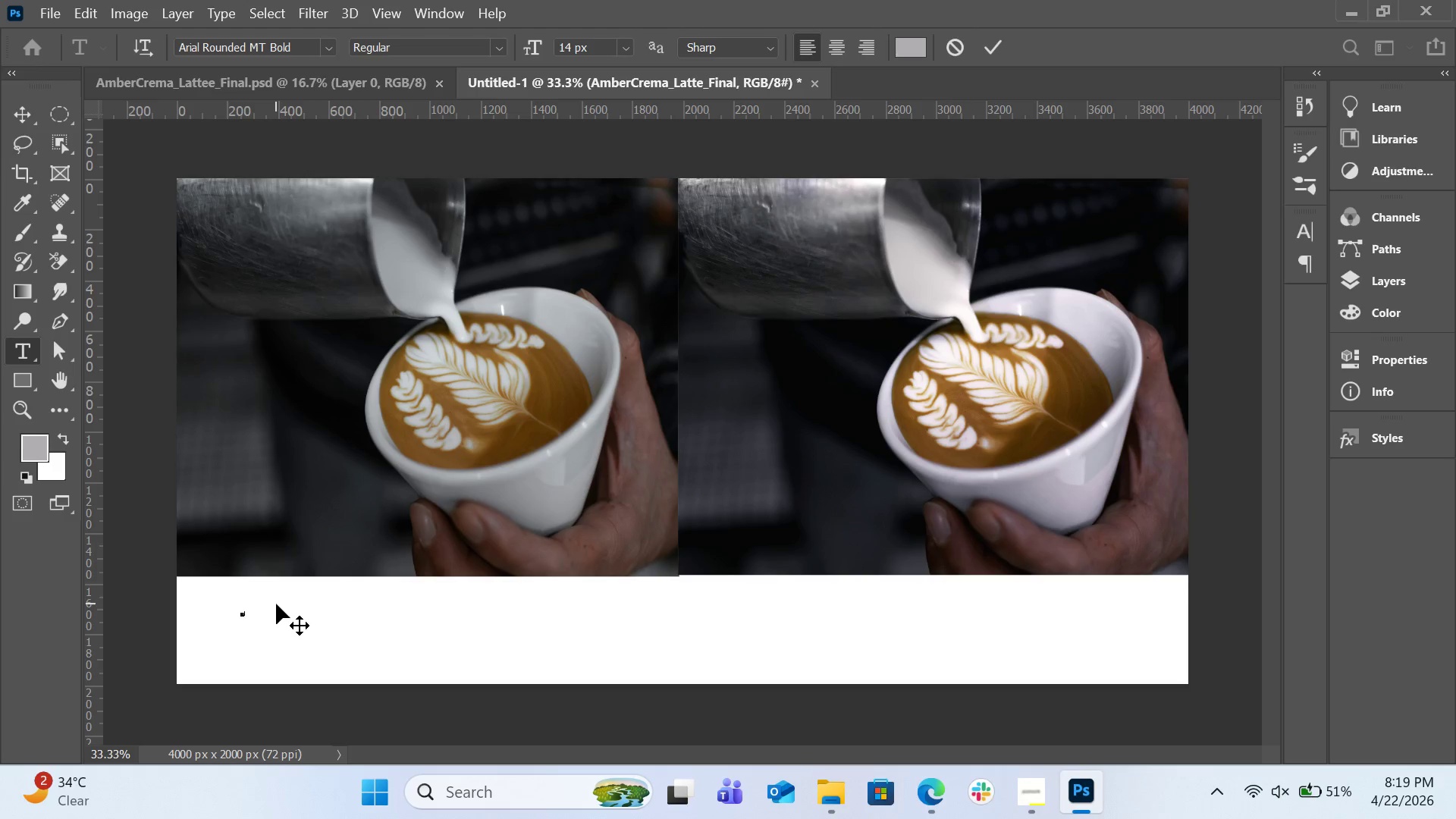 
key(Backspace)
 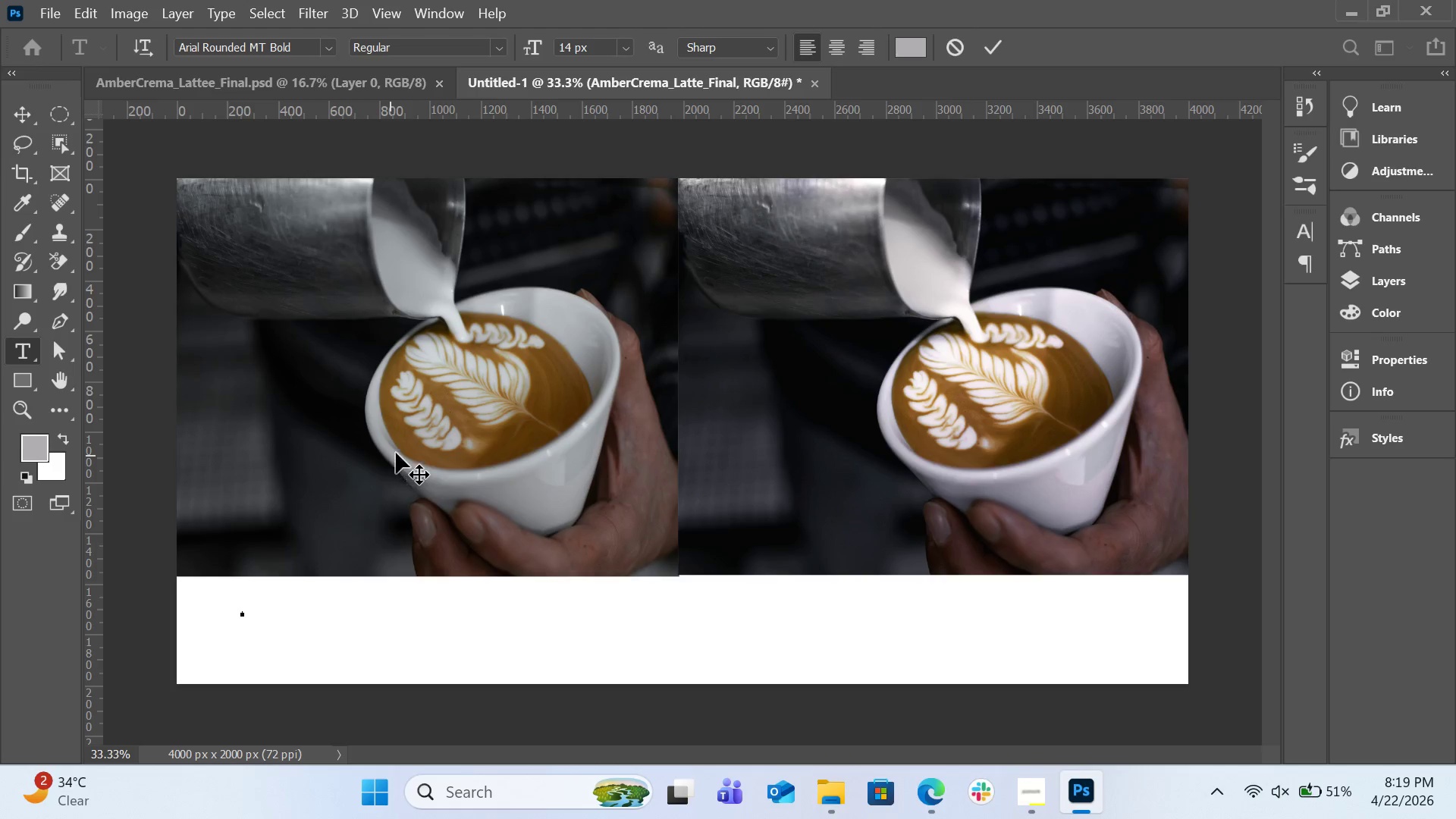 
key(Backspace)
 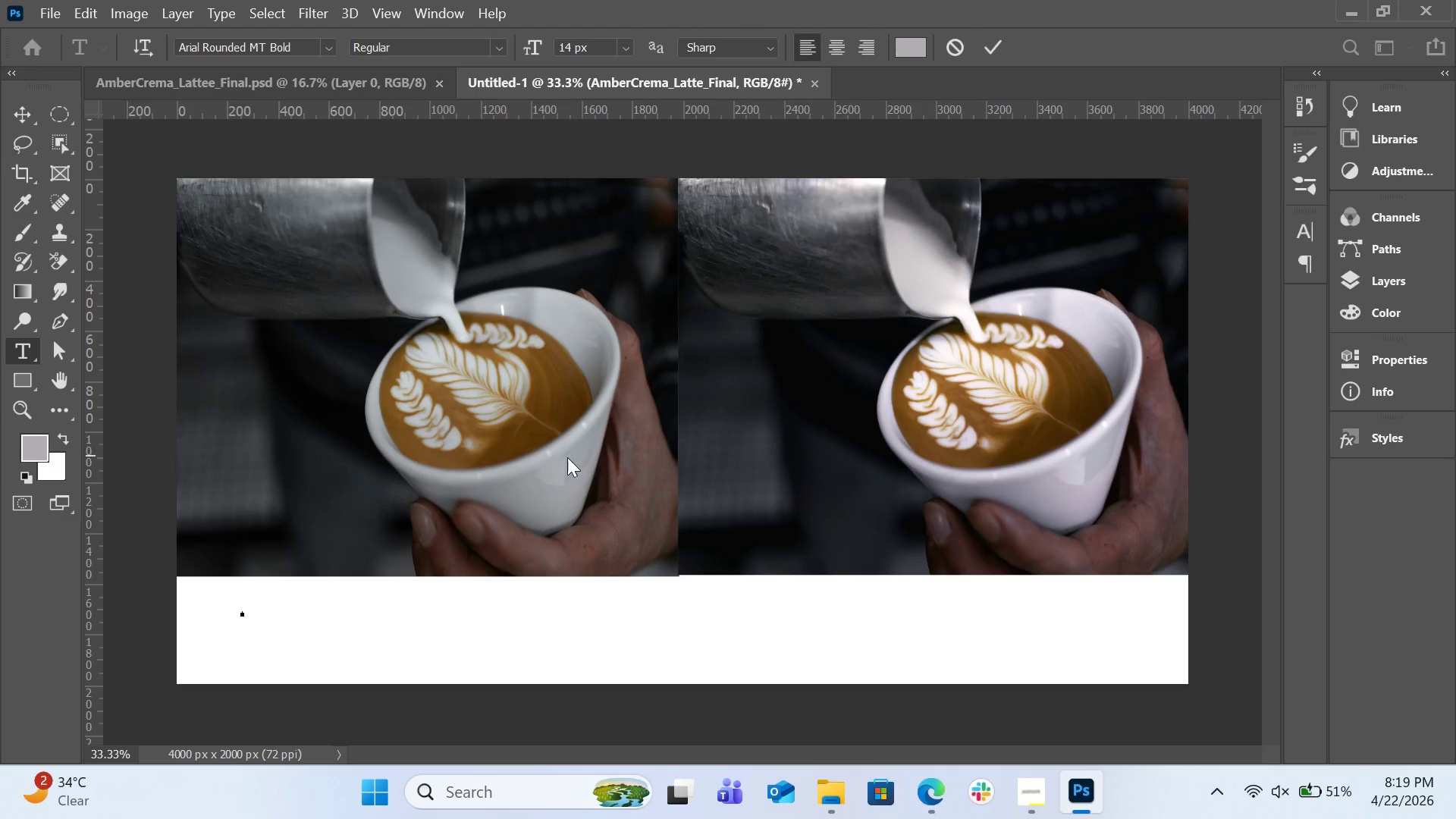 
key(Backspace)
 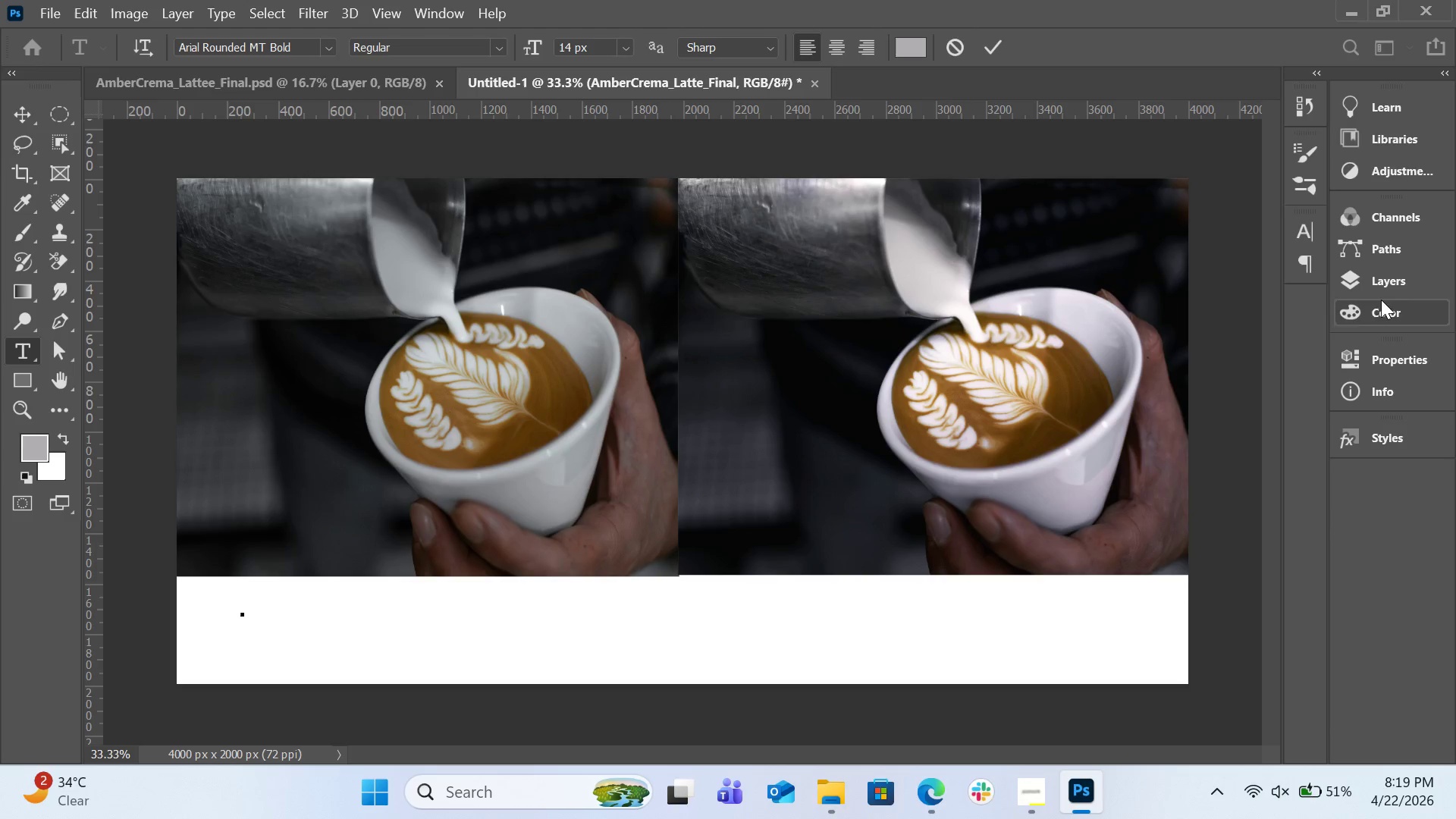 
left_click([1400, 281])
 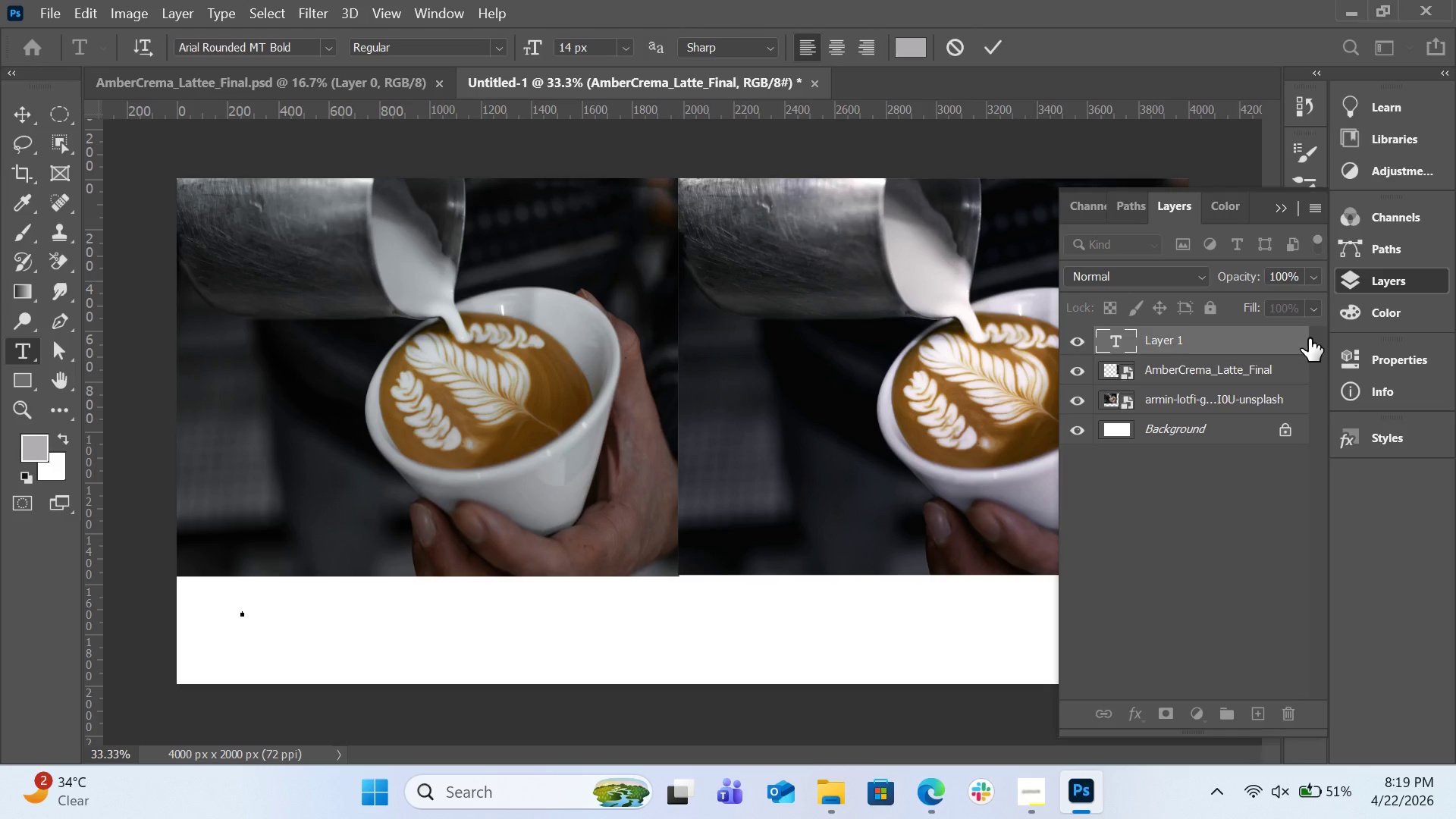 
wait(5.41)
 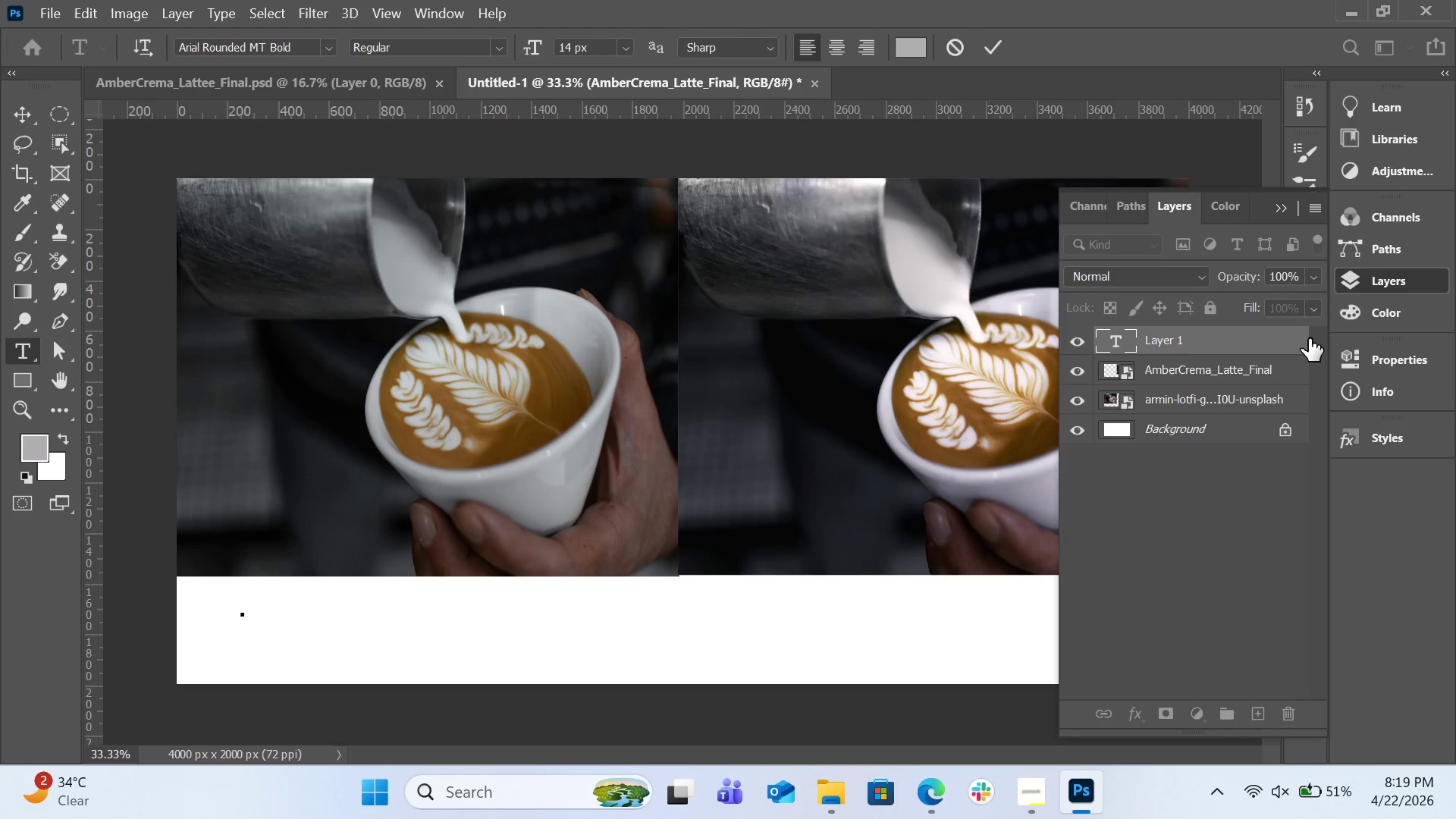 
key(Delete)
 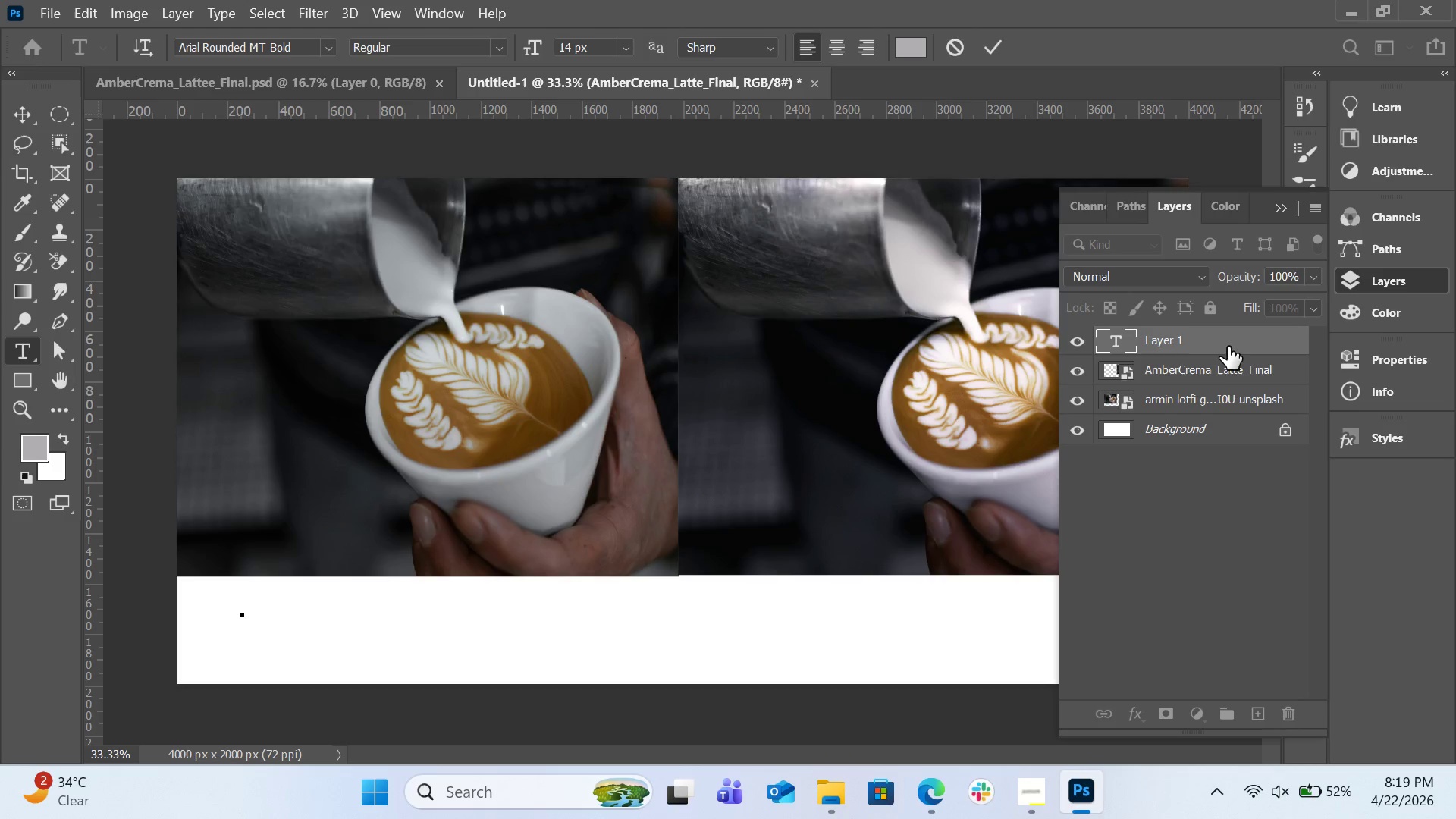 
right_click([1225, 344])
 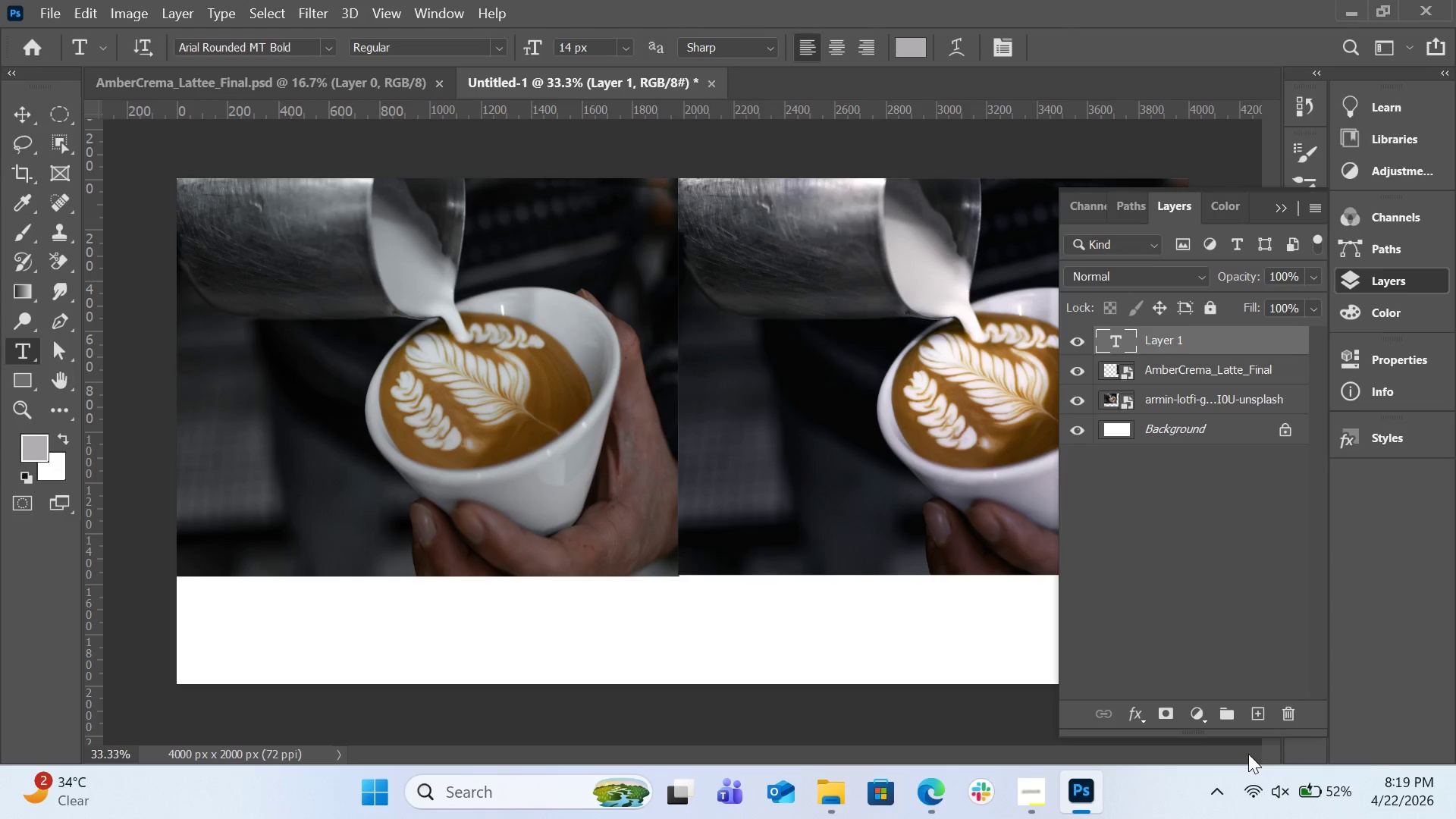 
left_click([1305, 709])
 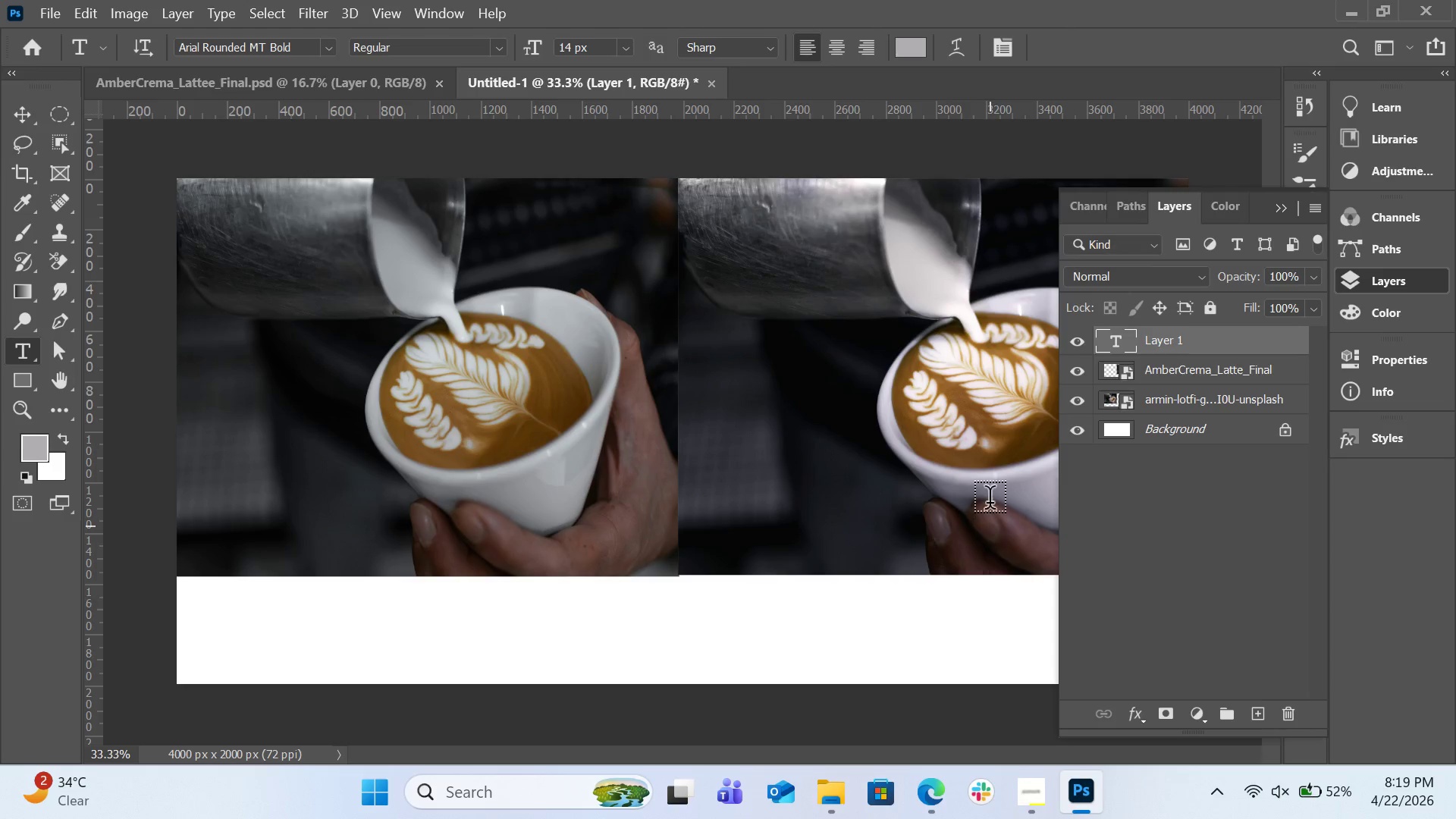 
left_click([1395, 538])
 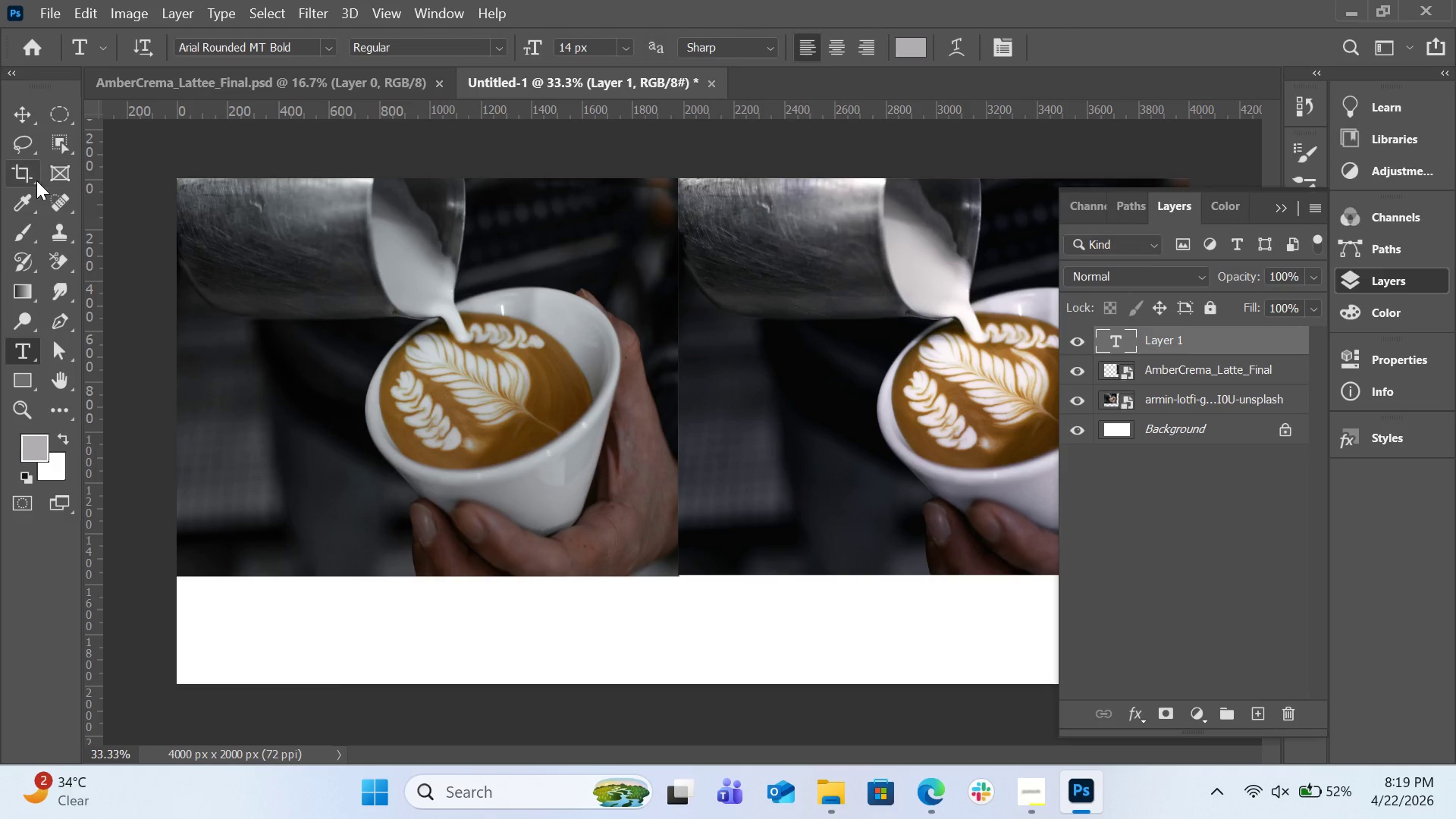 
left_click([29, 177])
 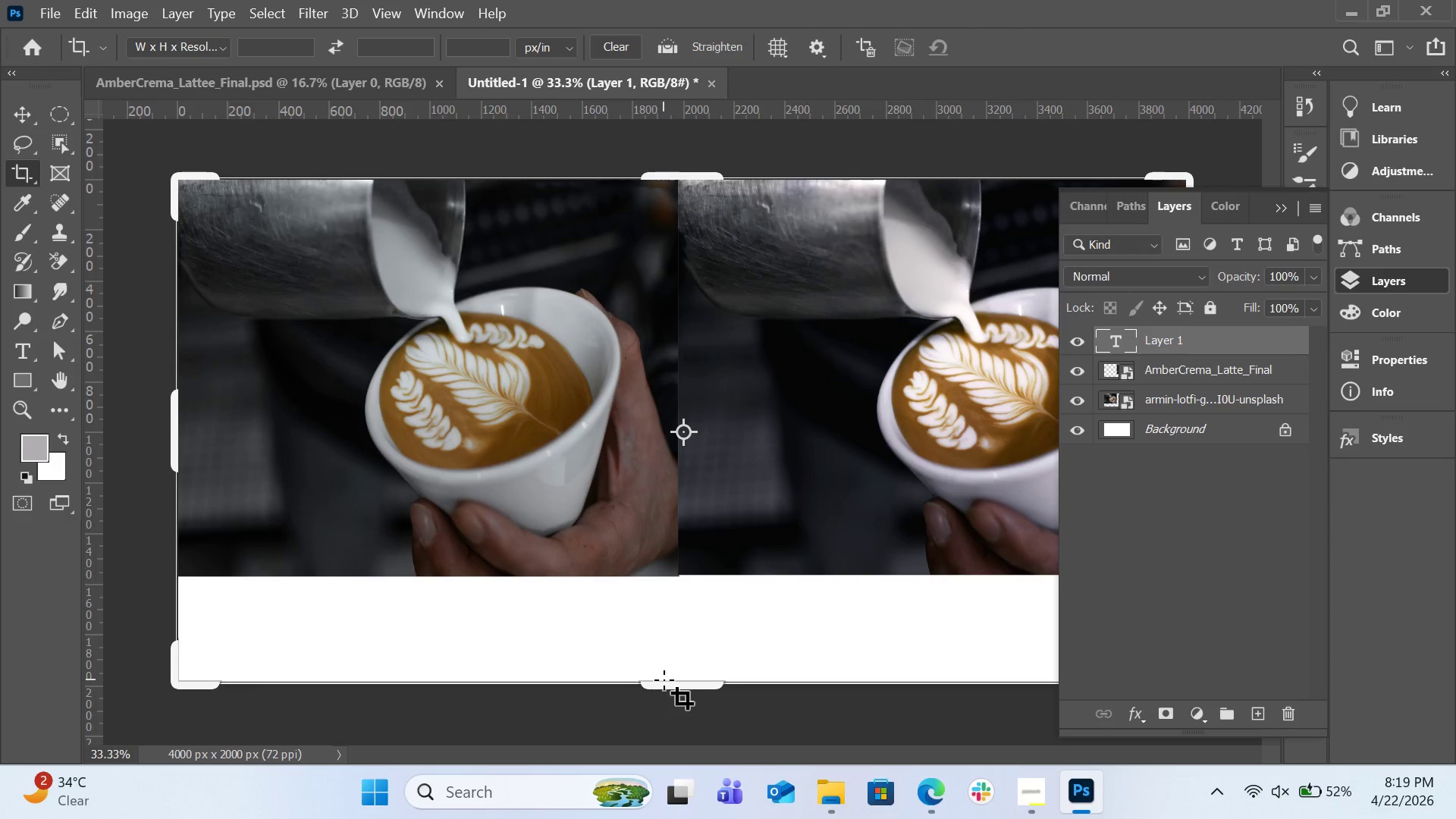 
left_click_drag(start_coordinate=[670, 686], to_coordinate=[670, 633])
 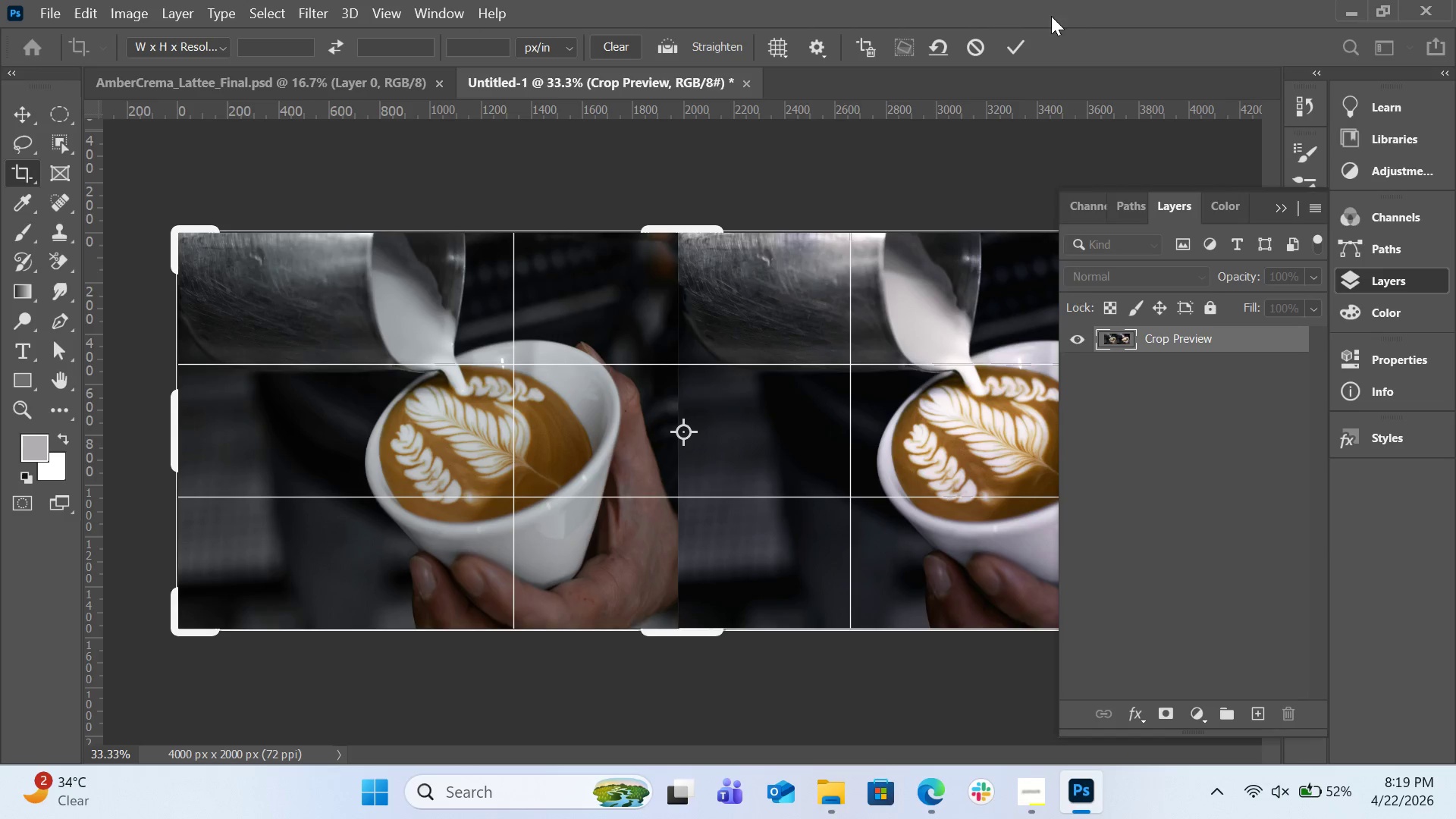 
left_click([1012, 39])
 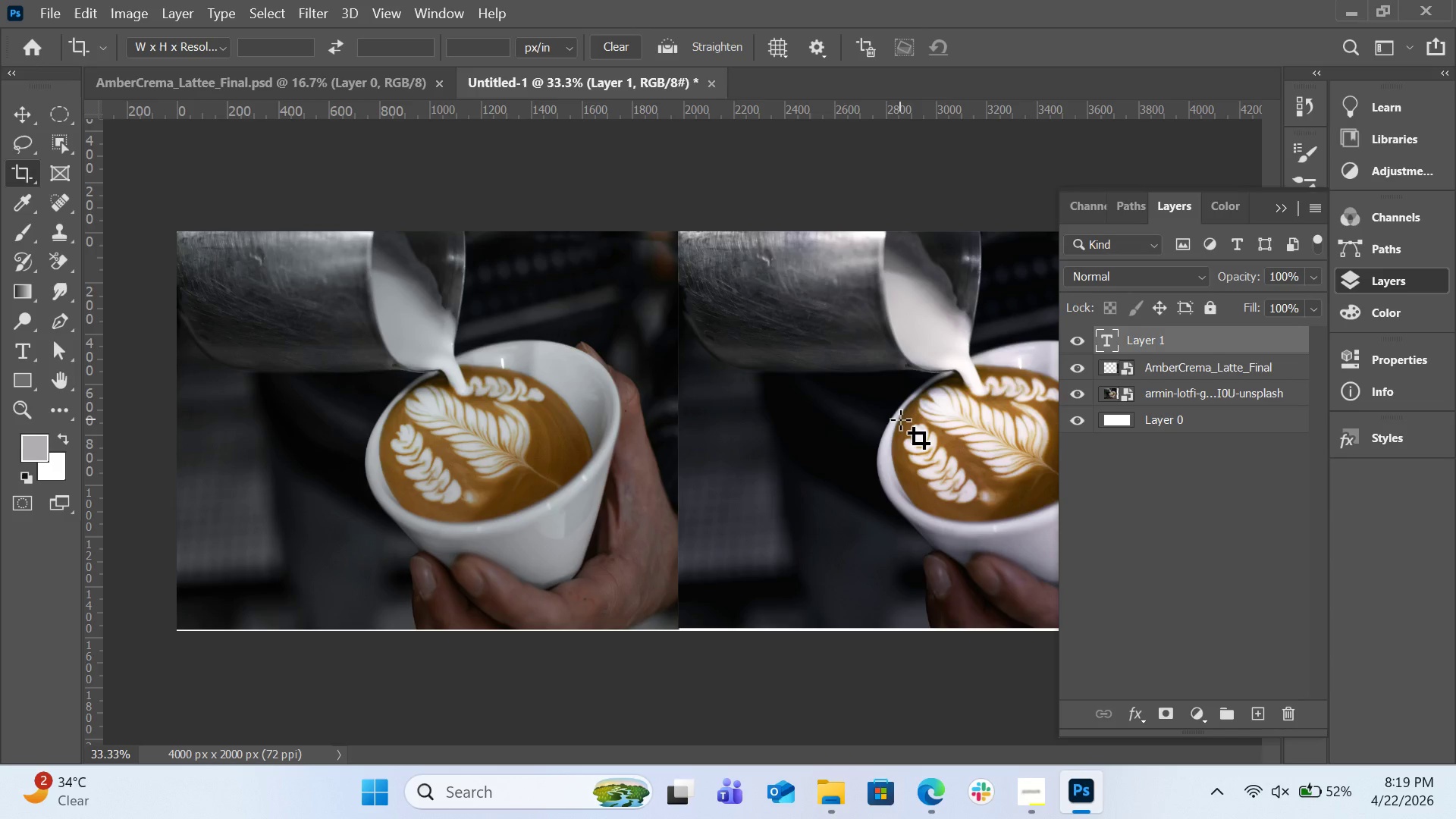 
wait(5.11)
 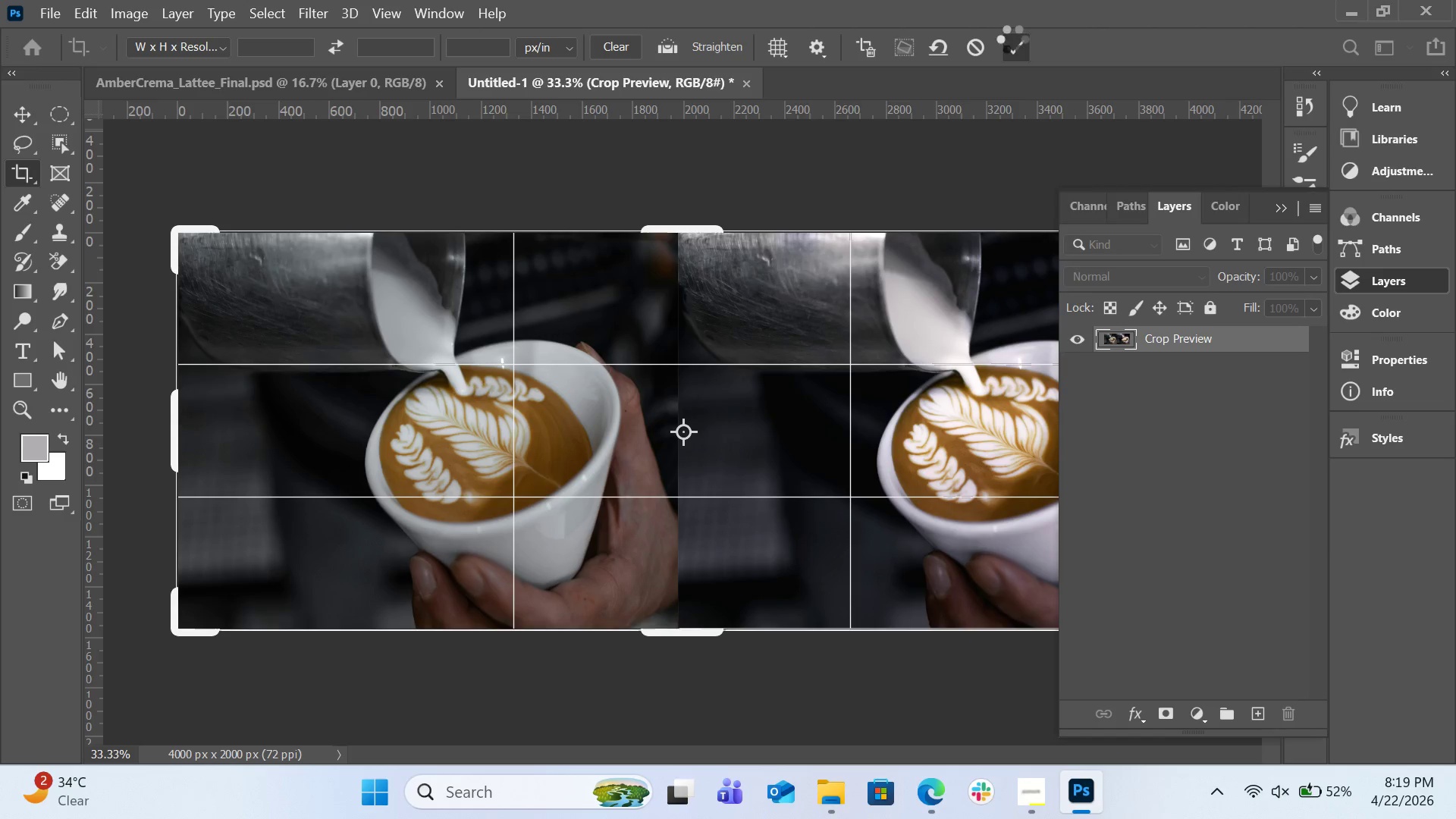 
left_click([1163, 364])
 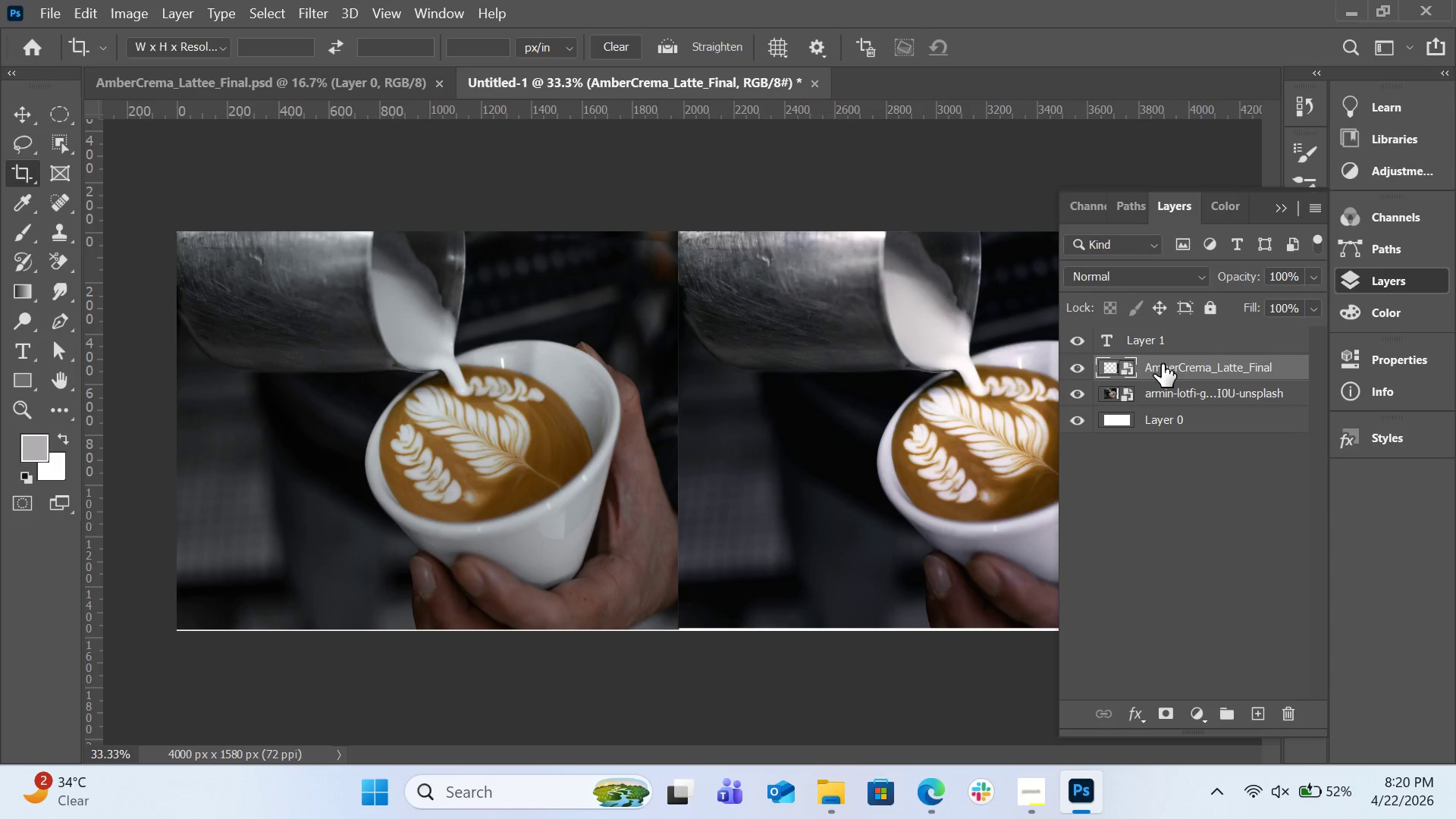 
key(Control+T)
 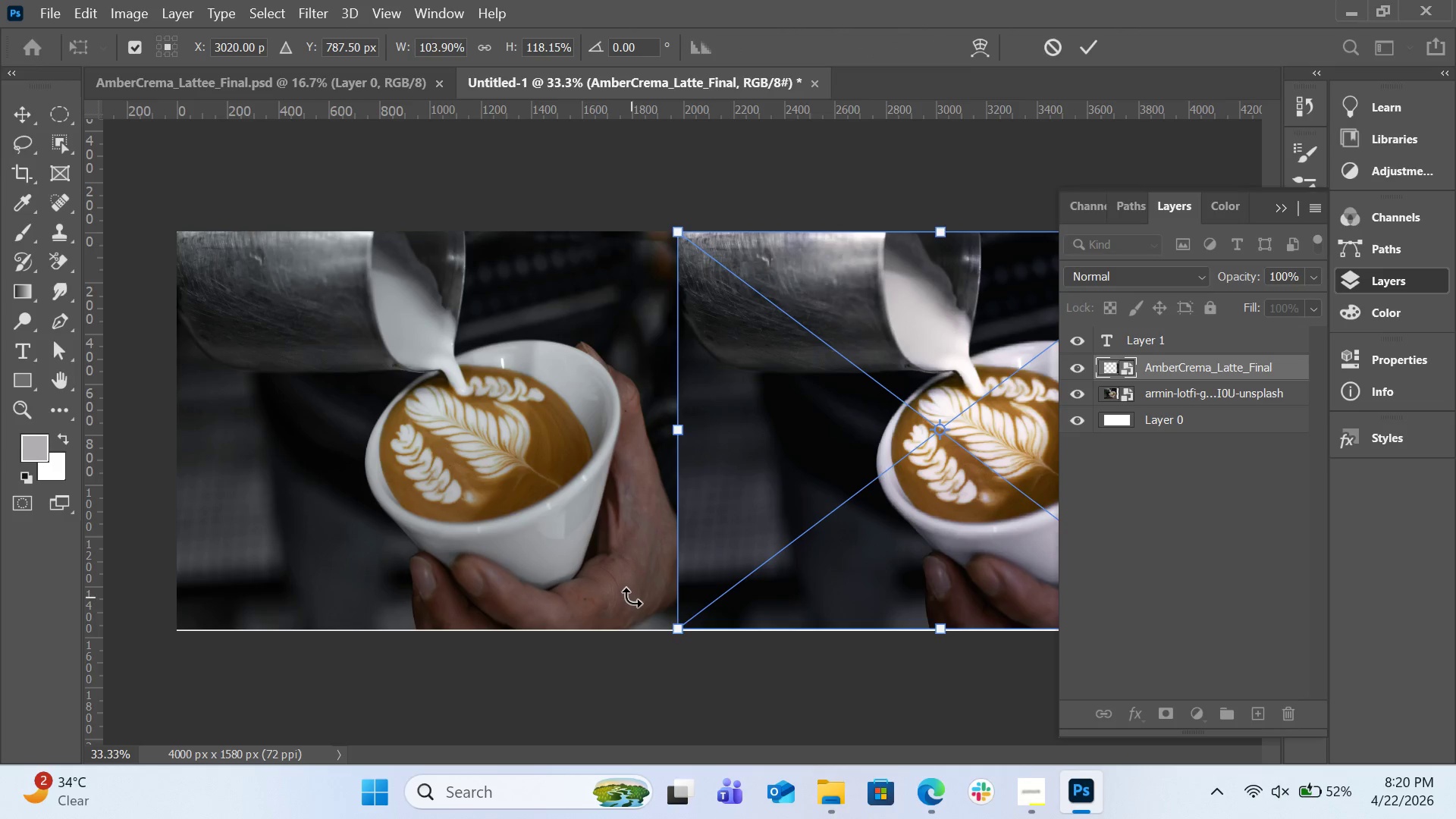 
left_click([1082, 55])
 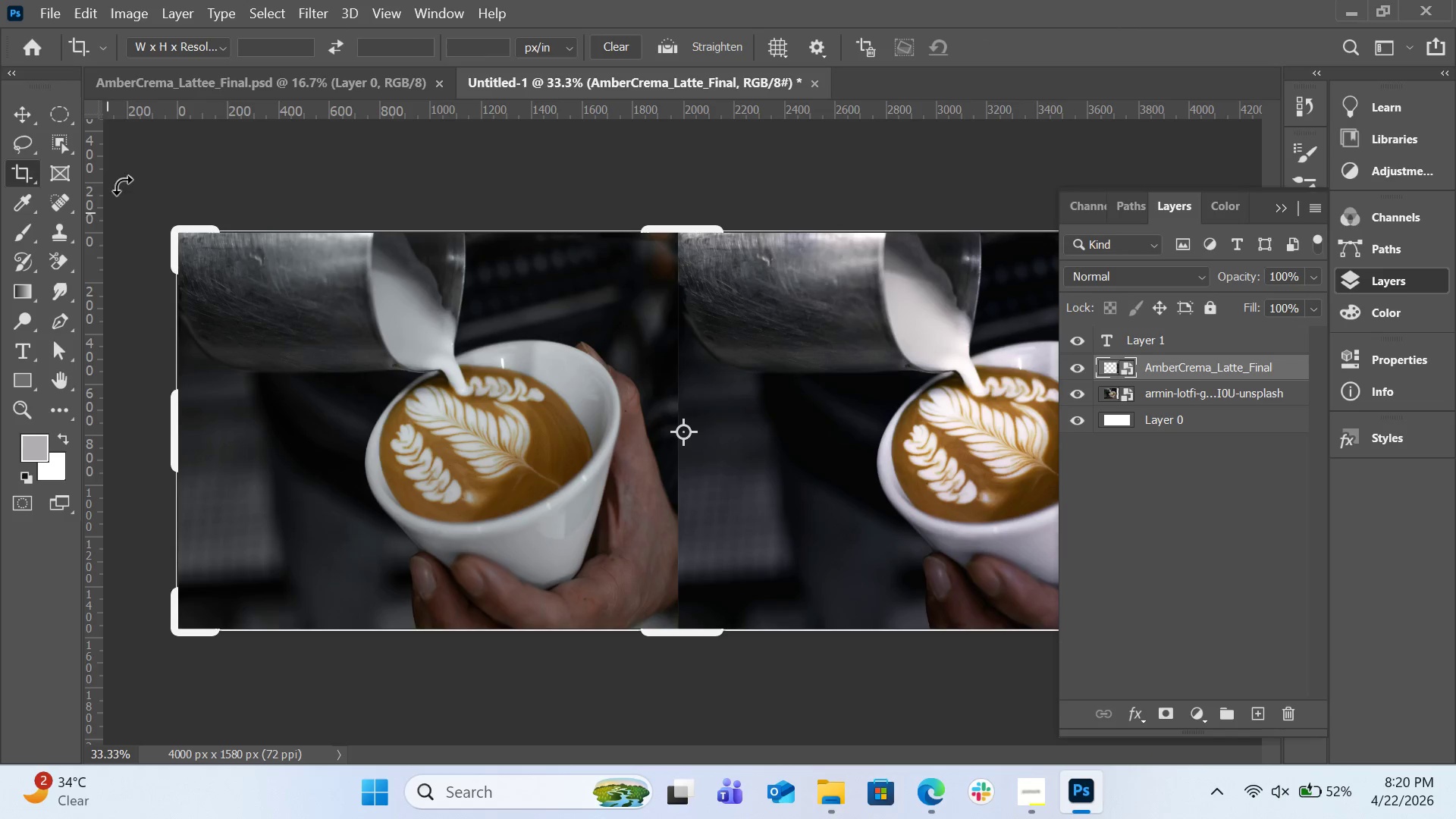 
left_click([36, 6])
 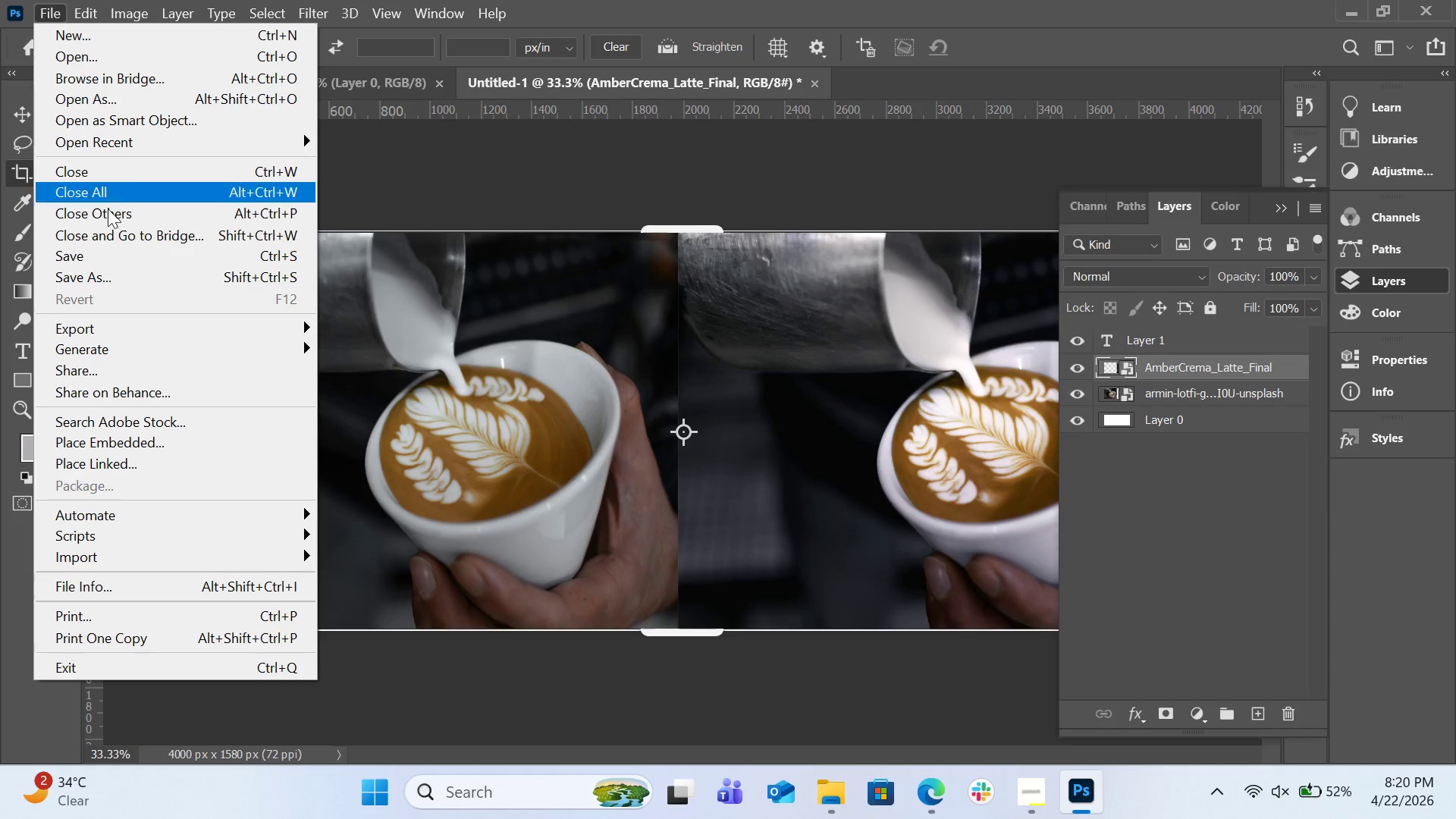 
mouse_move([163, 320])
 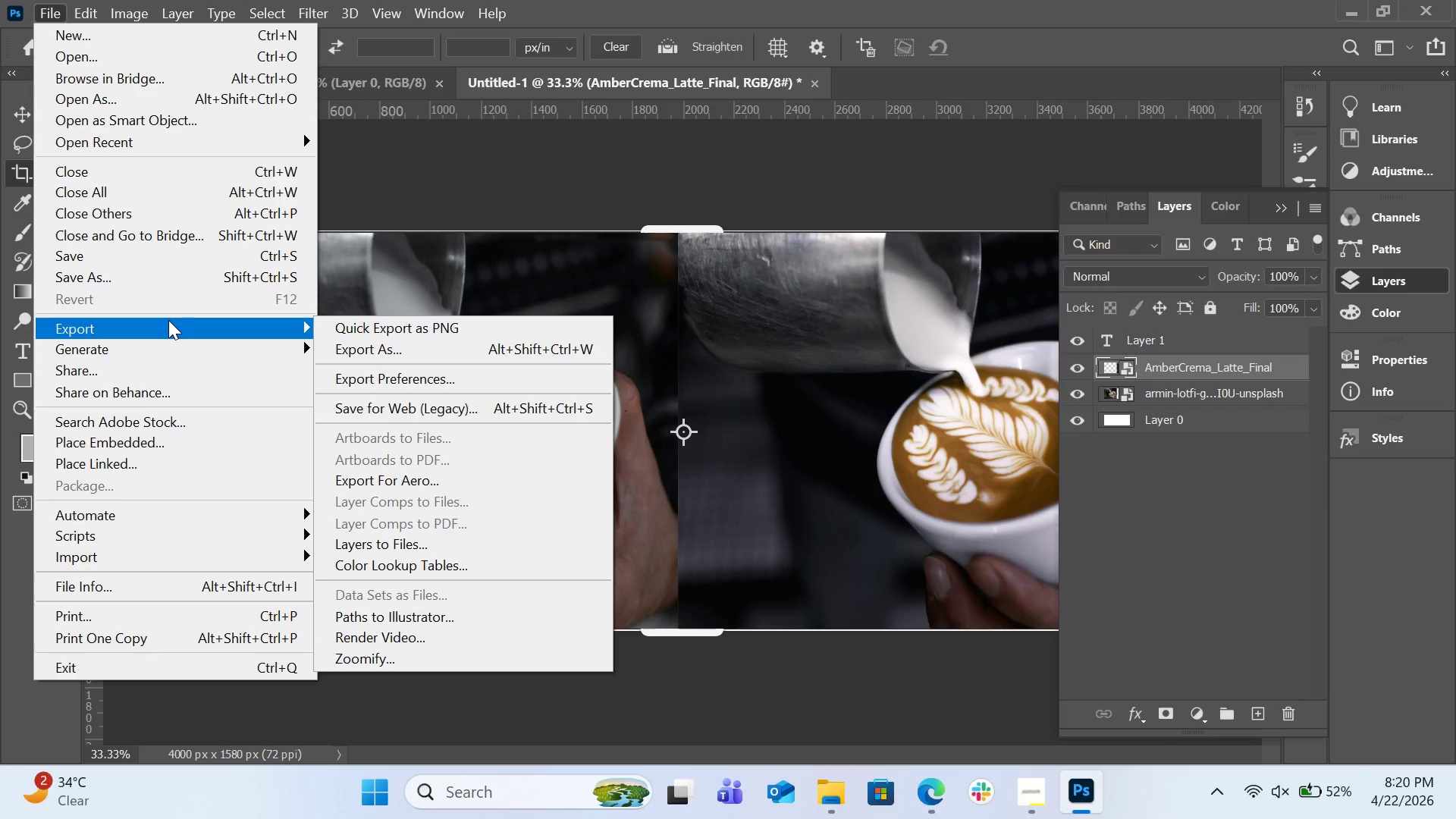 
wait(20.16)
 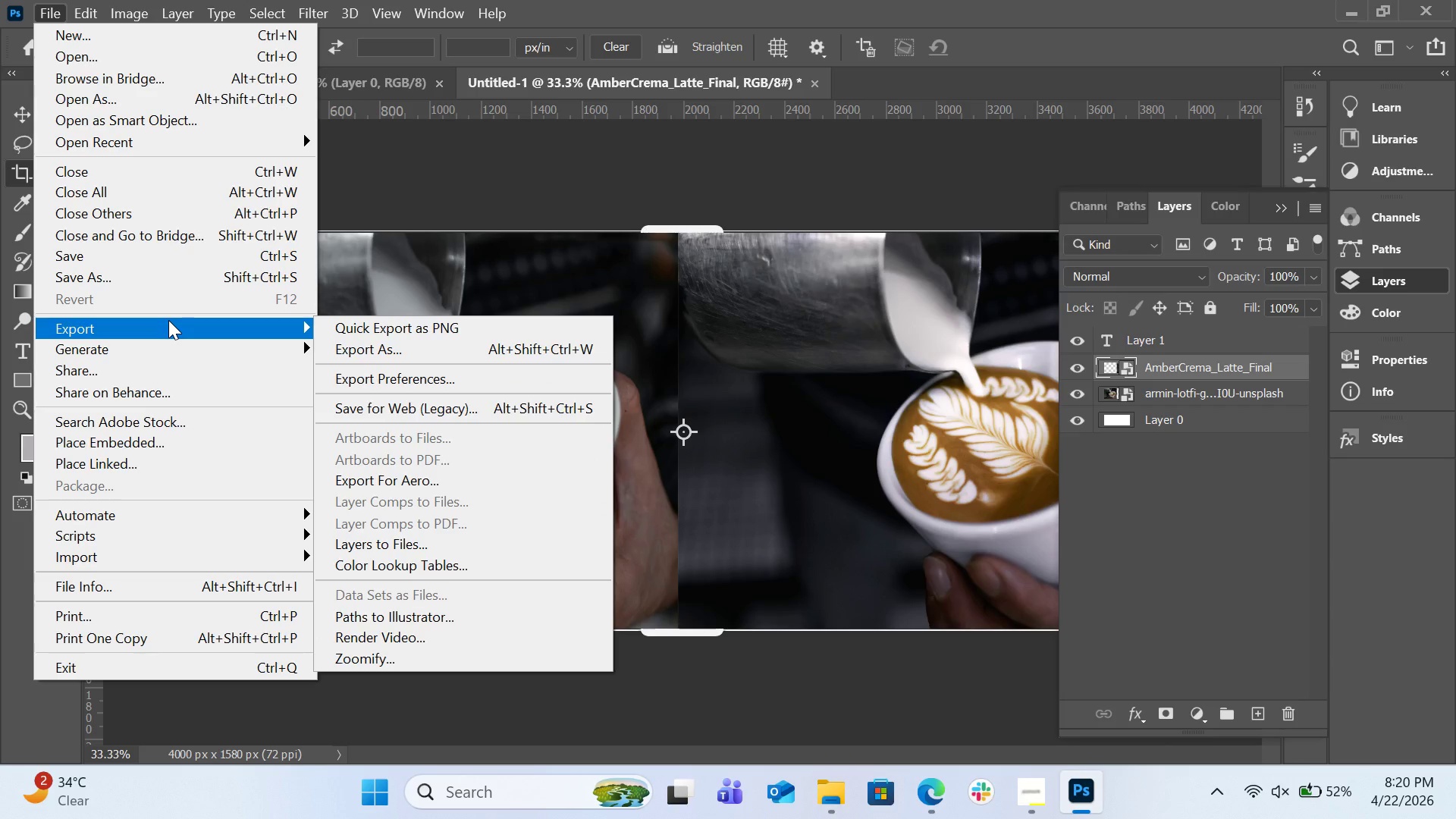 
left_click([164, 338])
 